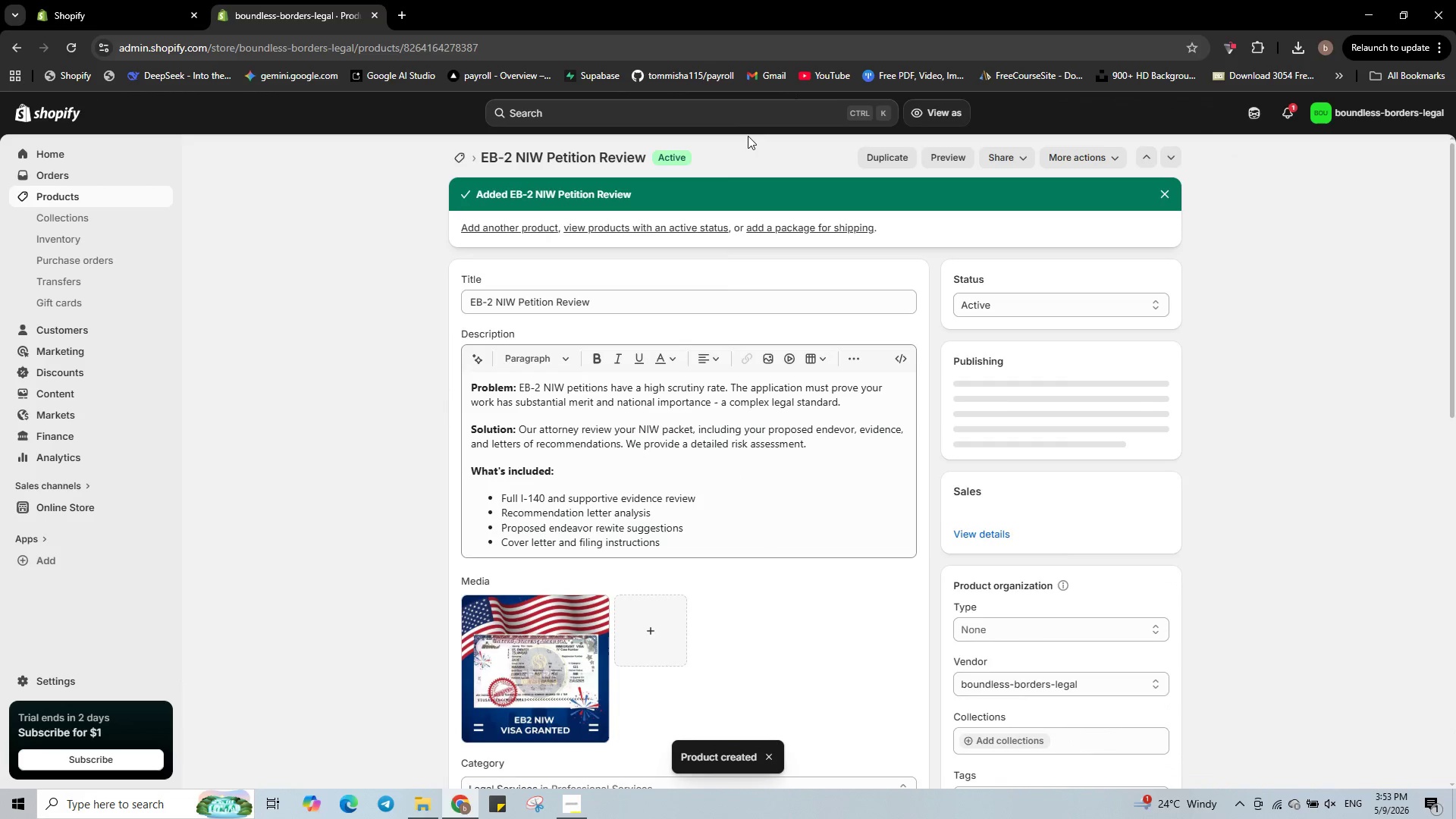 
wait(12.97)
 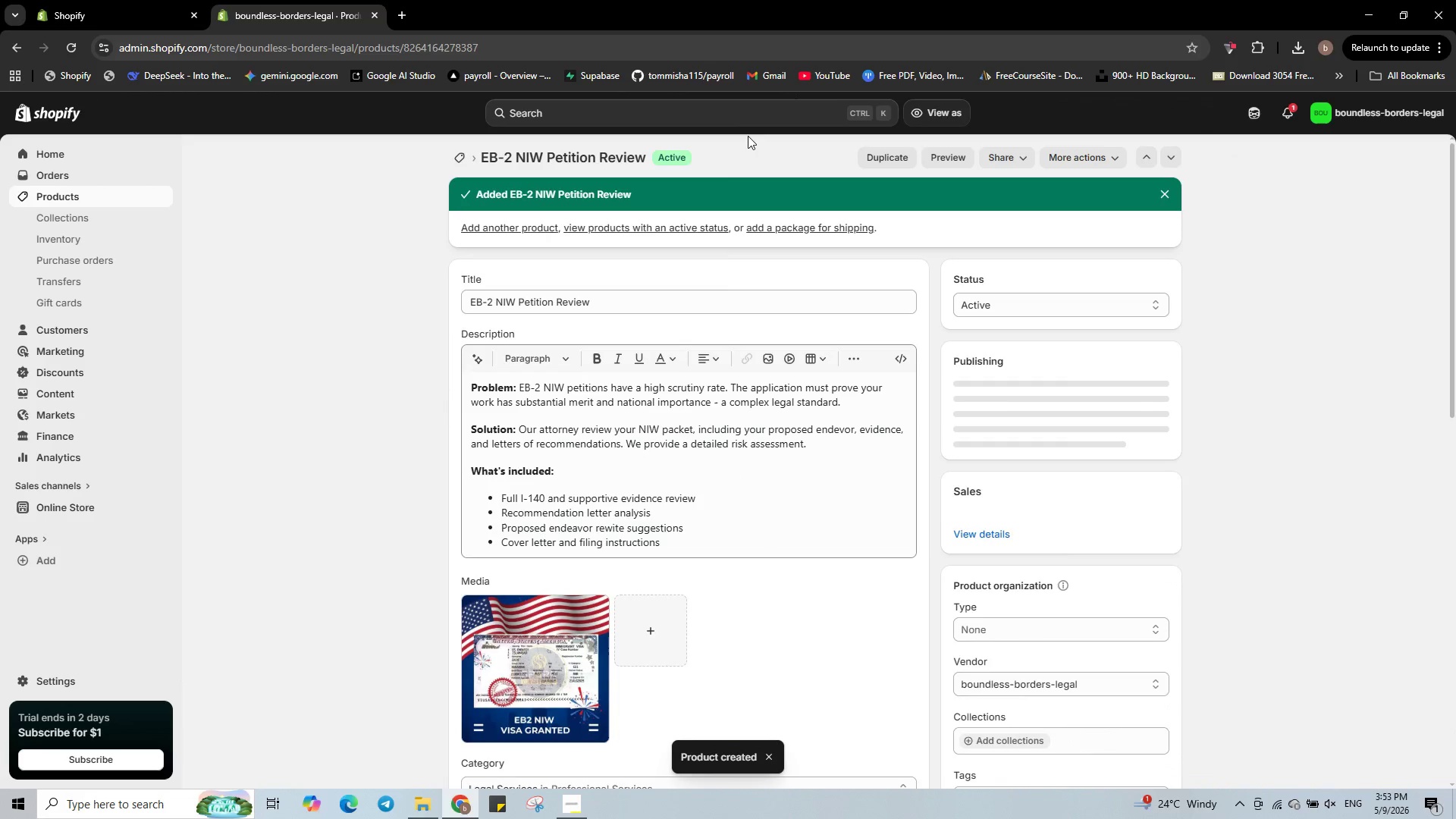 
left_click([112, 196])
 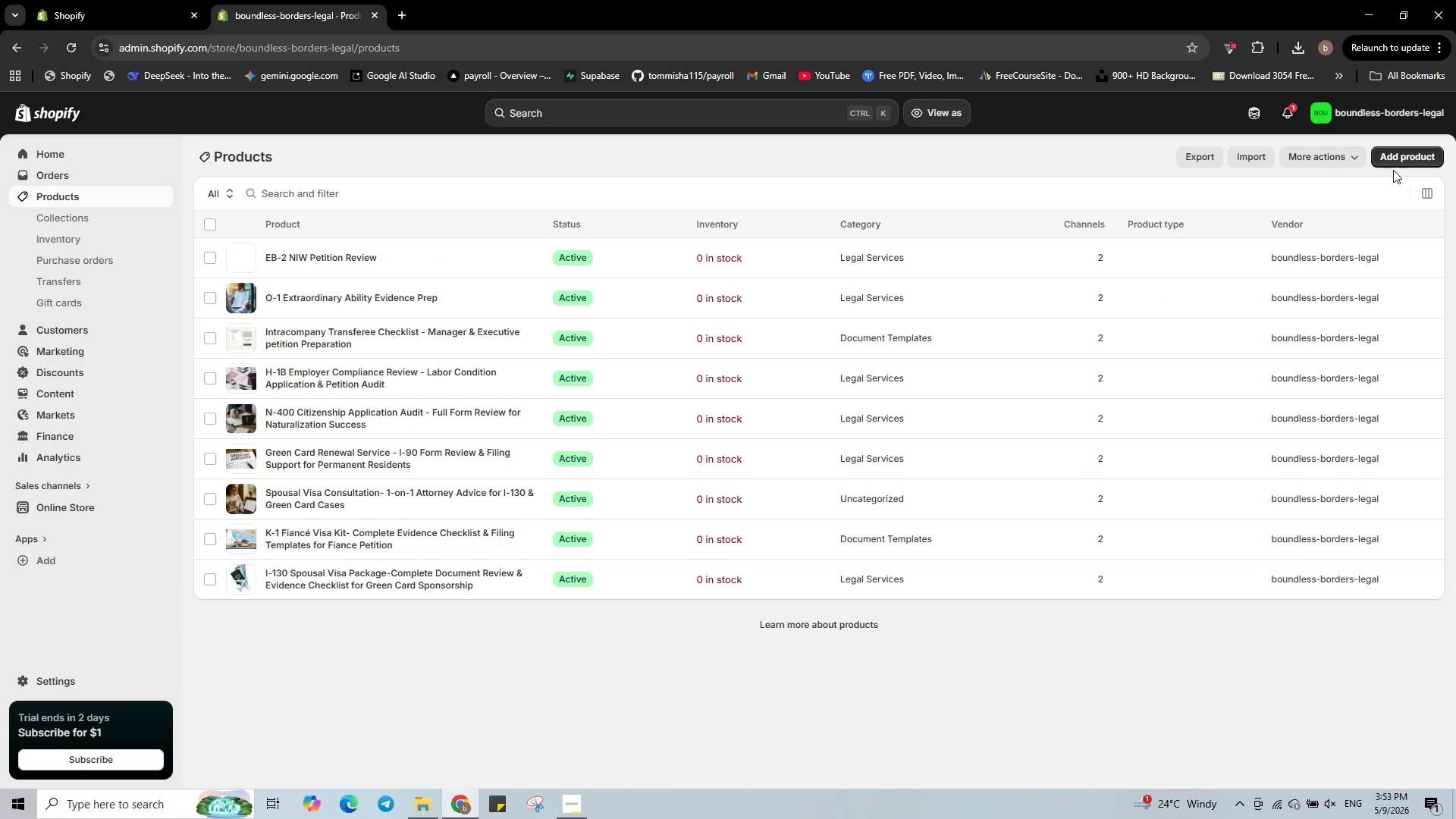 
left_click([1422, 162])
 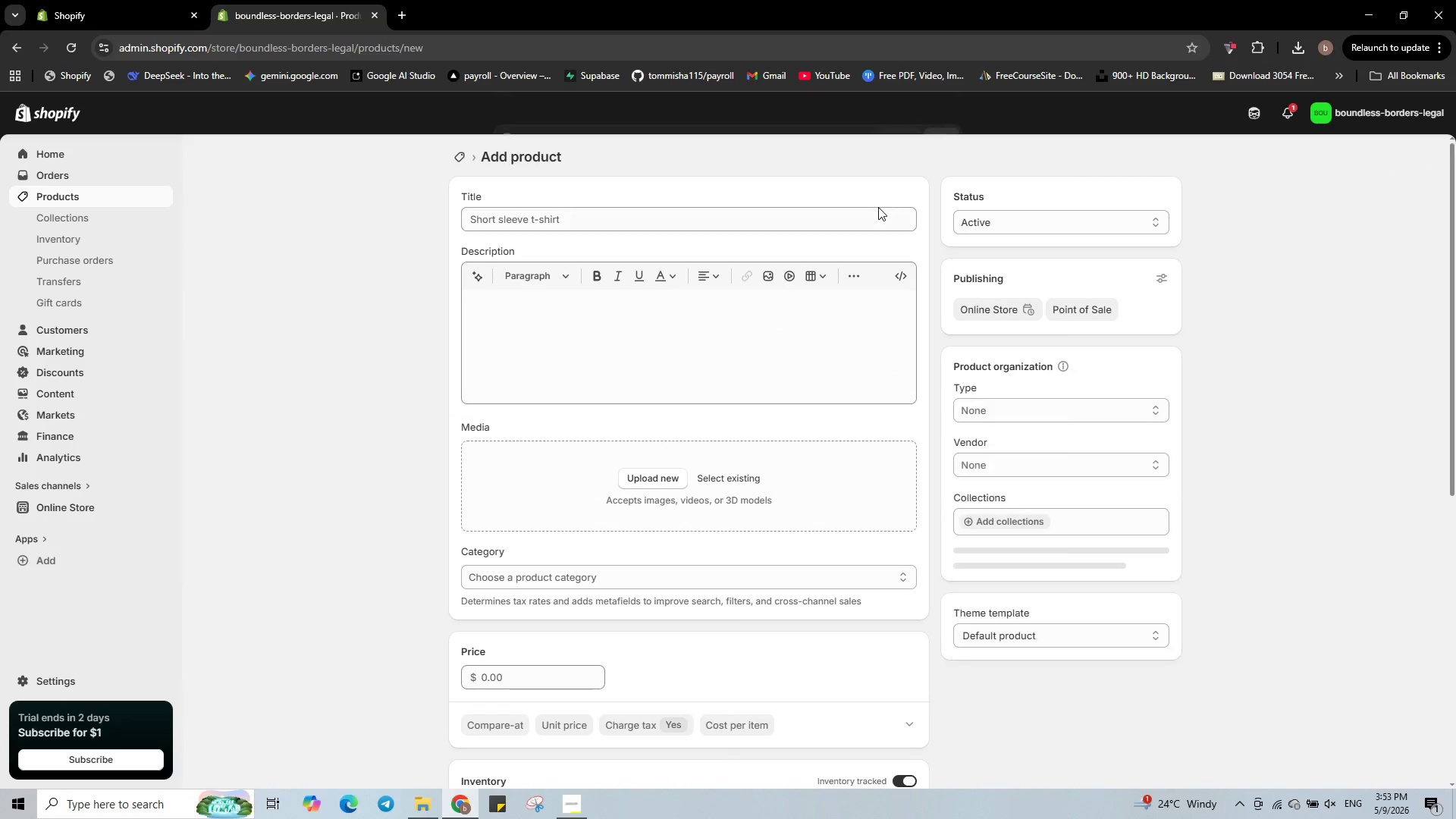 
left_click([866, 213])
 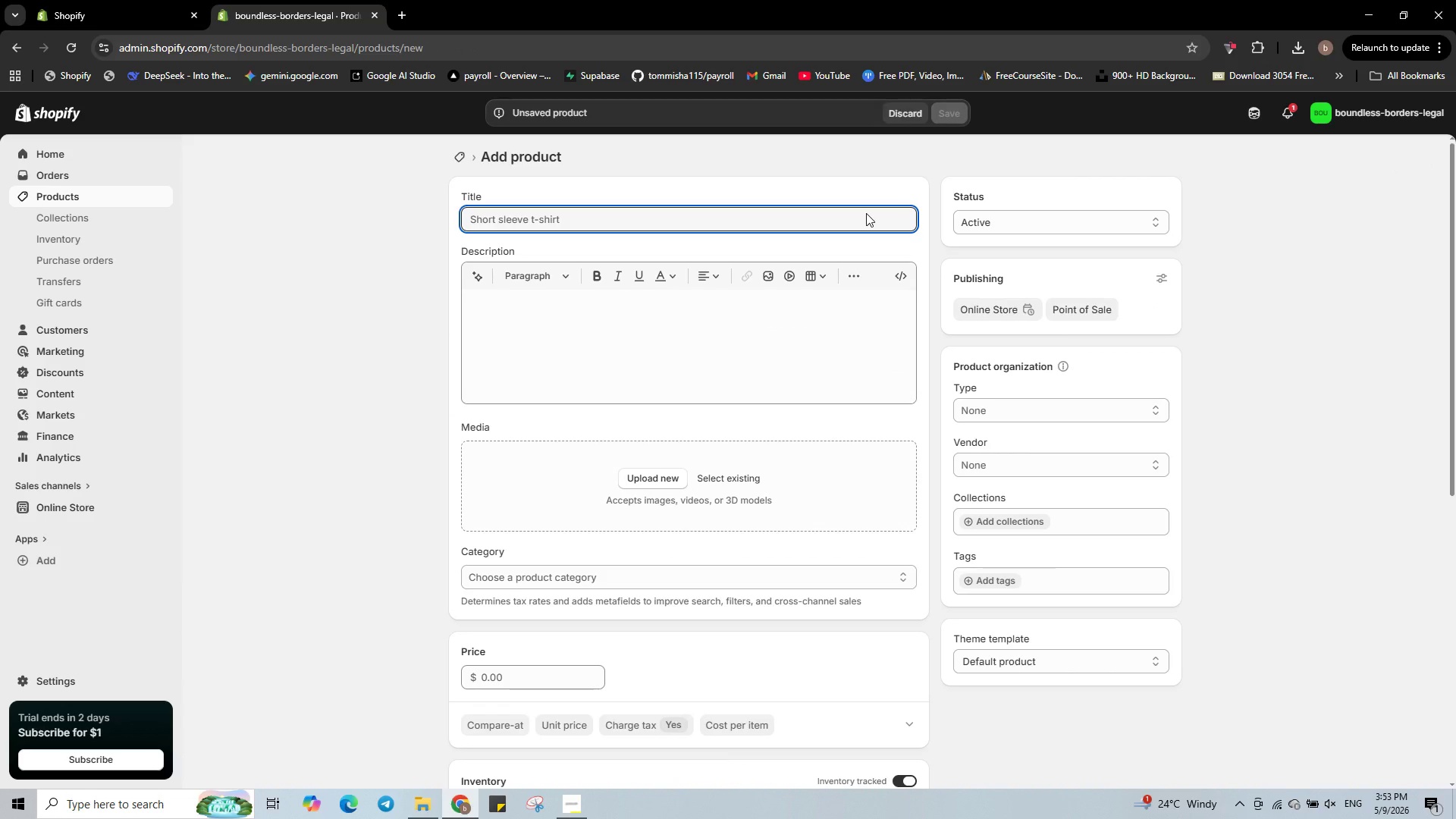 
type(F-1 Student Visa Interview Prep)
 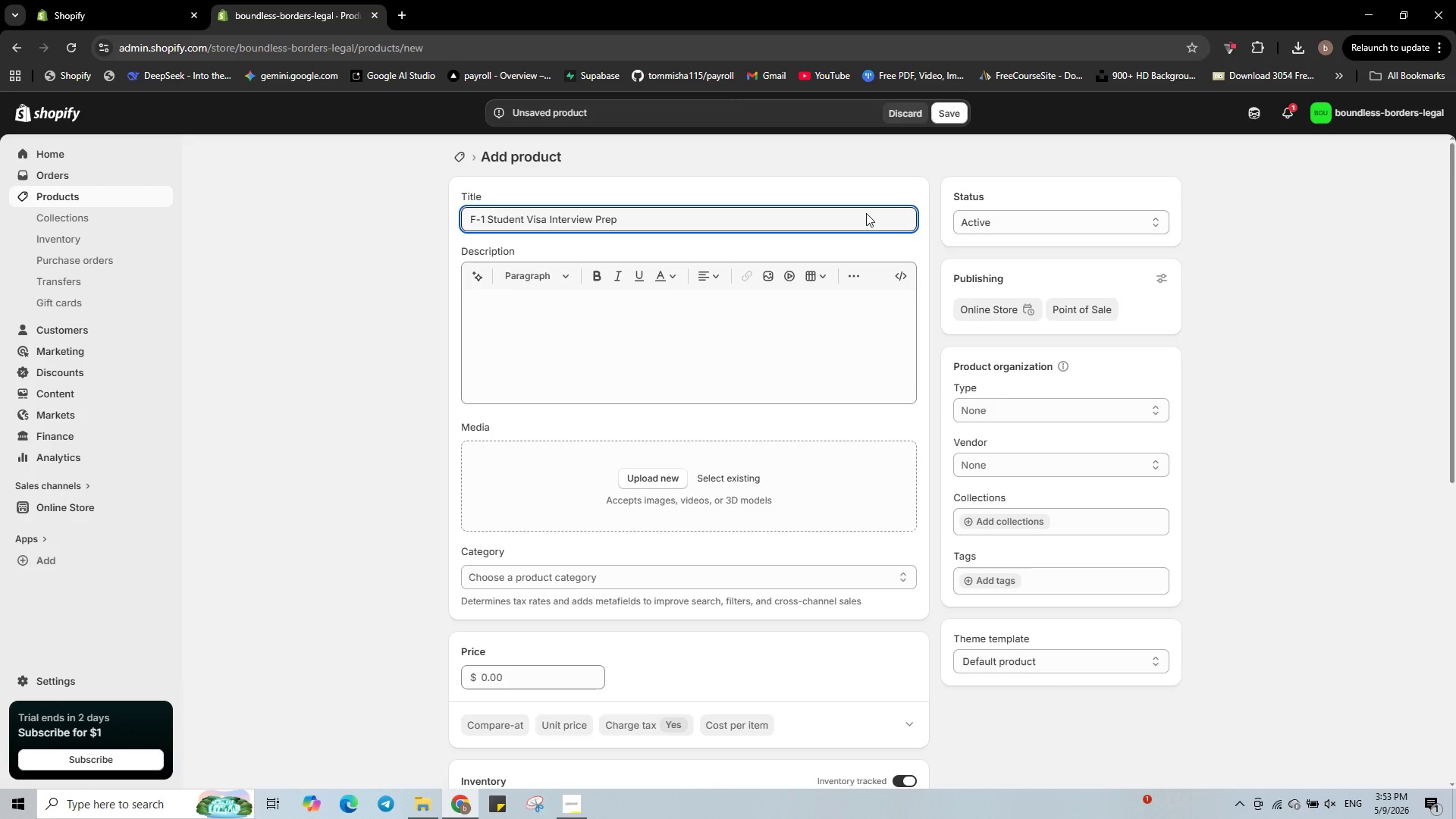 
left_click([903, 279])
 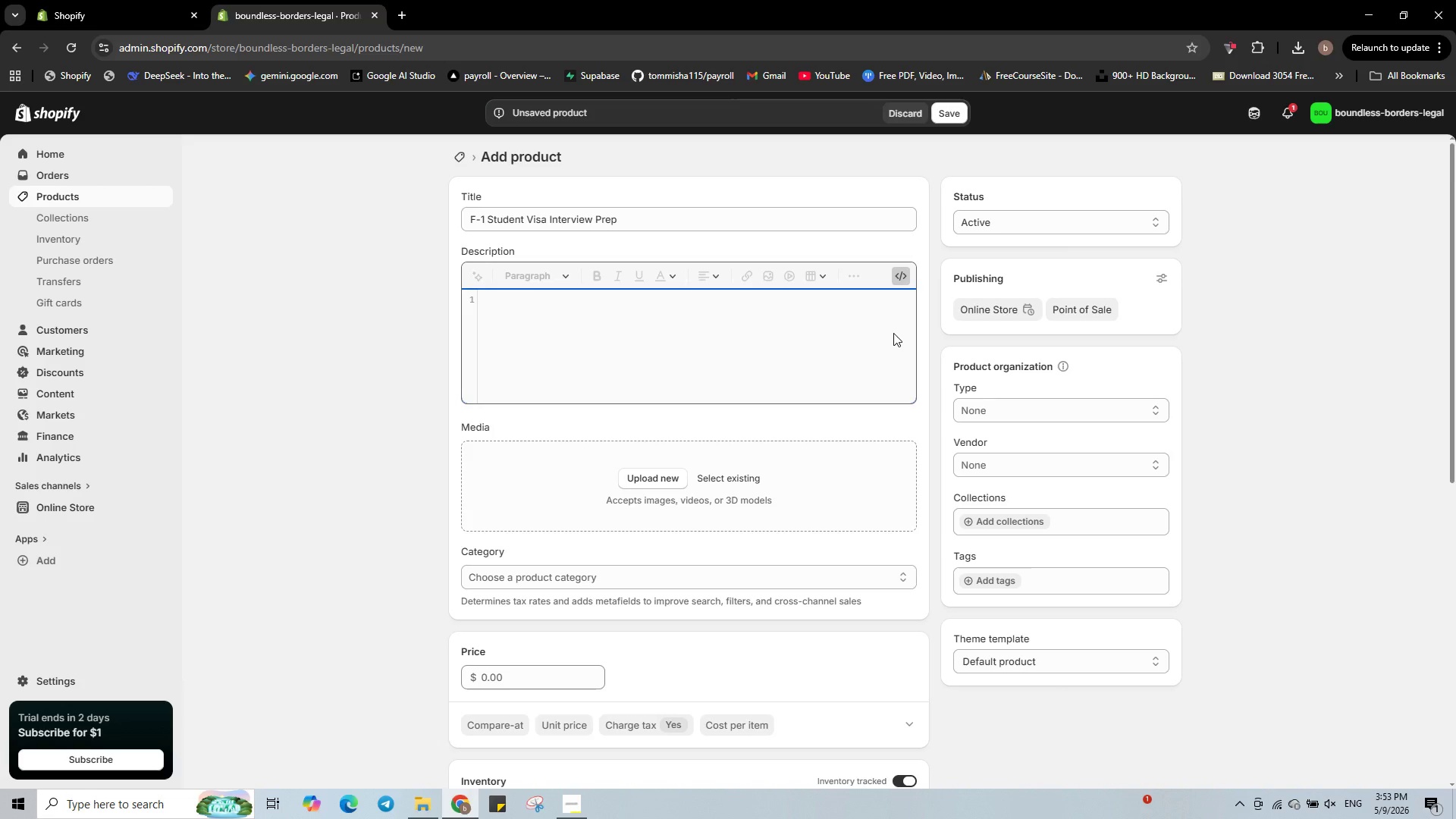 
type(<p><strong>Probem:</strong>)
 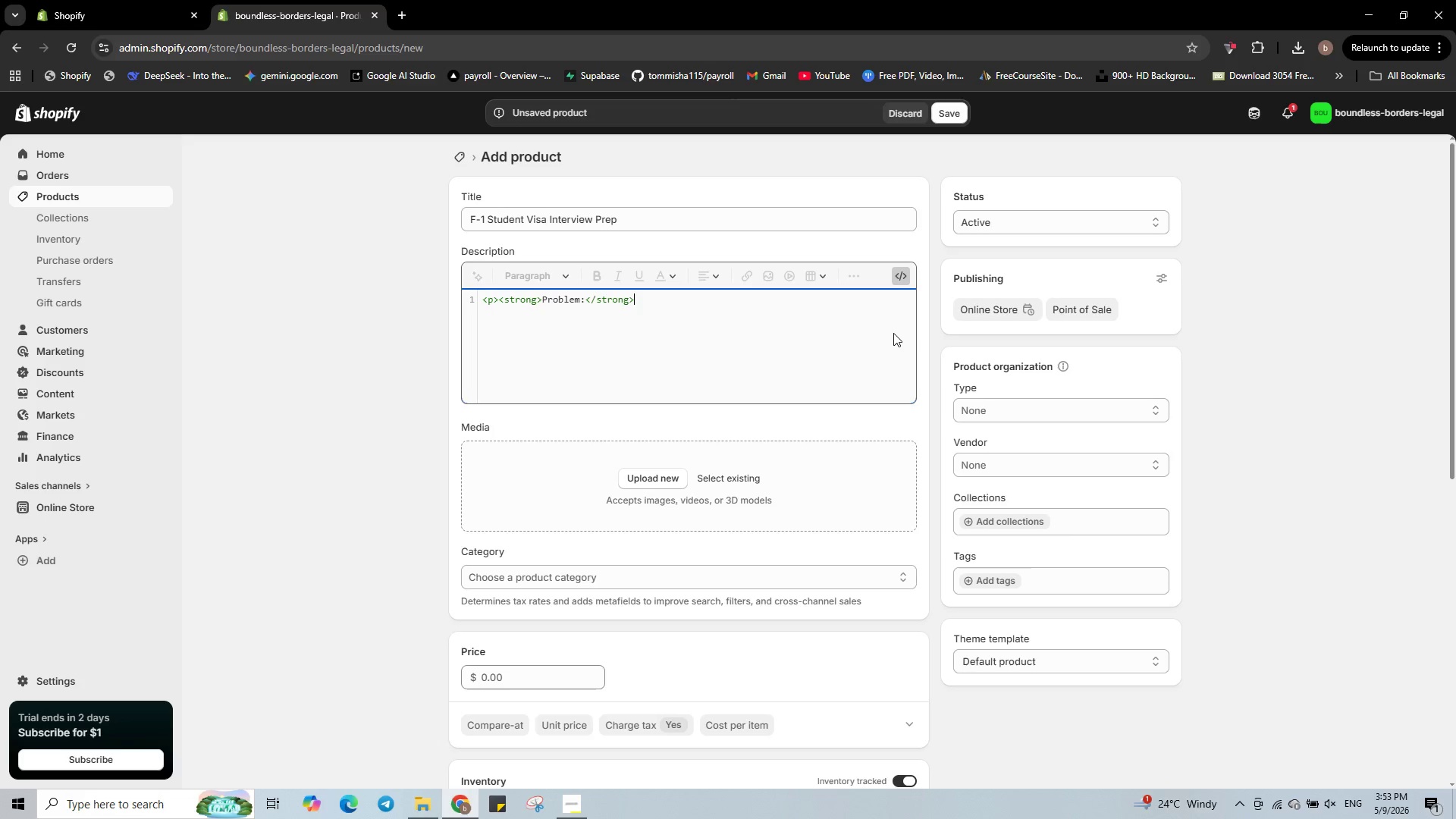 
 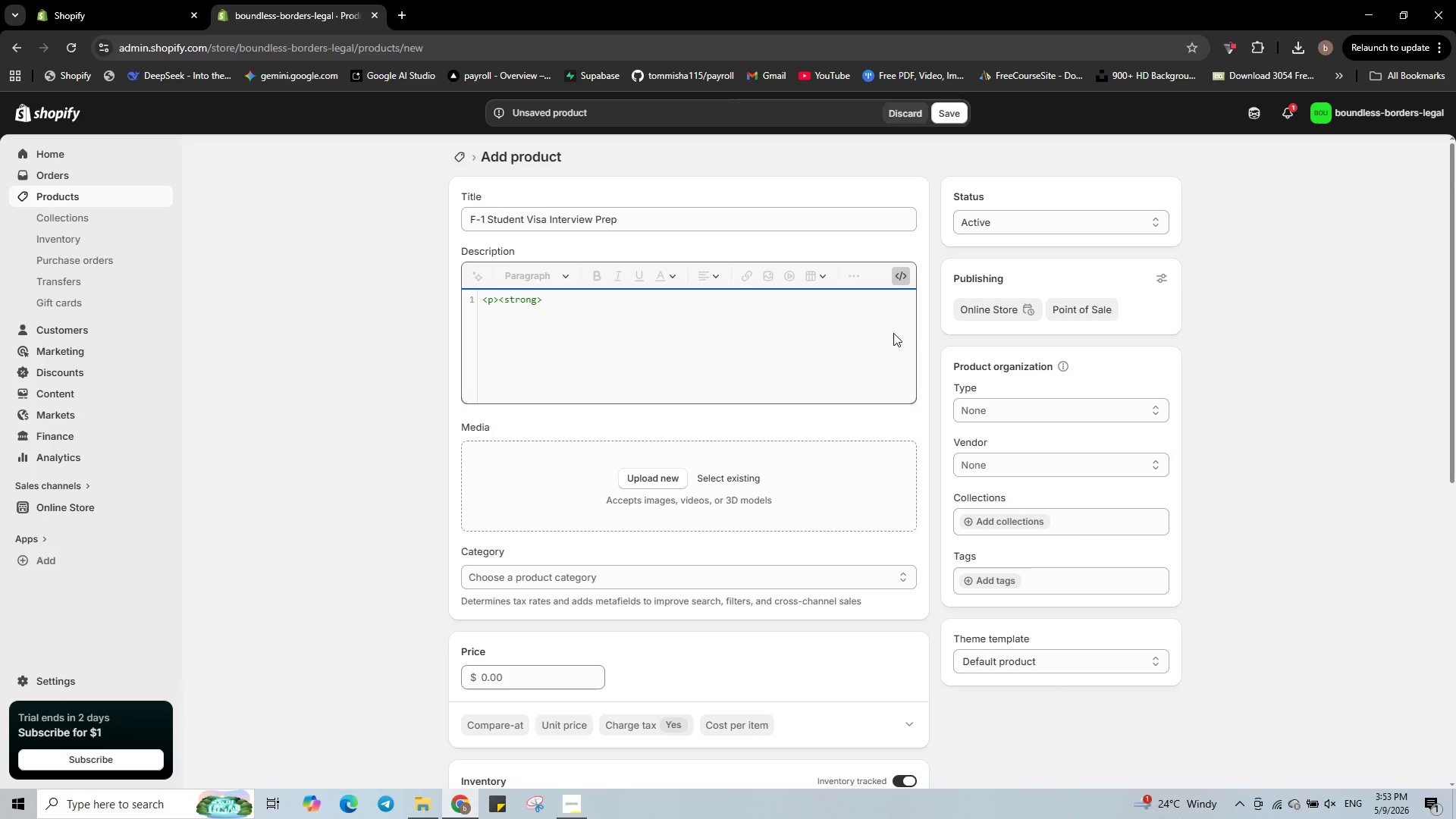 
hold_key(key=L, duration=23.39)
 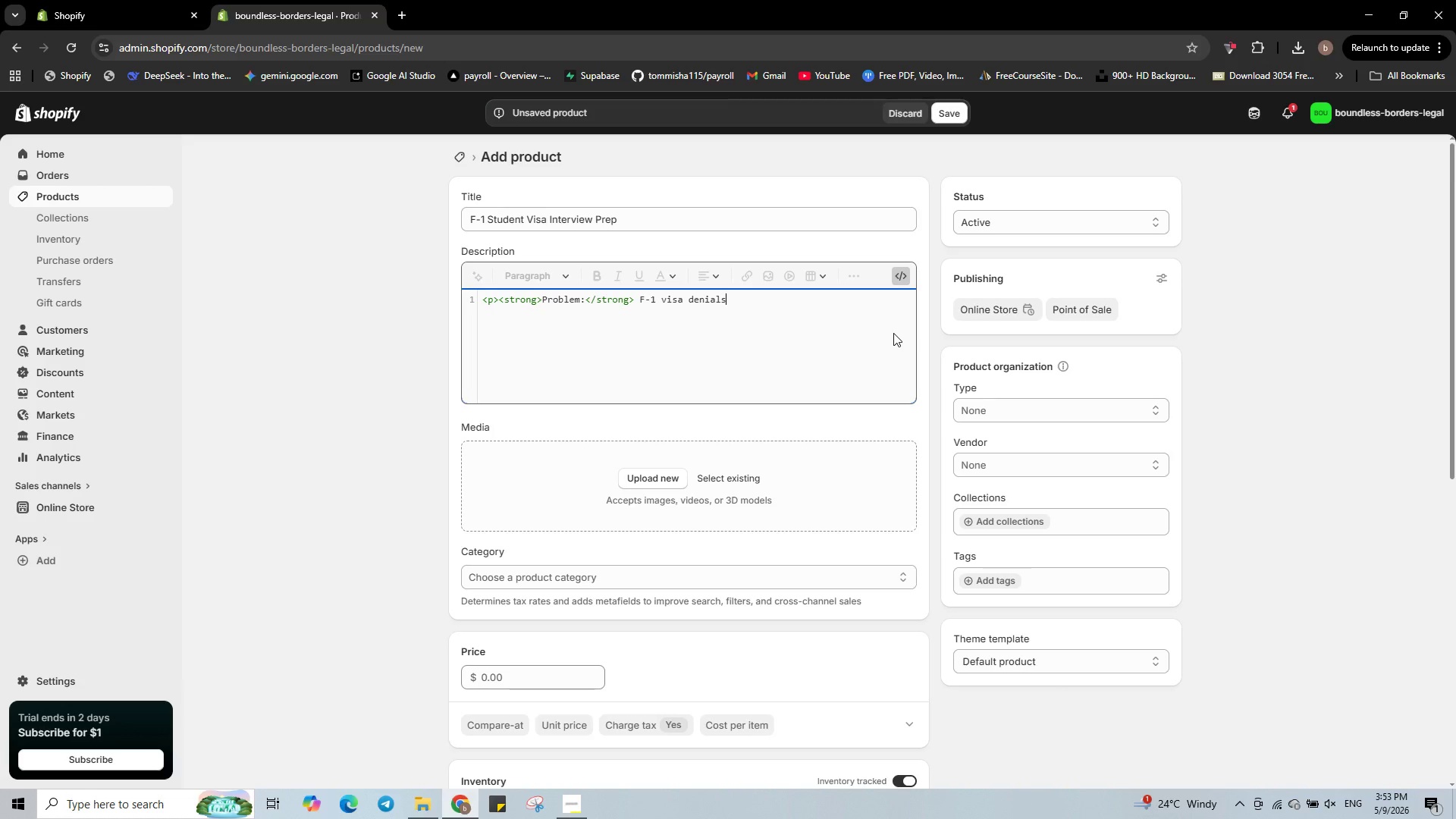 
type( f-1)
key(Backspace)
key(Backspace)
key(Backspace)
type(F-1 visa denias often happen because )
 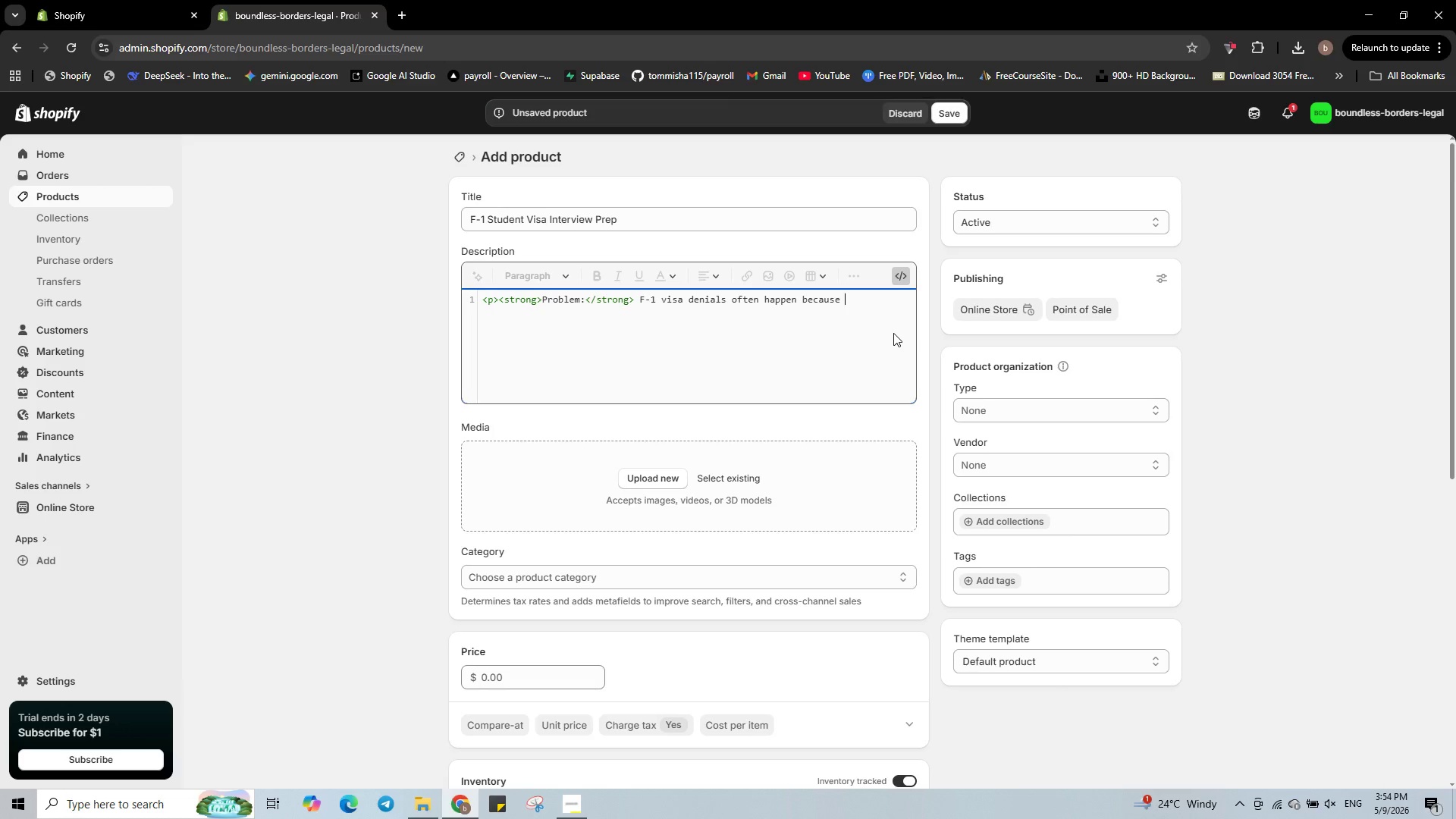 
type(the student )
 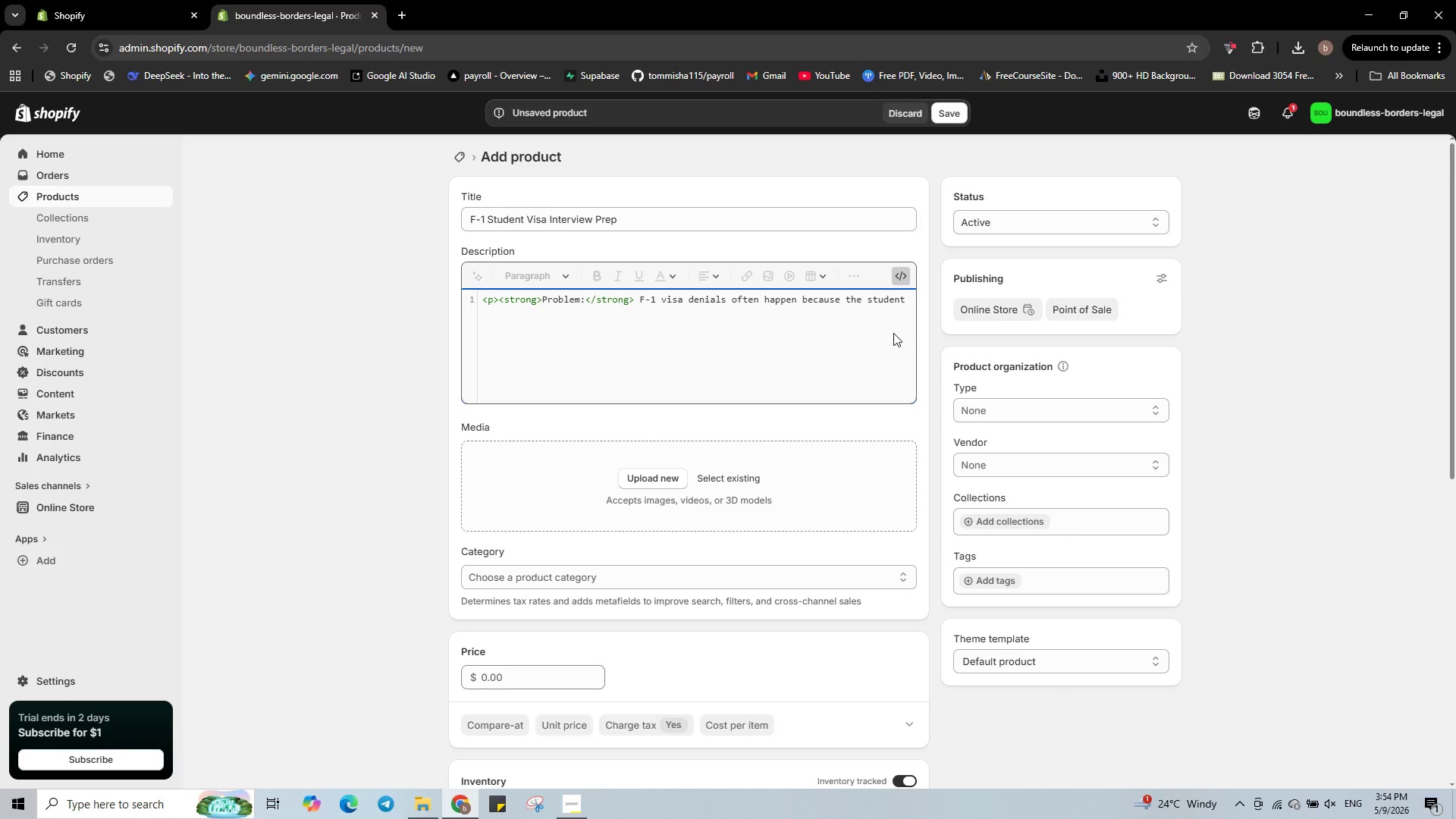 
type(cant't convincingly show non-immigrant intent or ties to thier)
 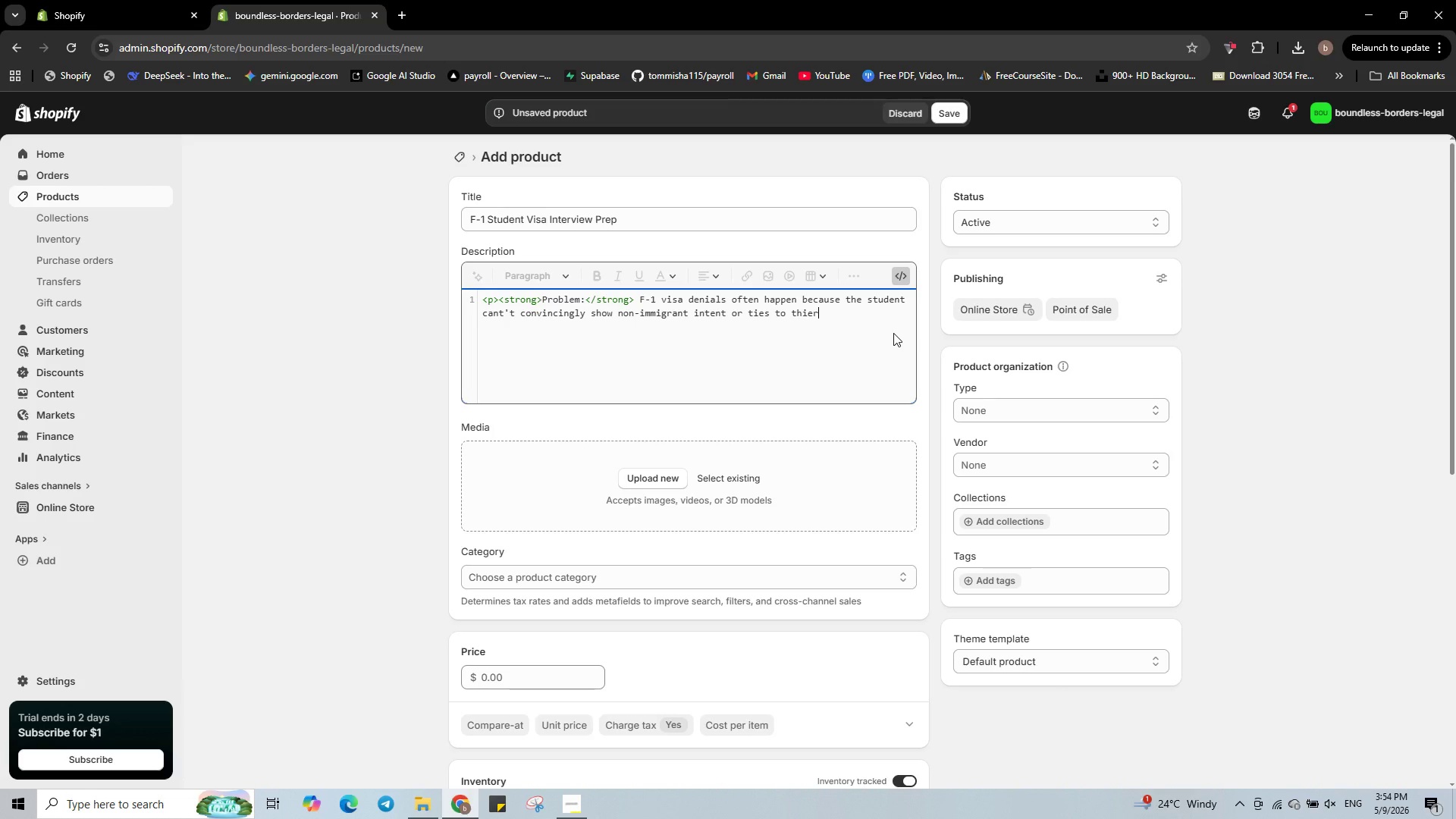 
wait(5.38)
 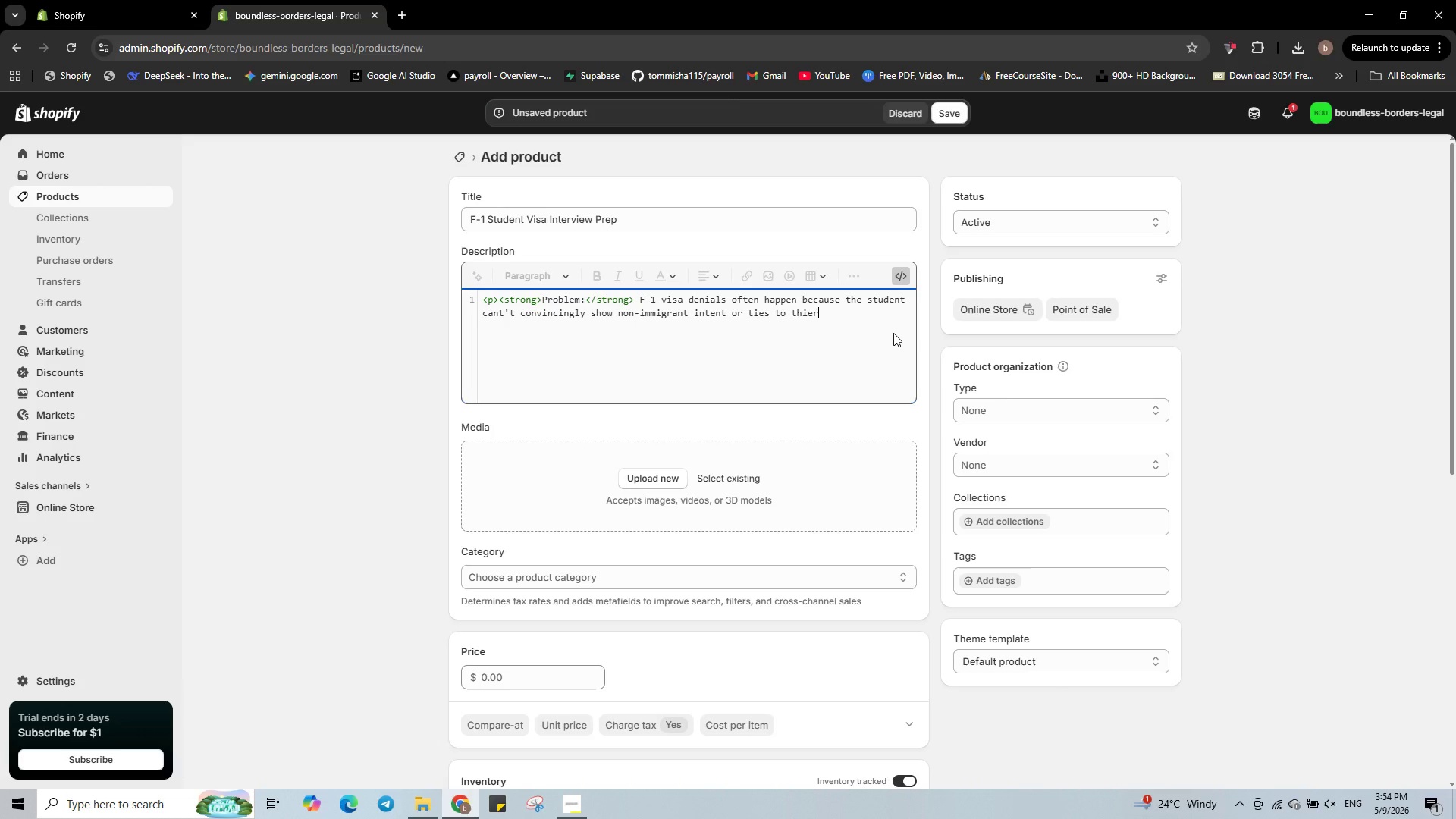 
type( home country. The interb)
key(Backspace)
type(view is stressful.</p>)
 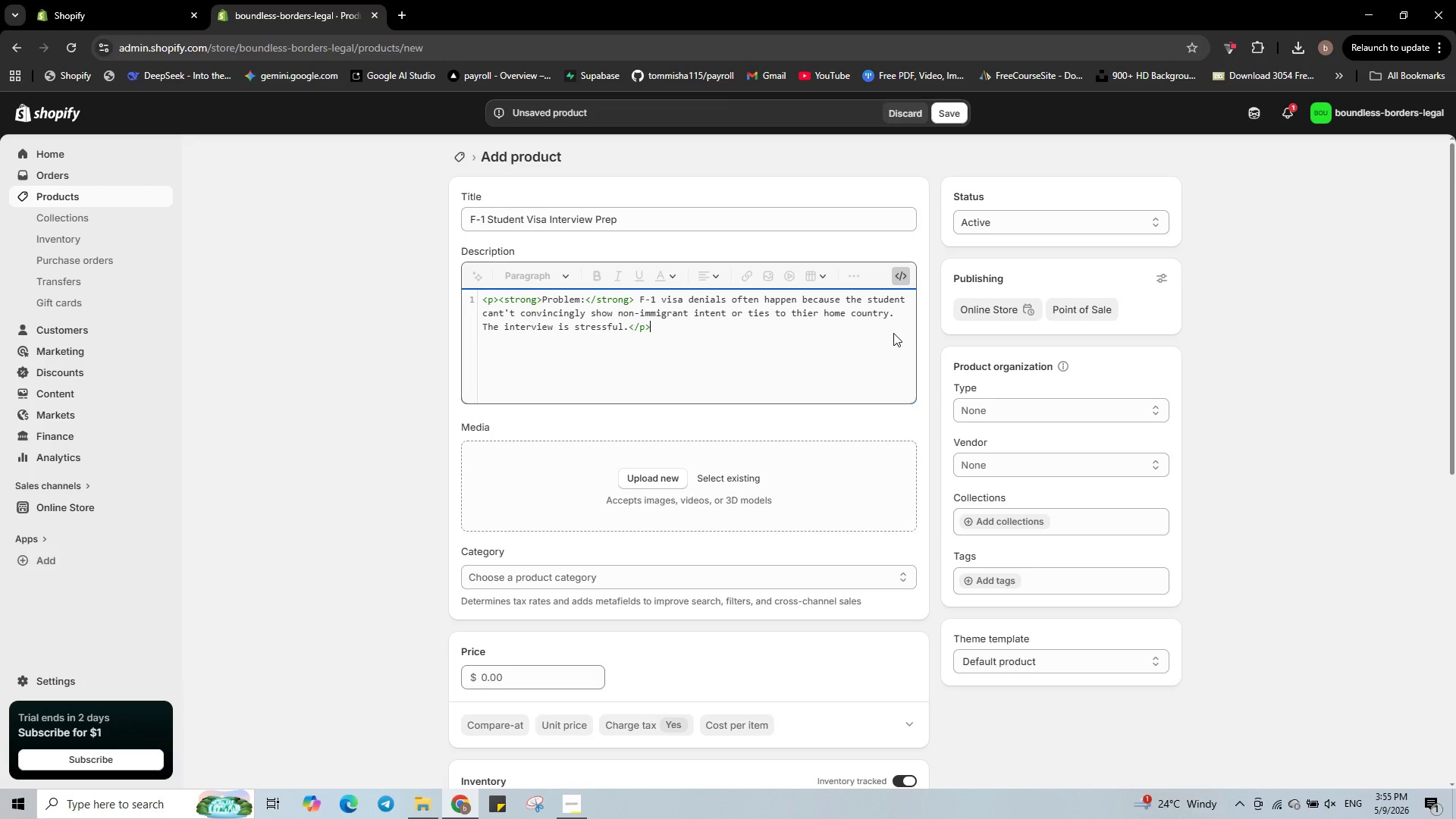 
key(Enter)
 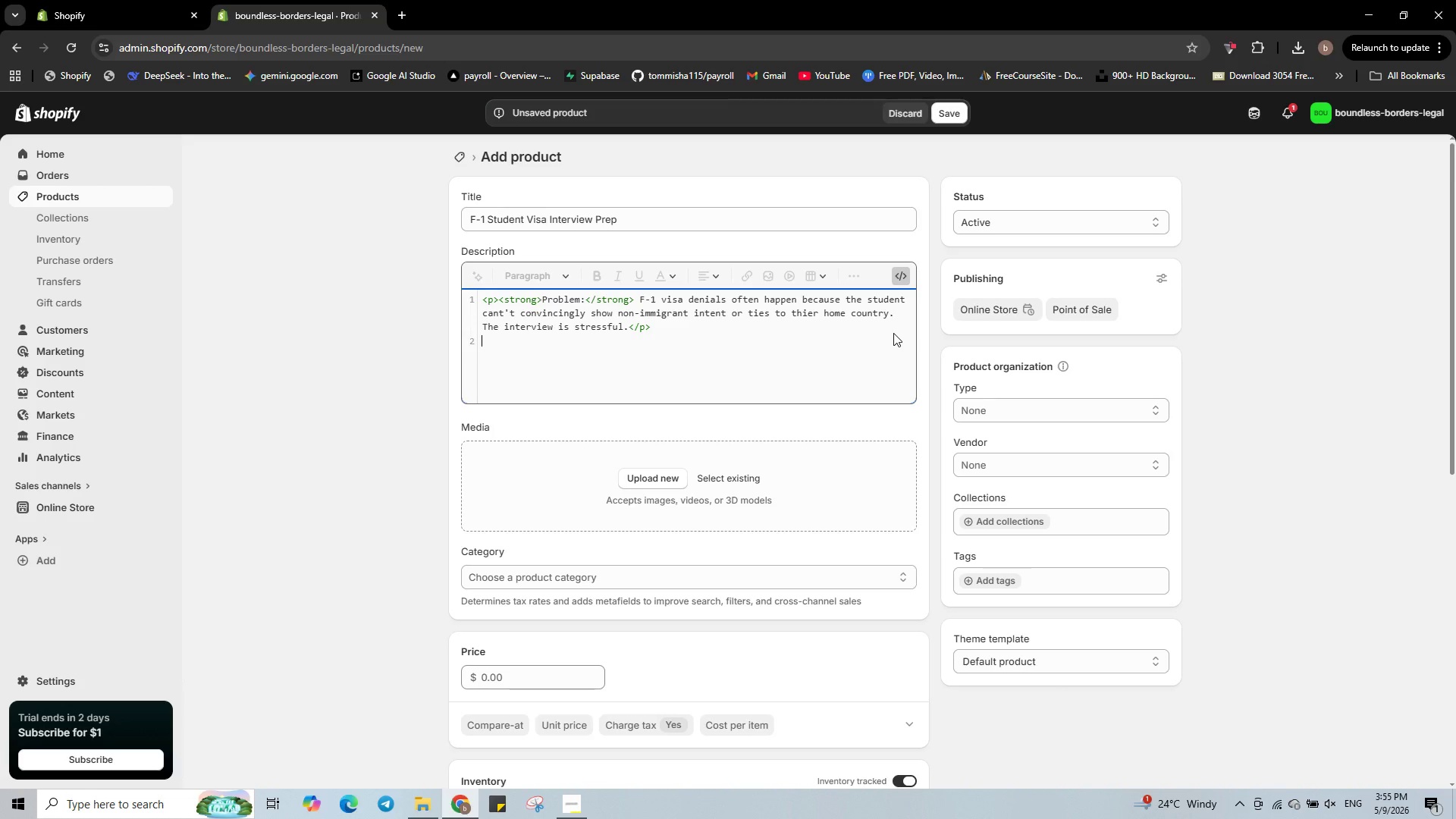 
wait(26.67)
 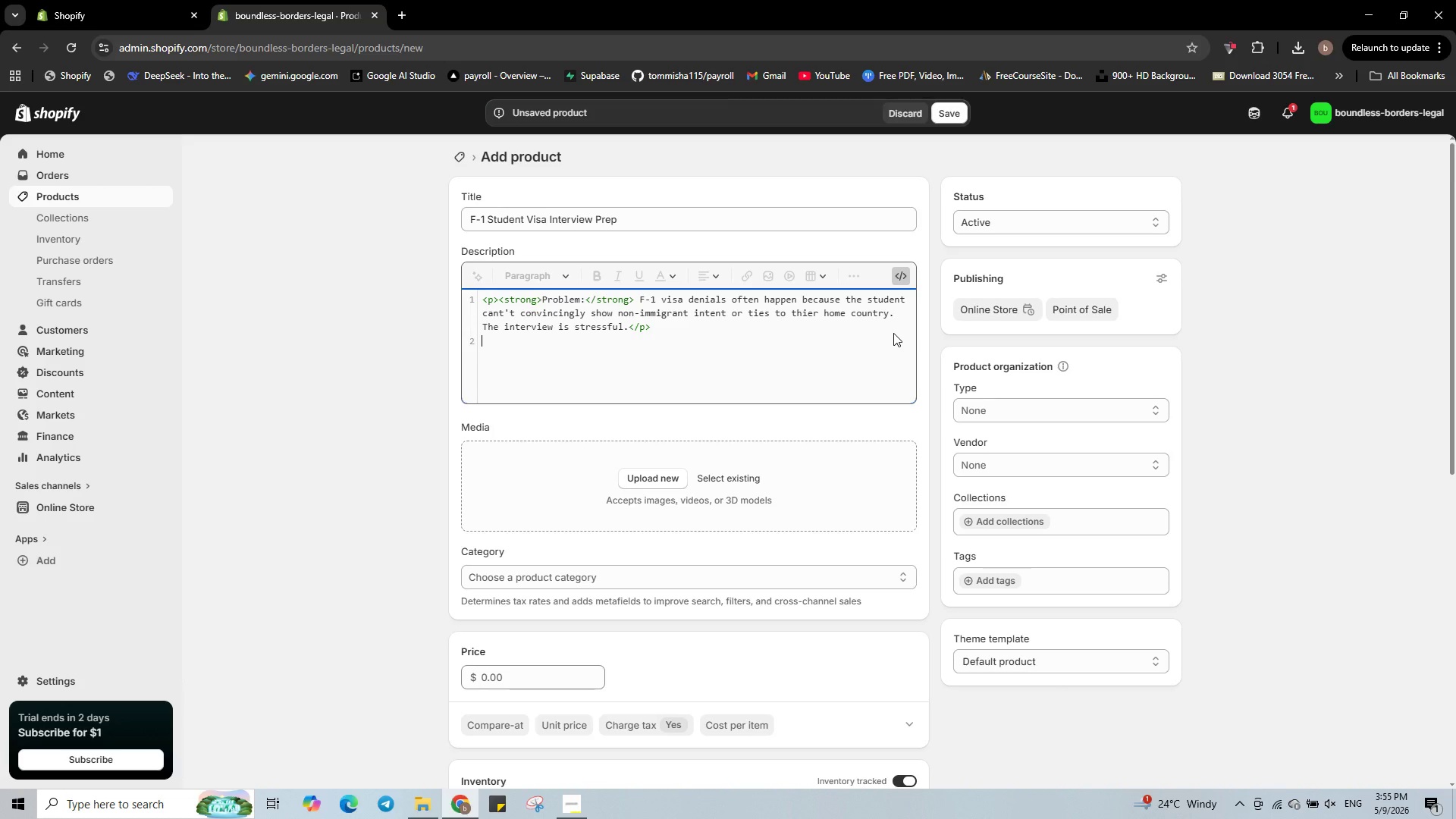 
type(<p><strong>Solution:,/)
key(Backspace)
key(Backspace)
type(</strong> Our interview prep includes a mock session with)
 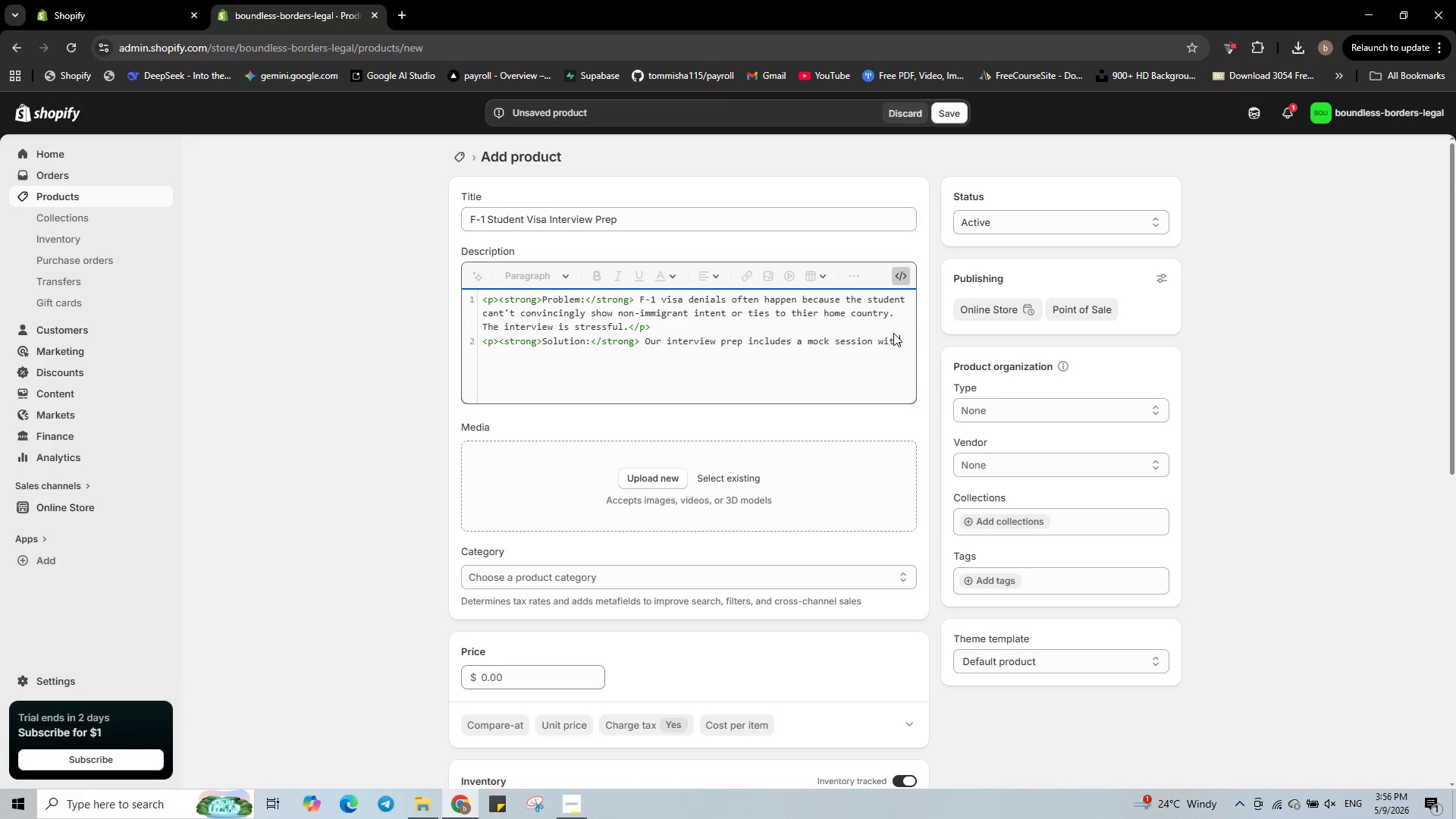 
type( common questions, a documentation checklist)
 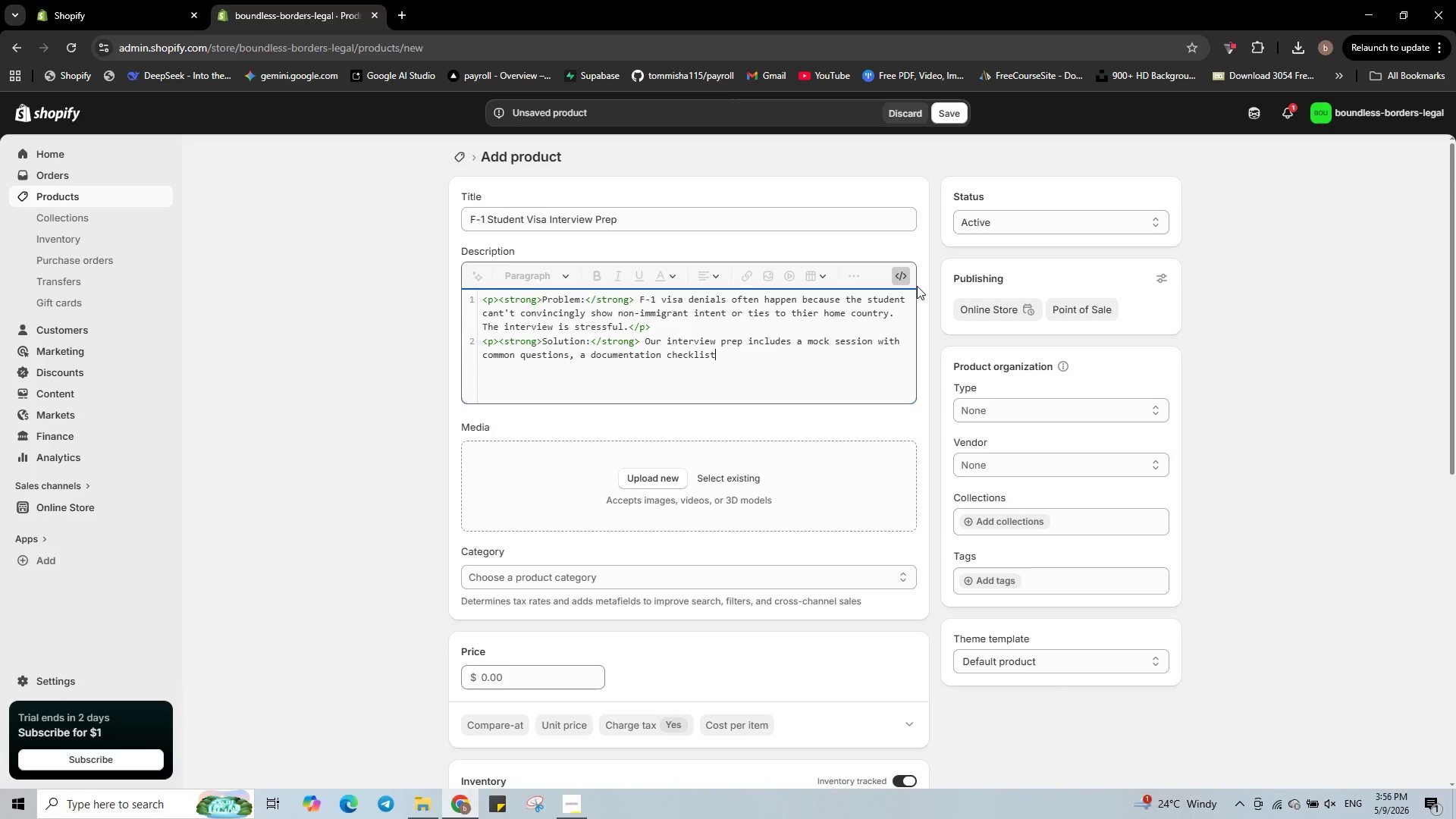 
wait(5.16)
 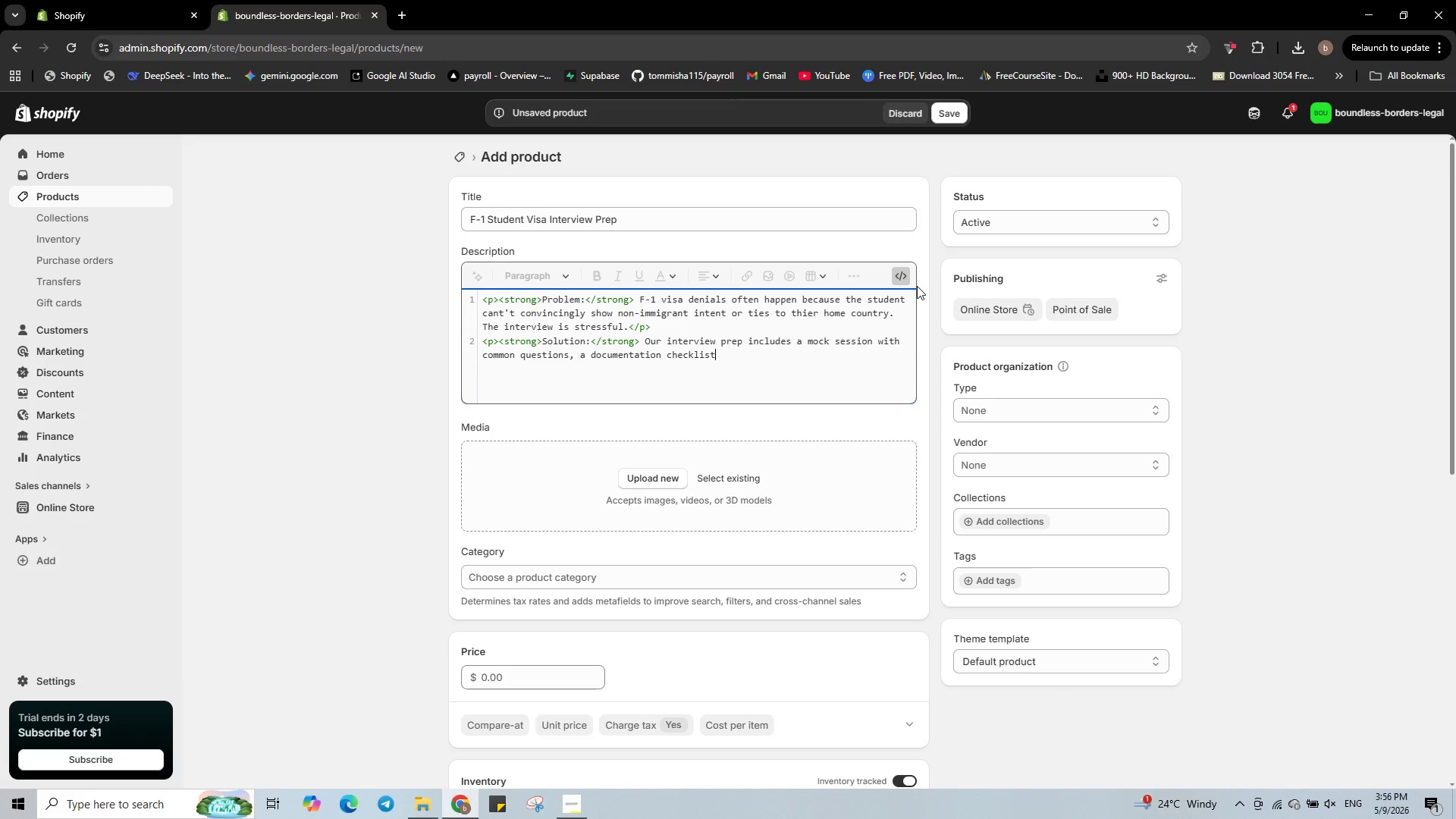 
type(, and tips to demonestrate)
 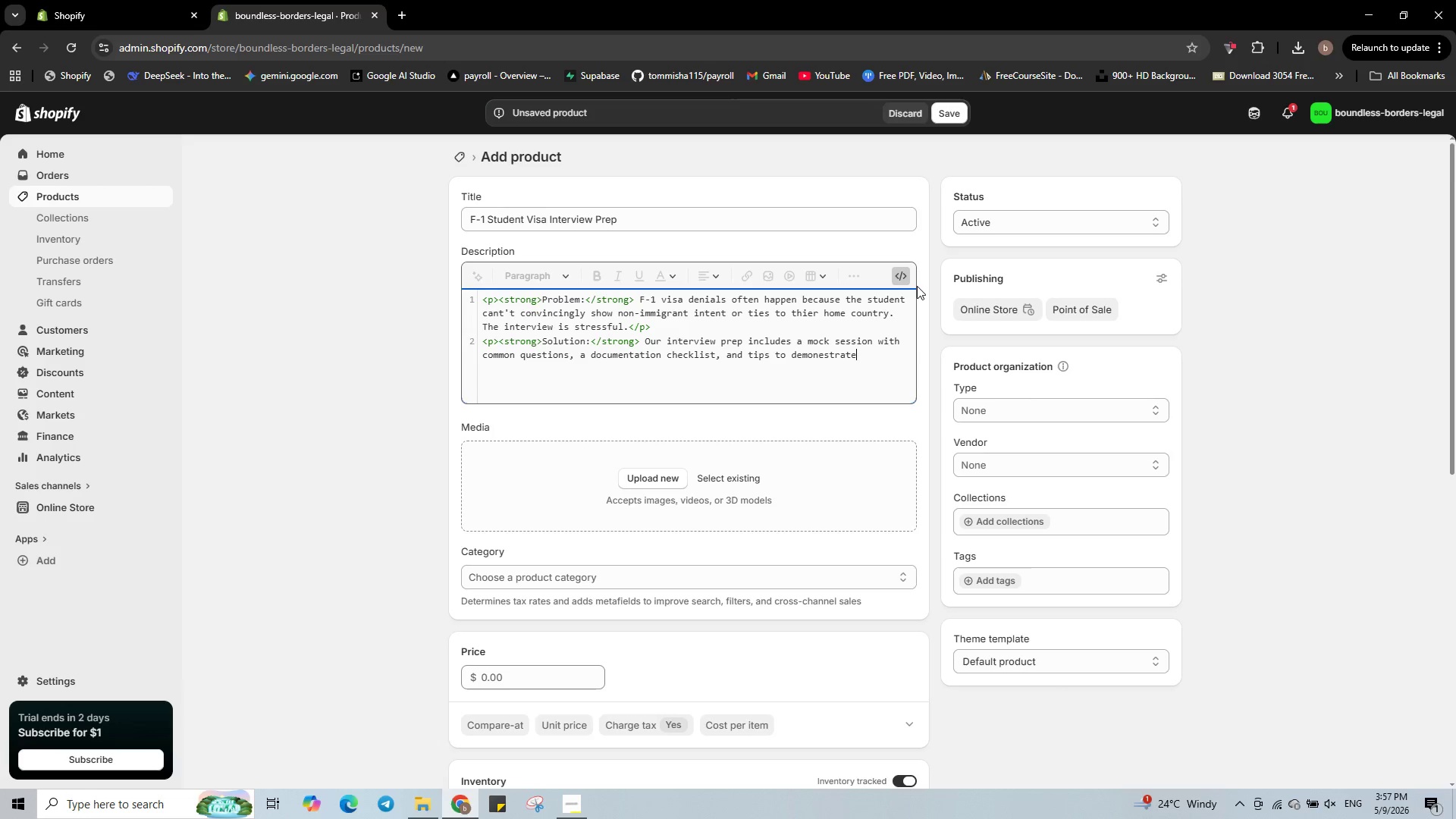 
wait(5.36)
 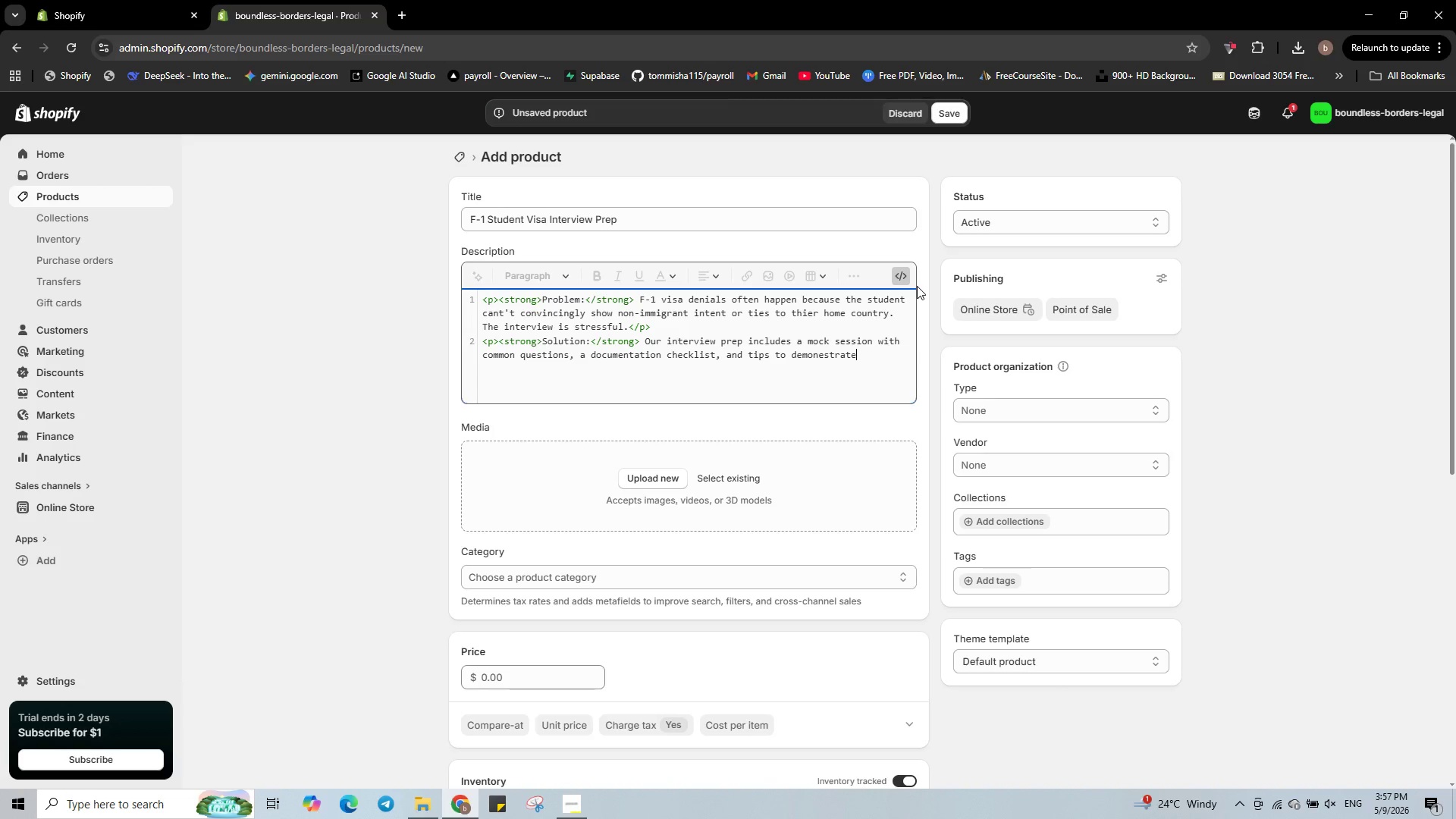 
type( your intentions clear)
 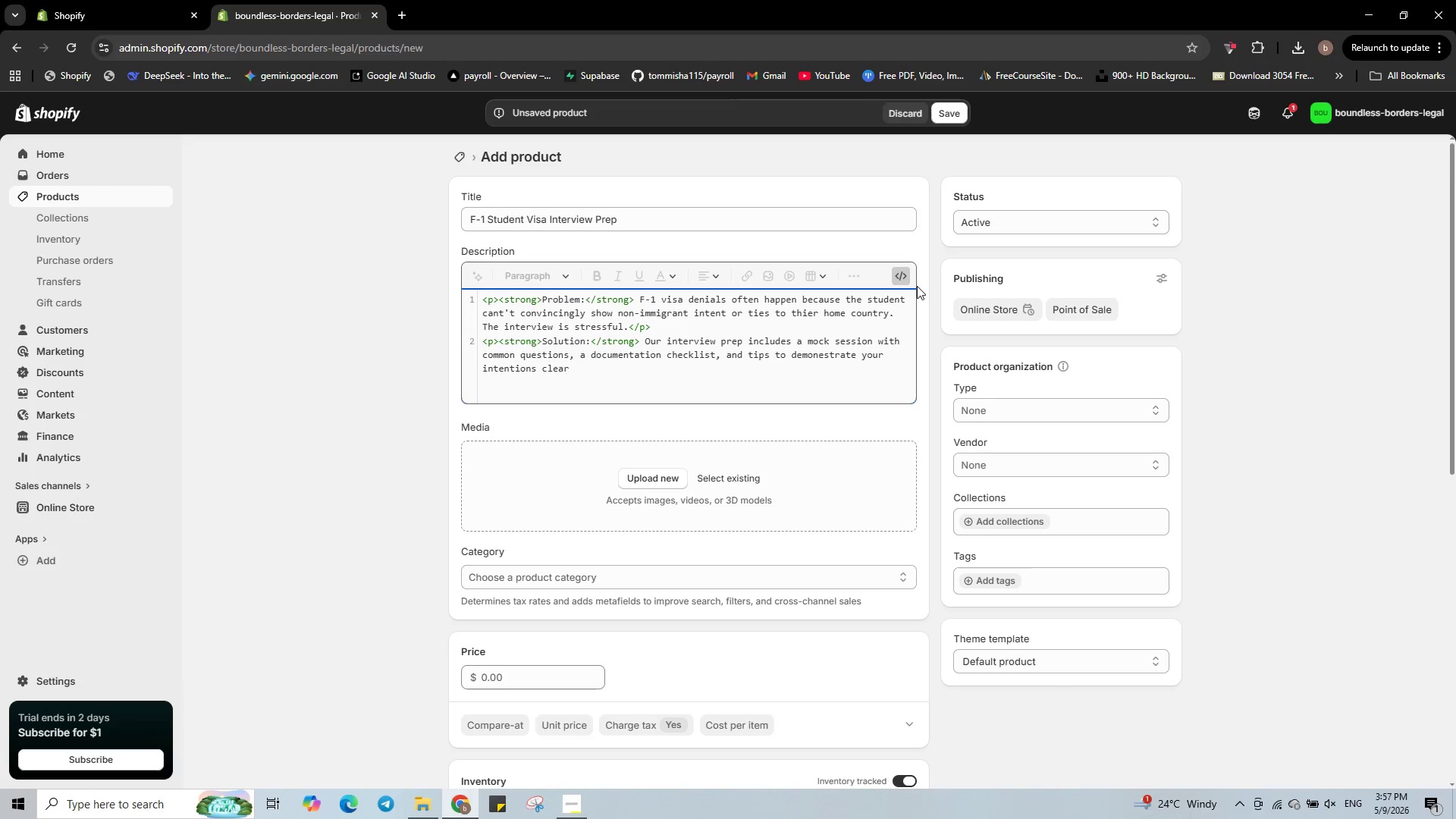 
key(Period)
 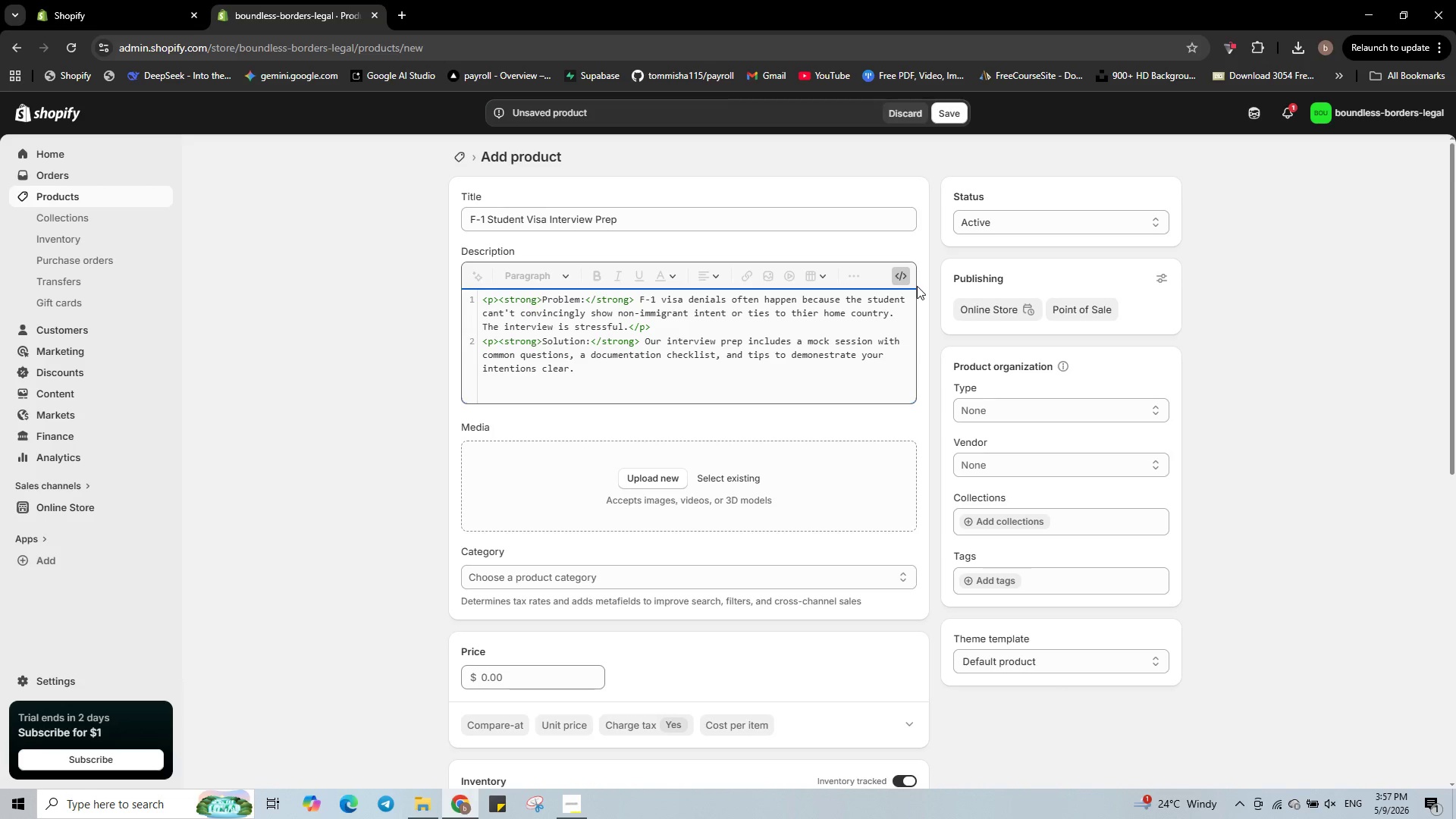 
key(Shift+ShiftRight)
 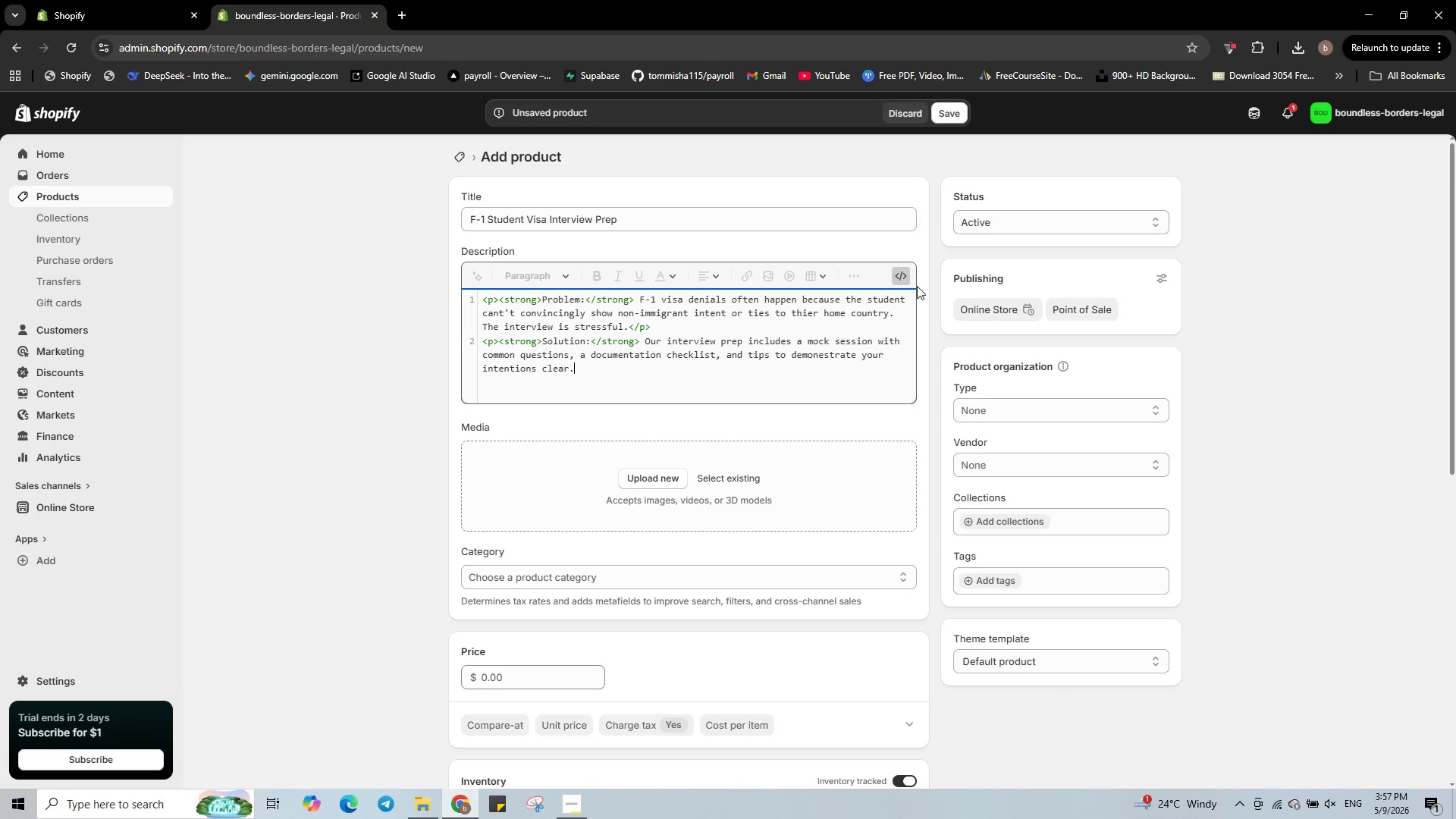 
key(Shift+Comma)
 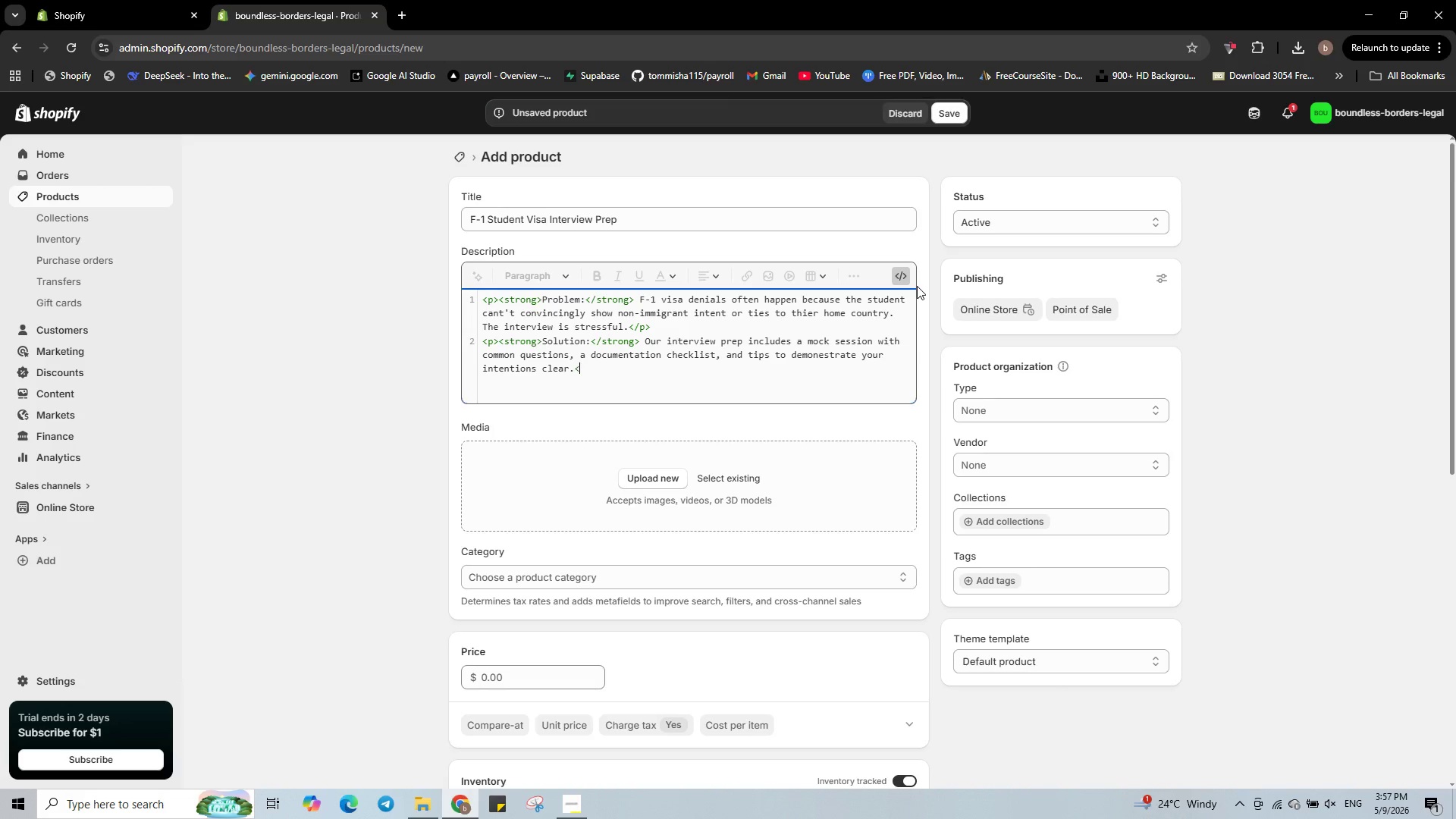 
key(Slash)
 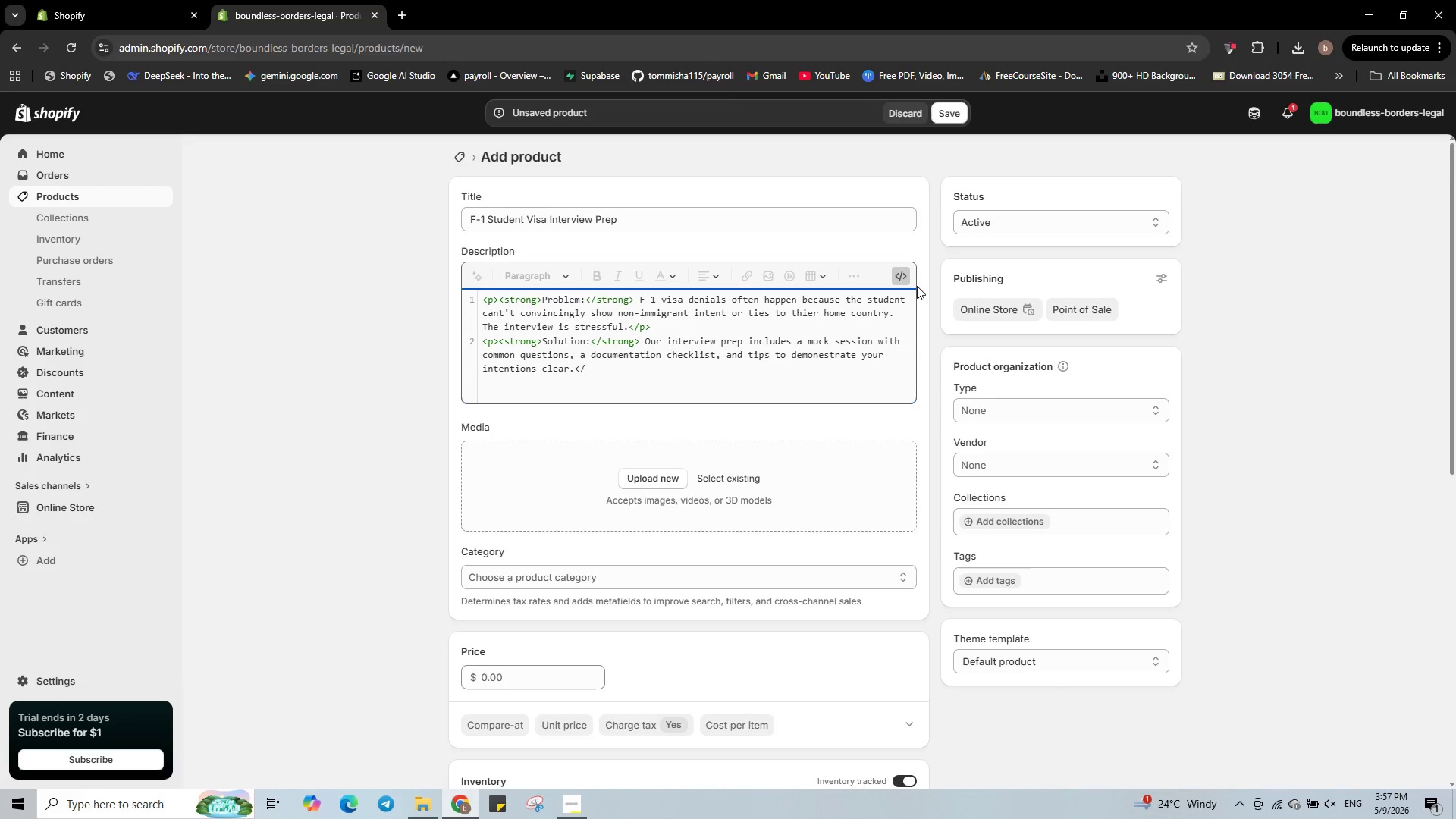 
key(P)
 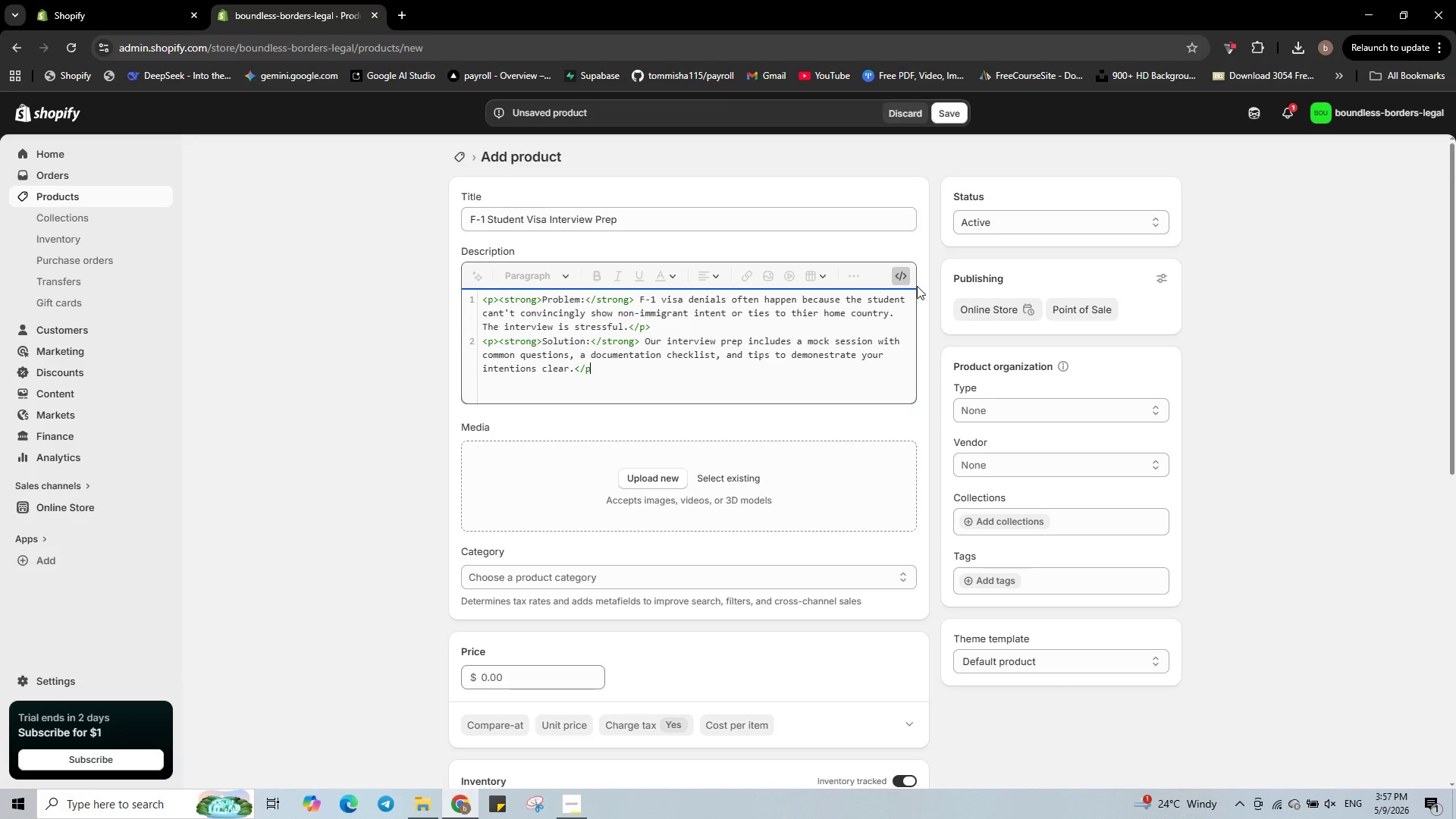 
key(Shift+ShiftRight)
 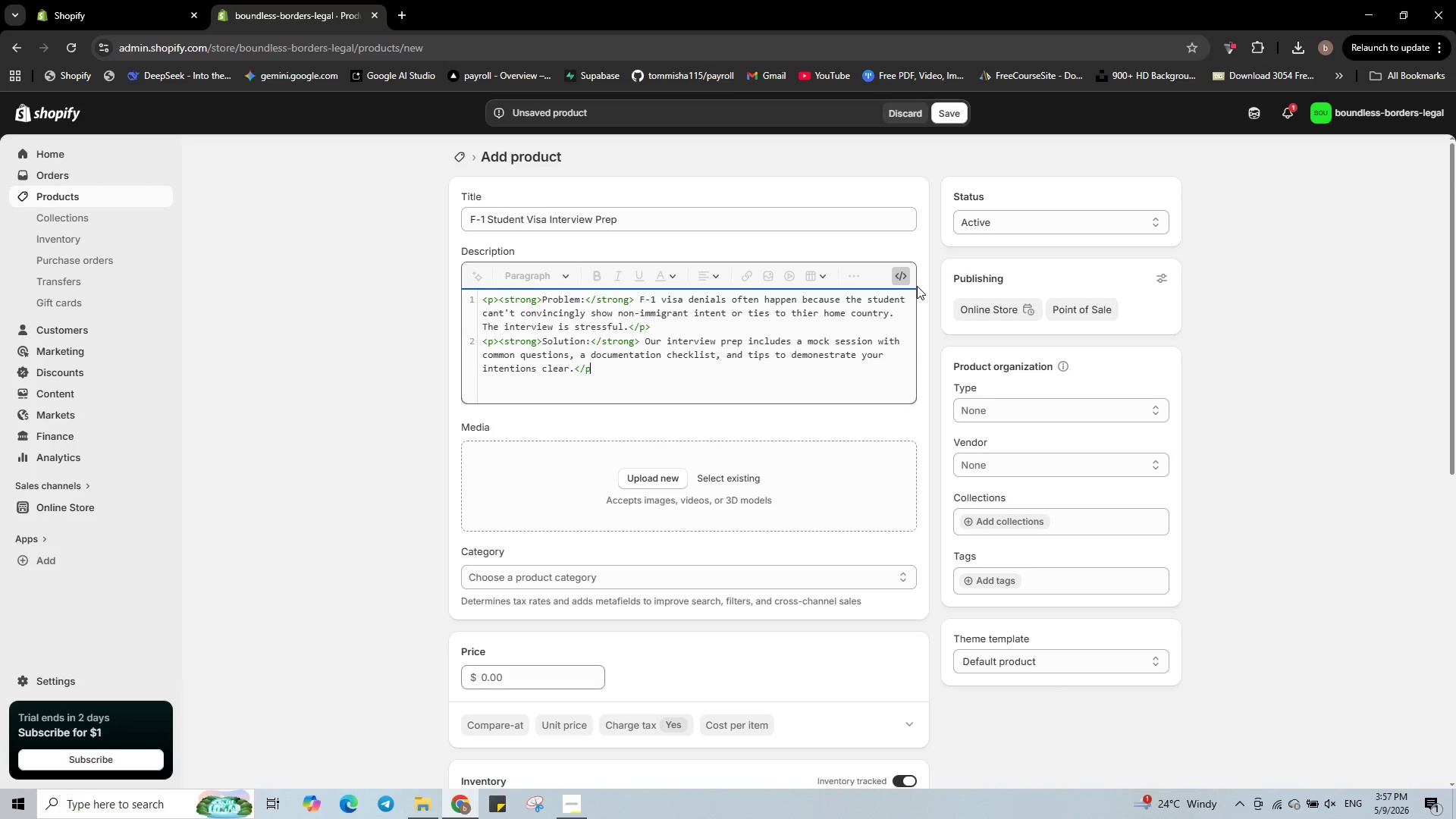 
key(Shift+Period)
 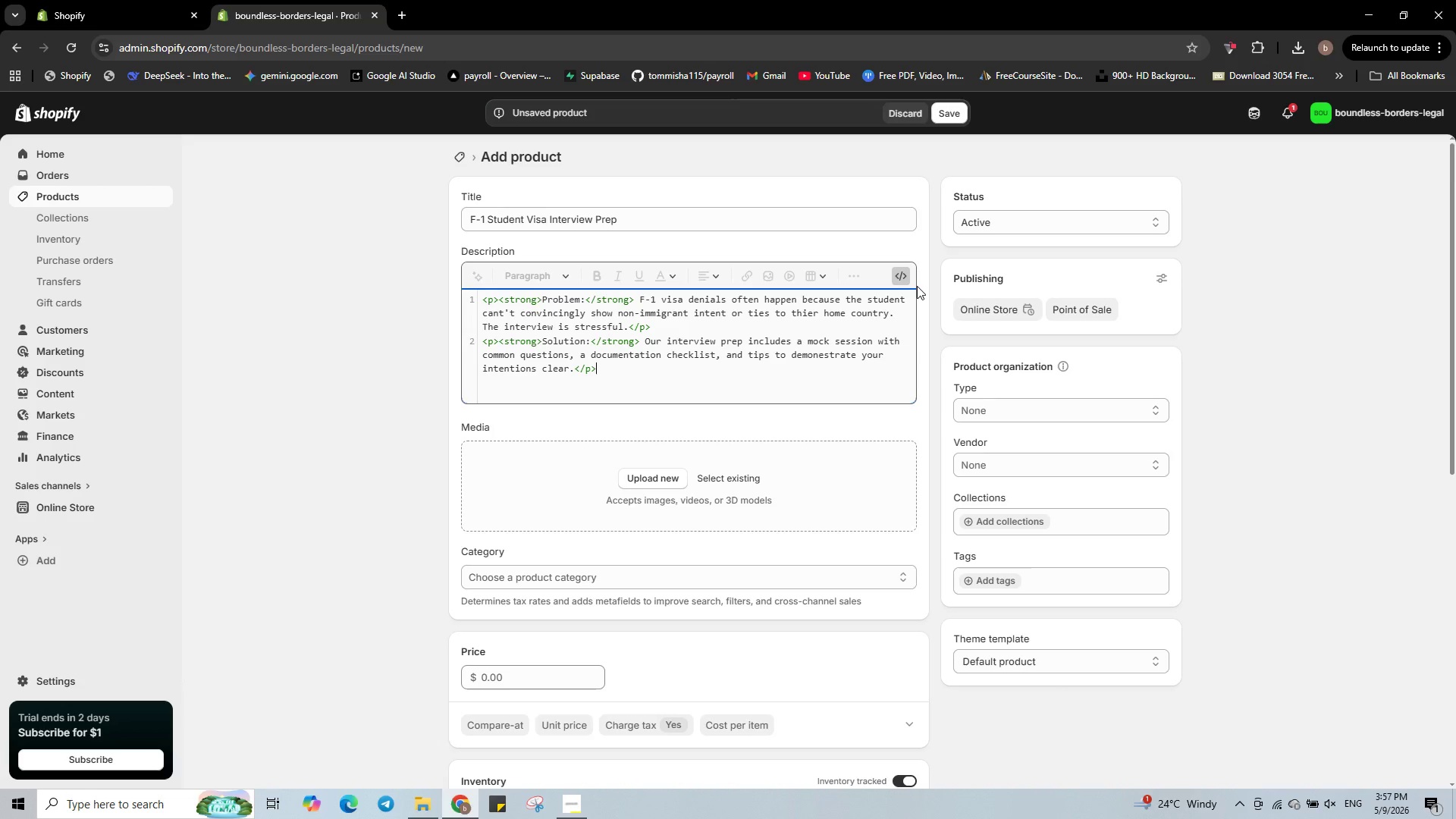 
key(Enter)
 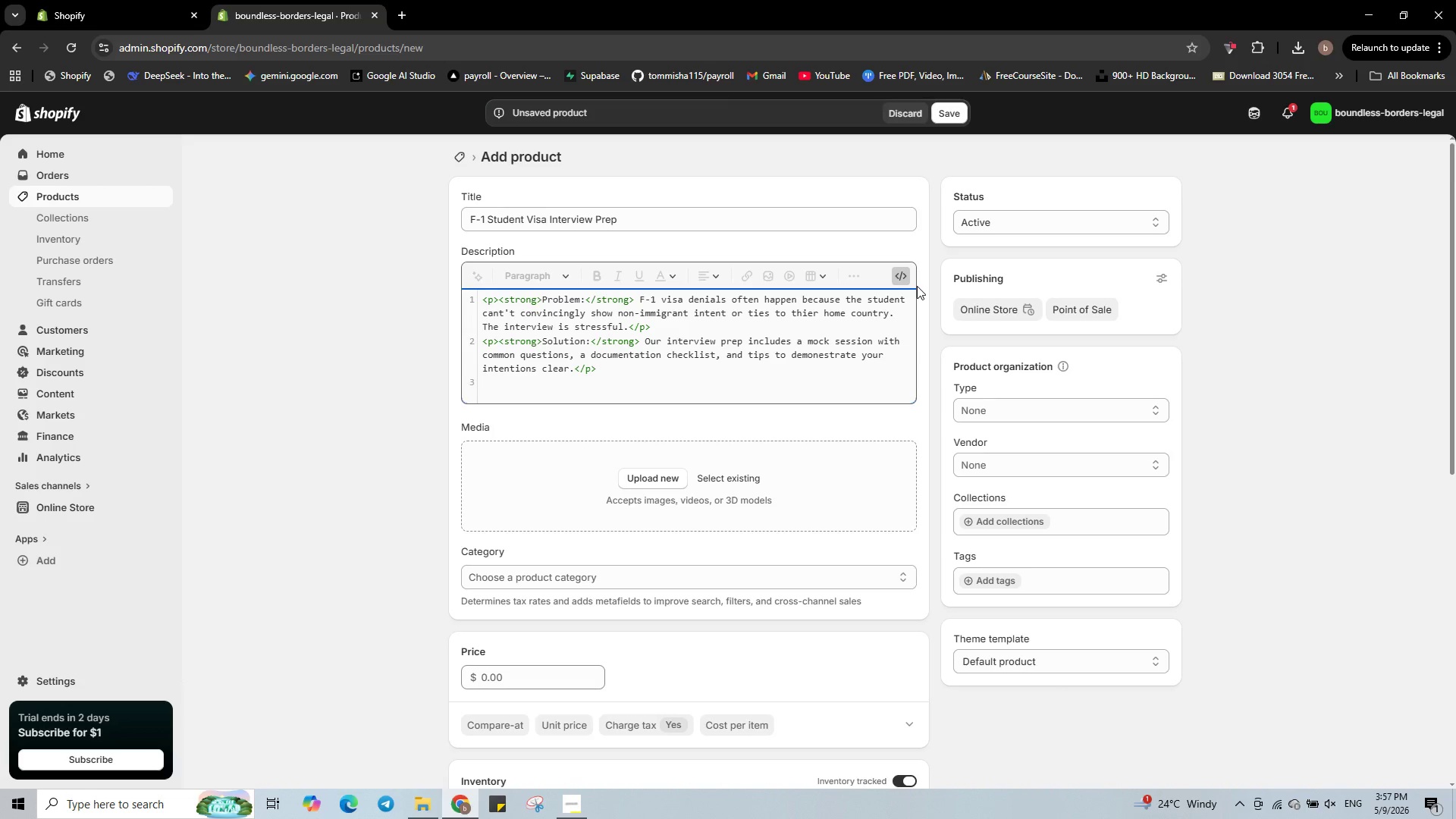 
type(<p><strong>Whats's includes)
key(Backspace)
type(d)
 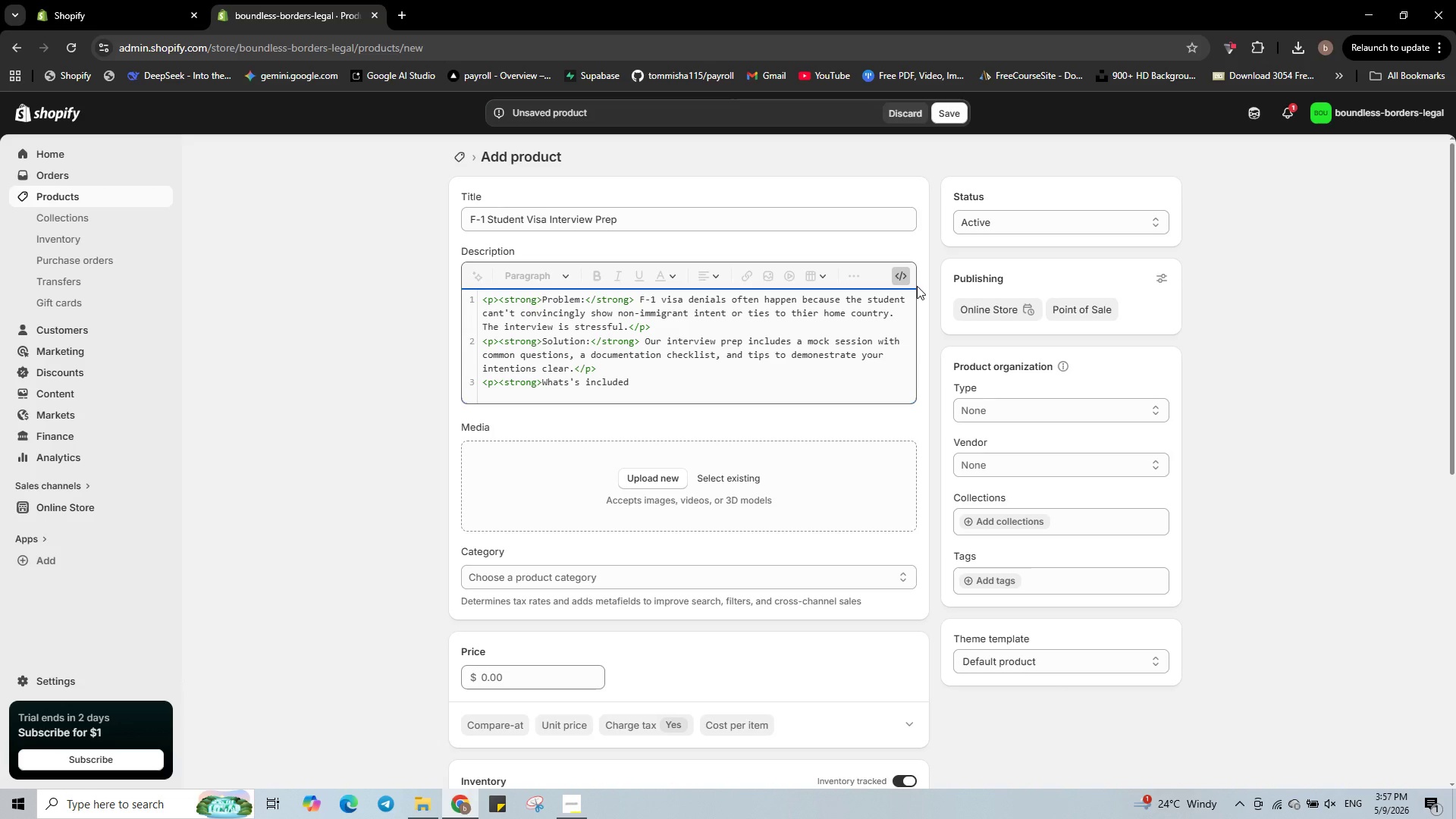 
wait(6.08)
 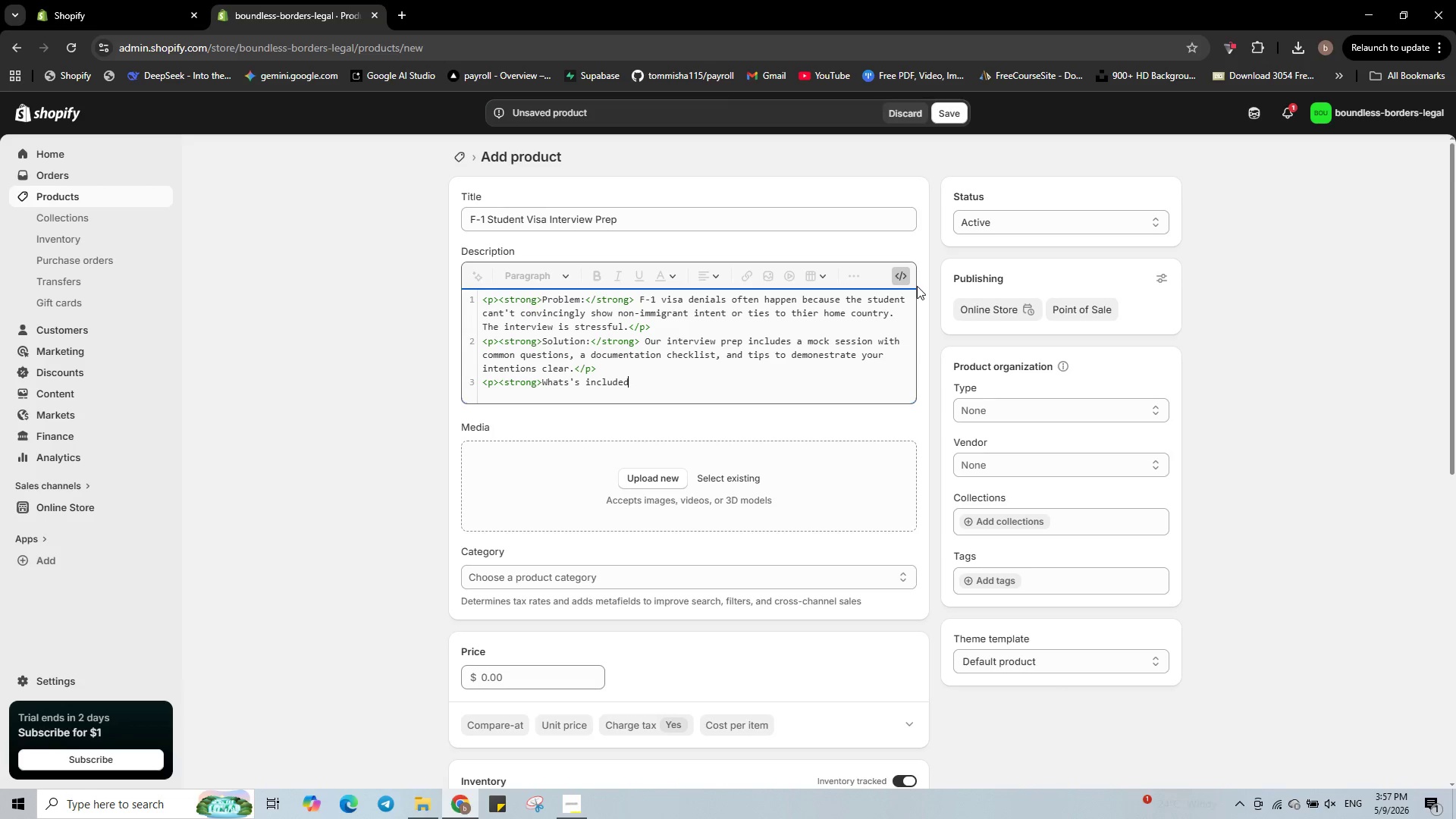 
type(:</strong)
 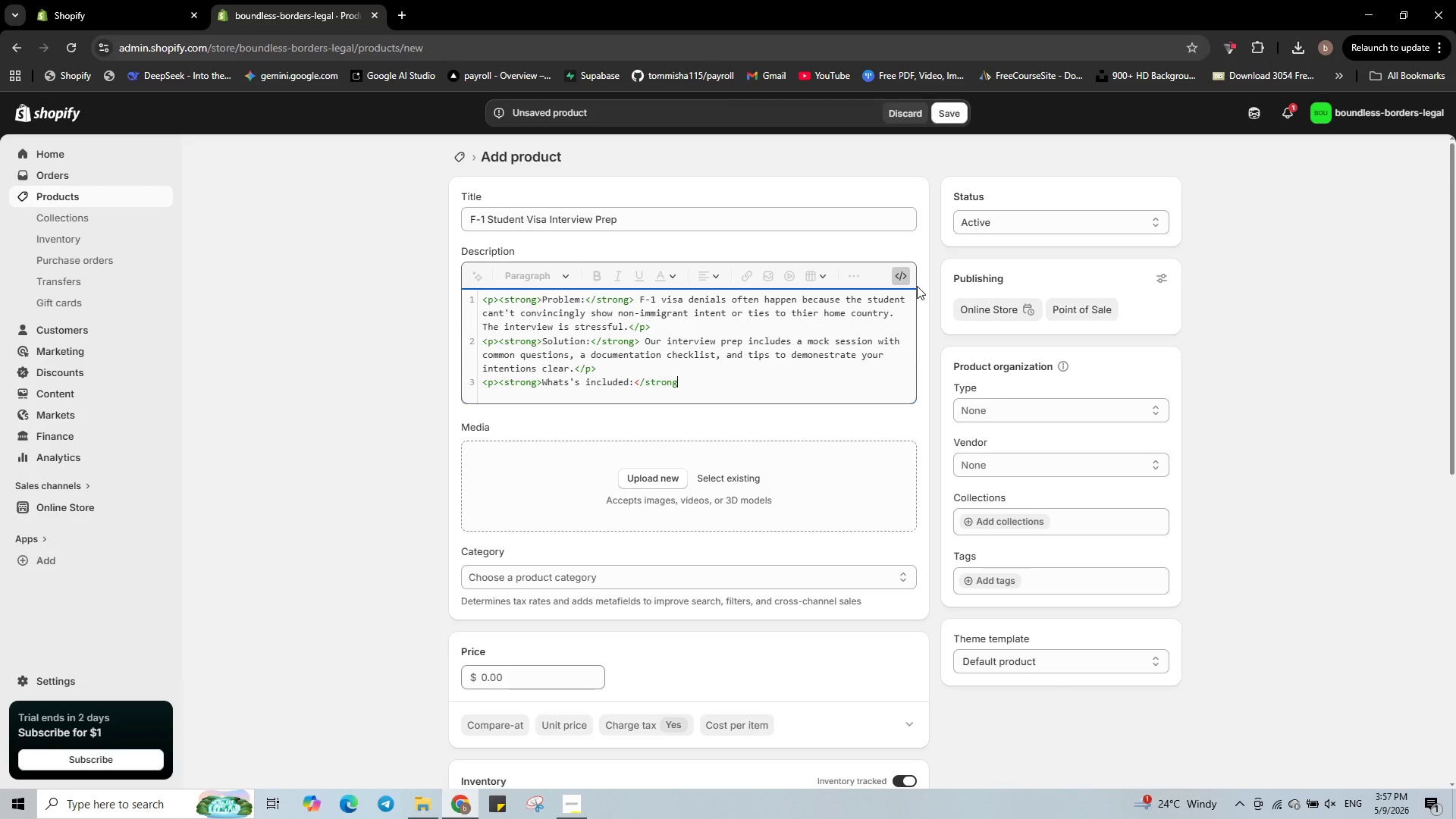 
wait(5.52)
 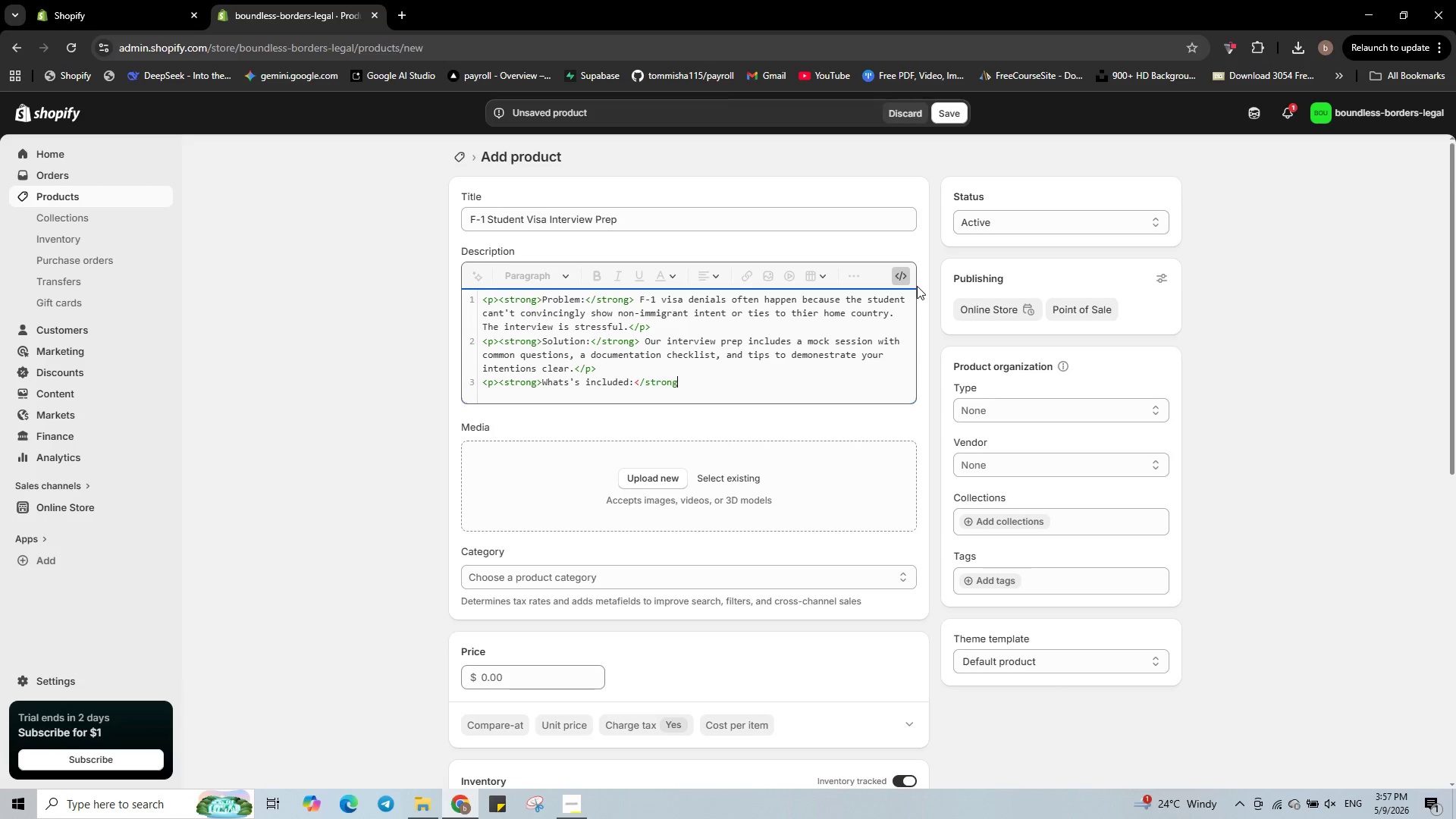 
key(Shift+Period)
 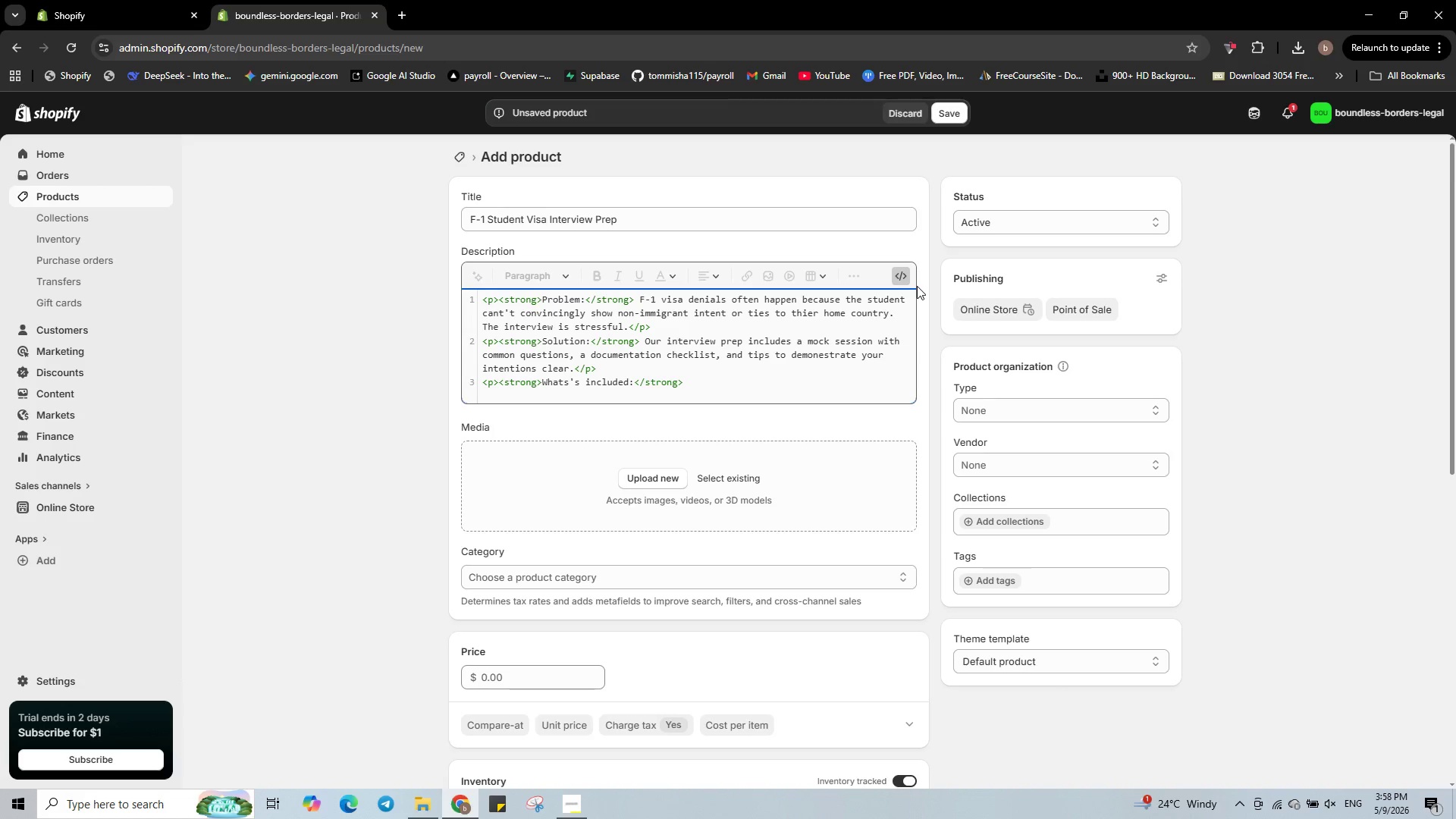 
key(Shift+ShiftRight)
 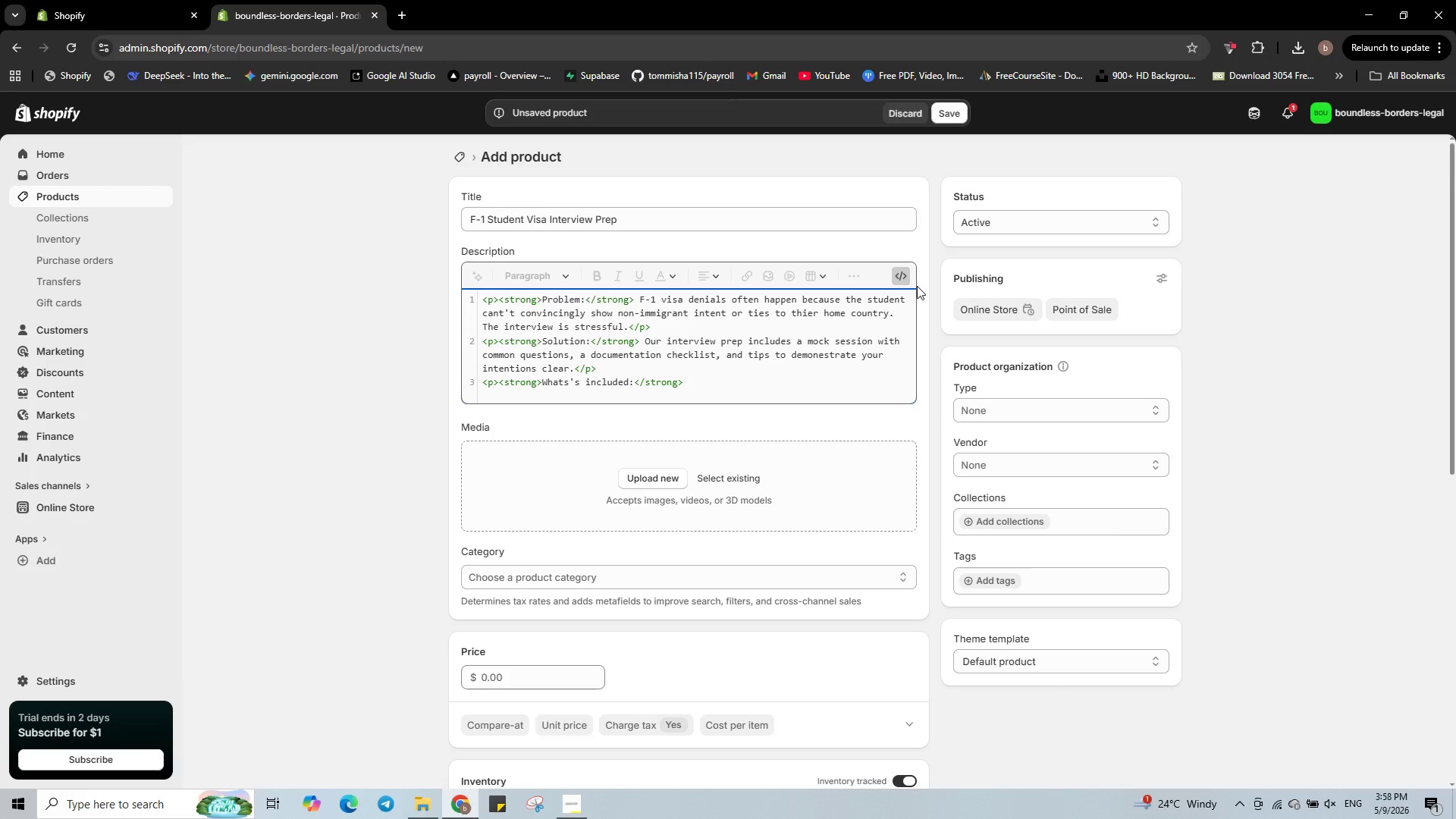 
key(Shift+Comma)
 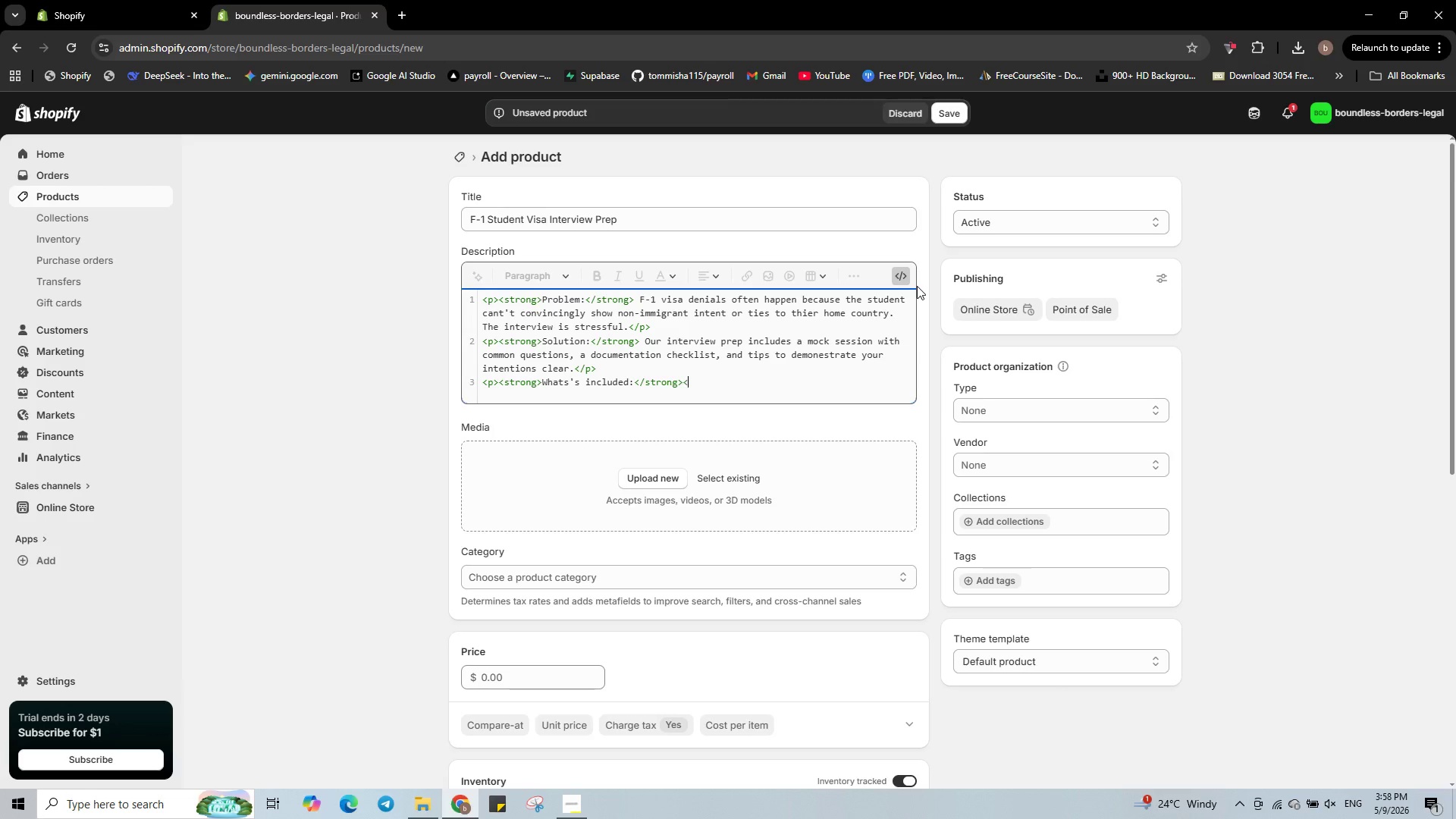 
key(Slash)
 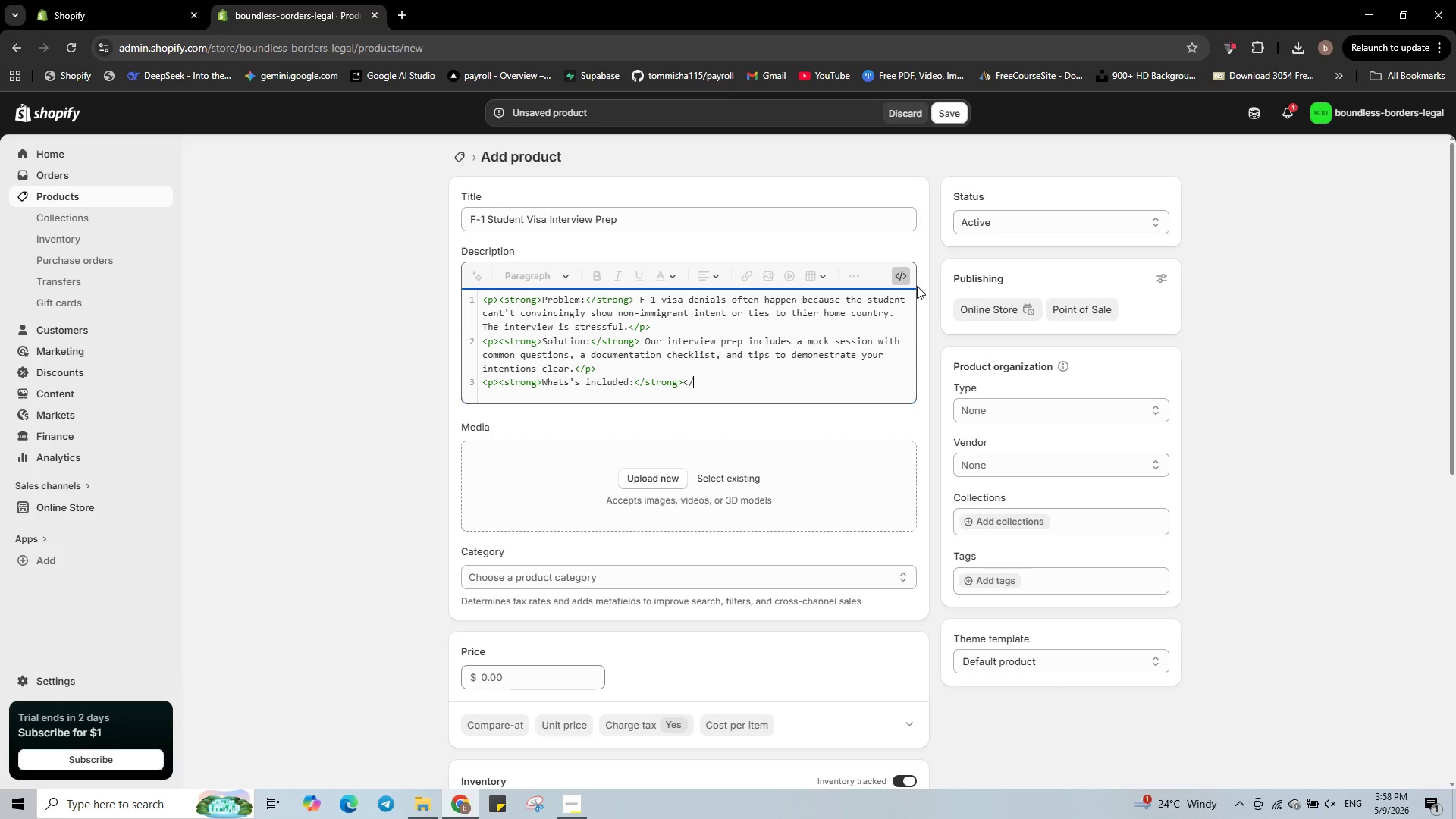 
key(P)
 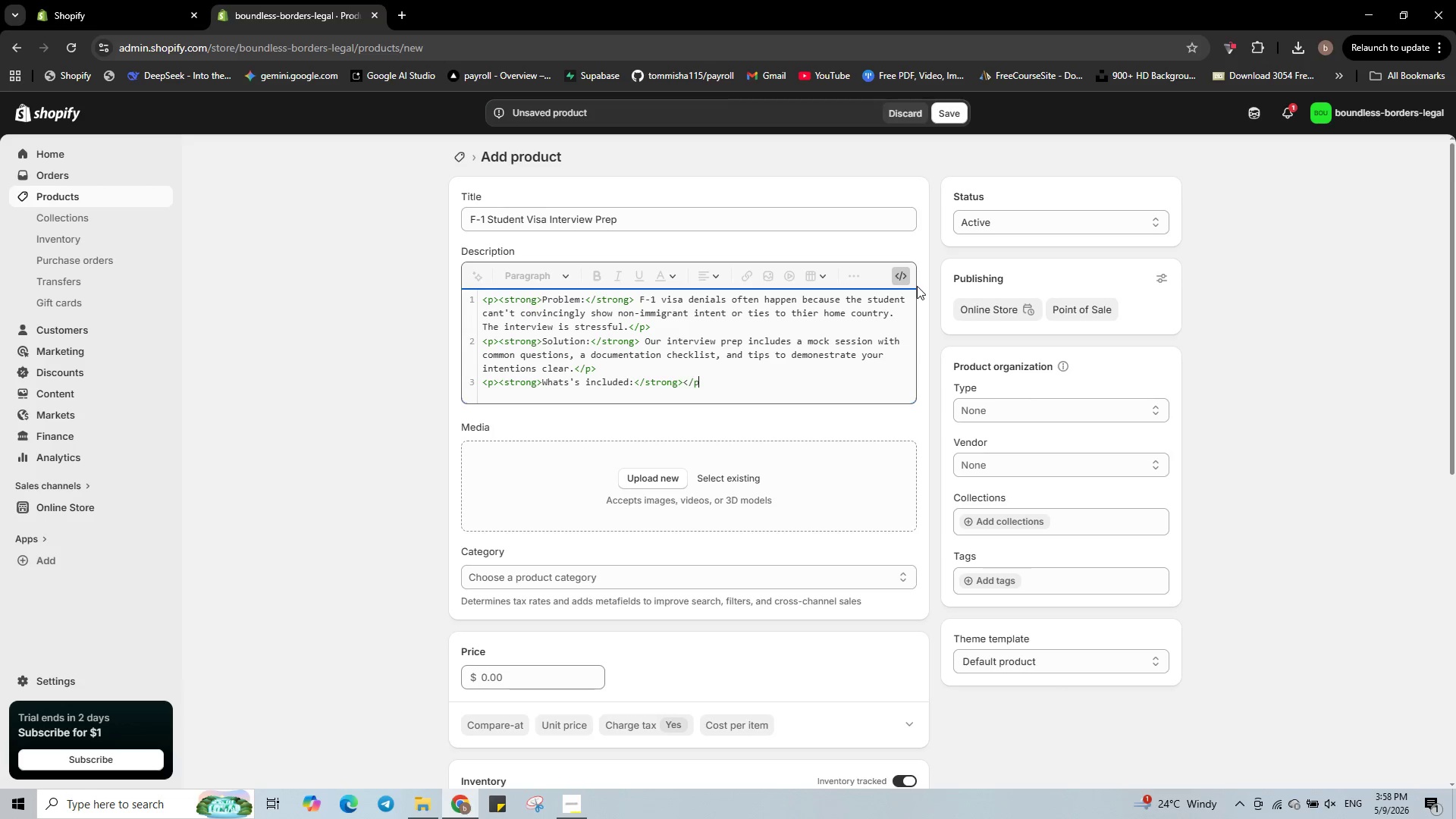 
key(Shift+ShiftRight)
 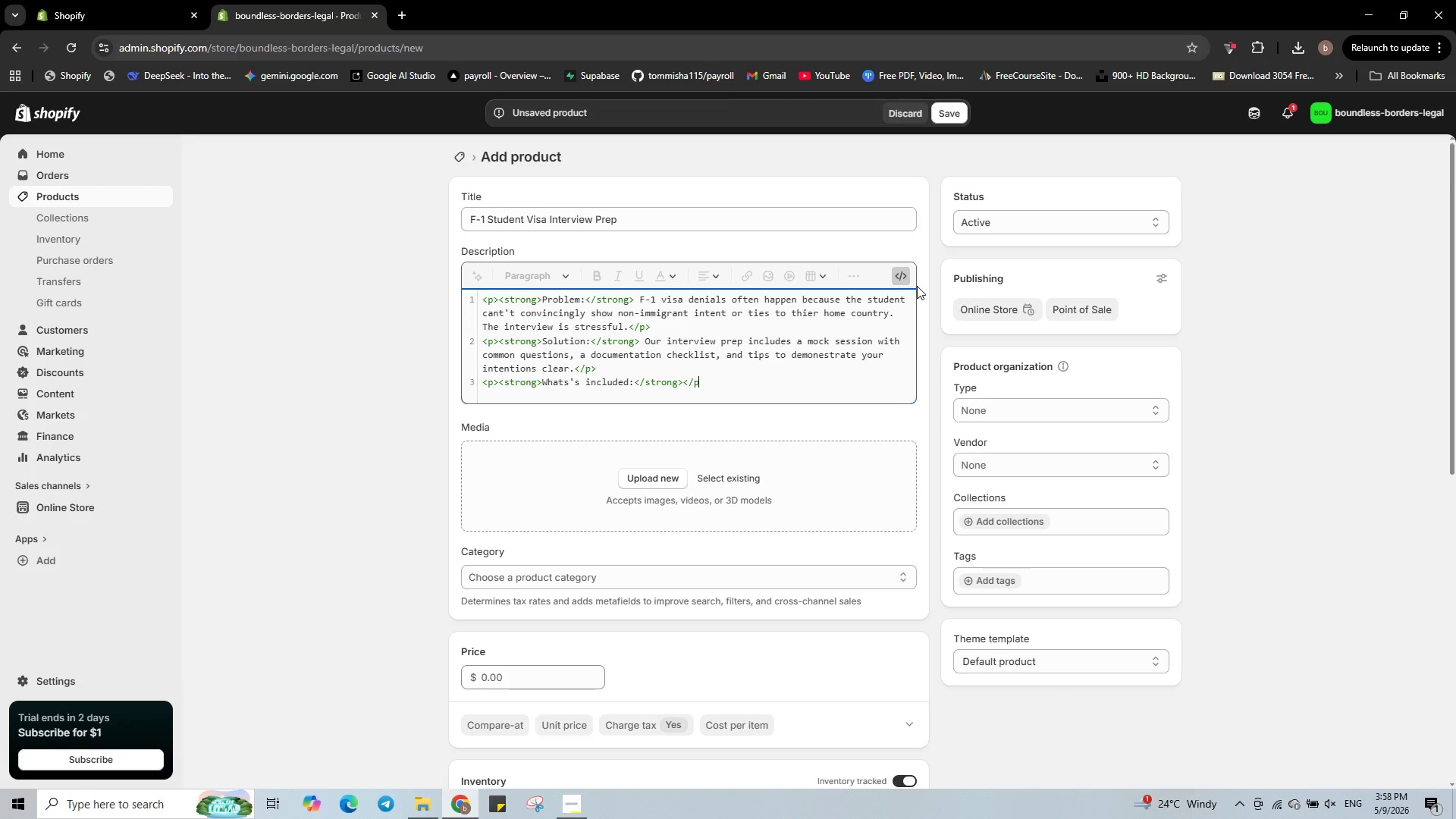 
key(Shift+Period)
 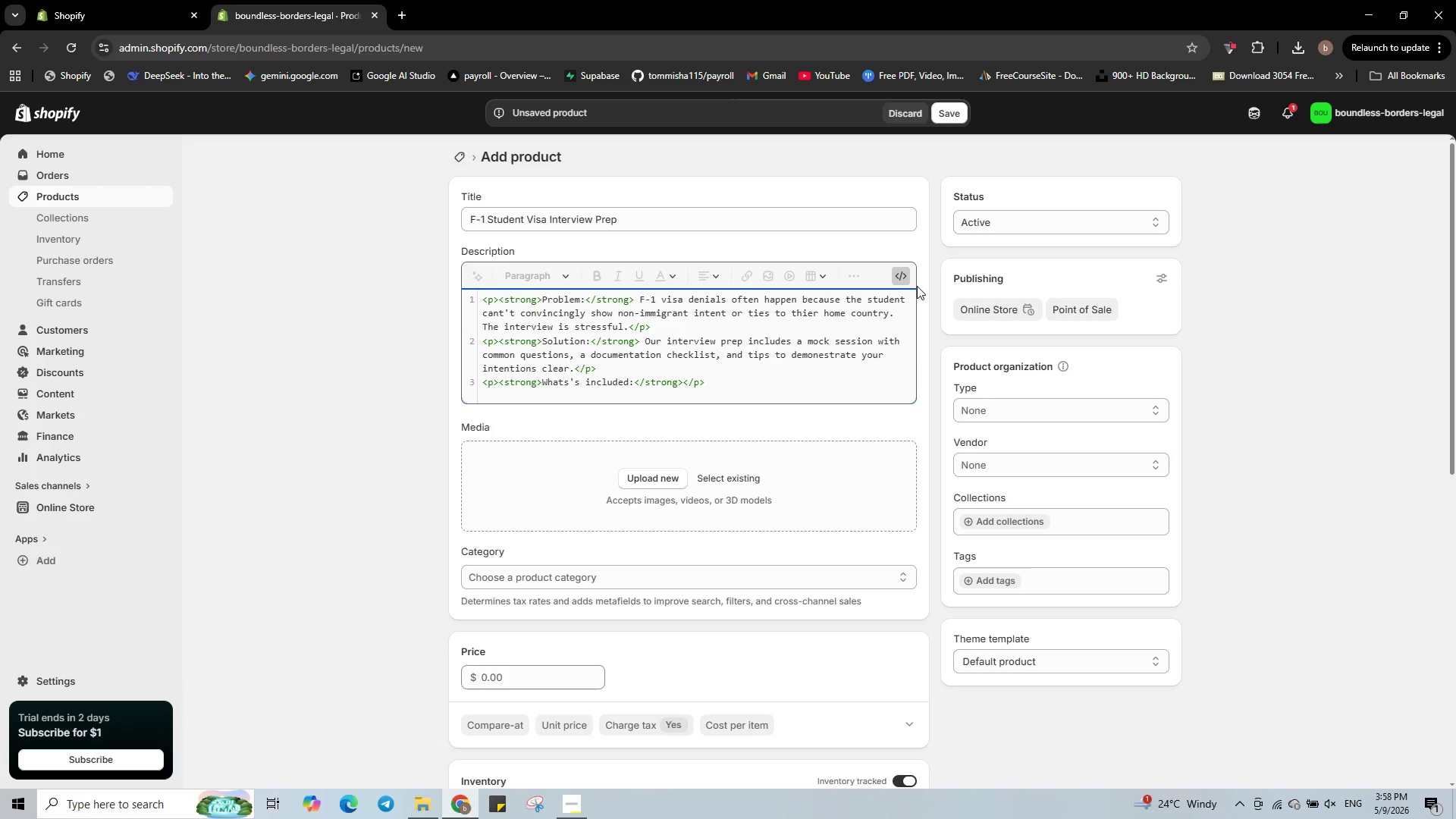 
key(Enter)
 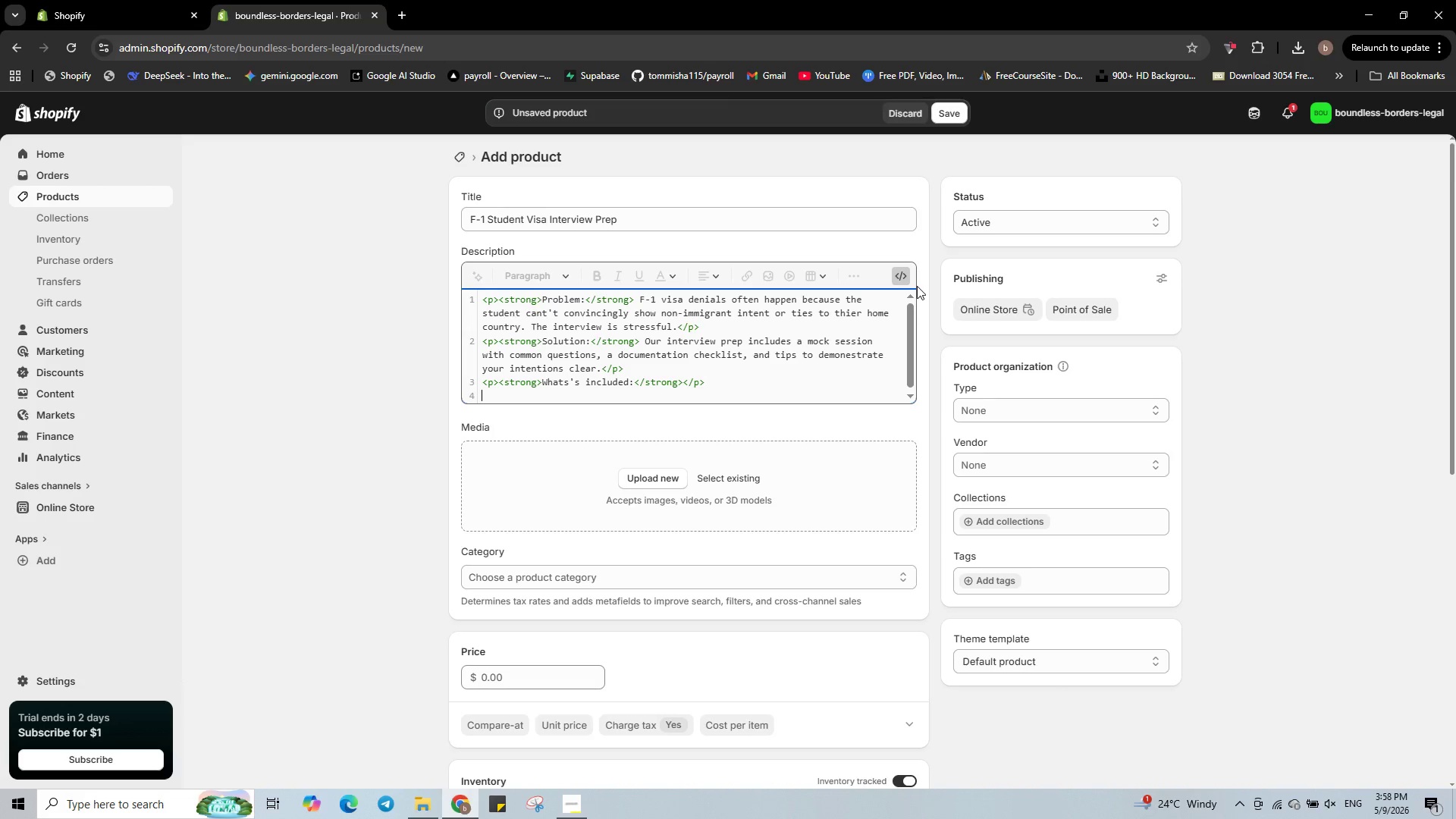 
type(<ul>)
 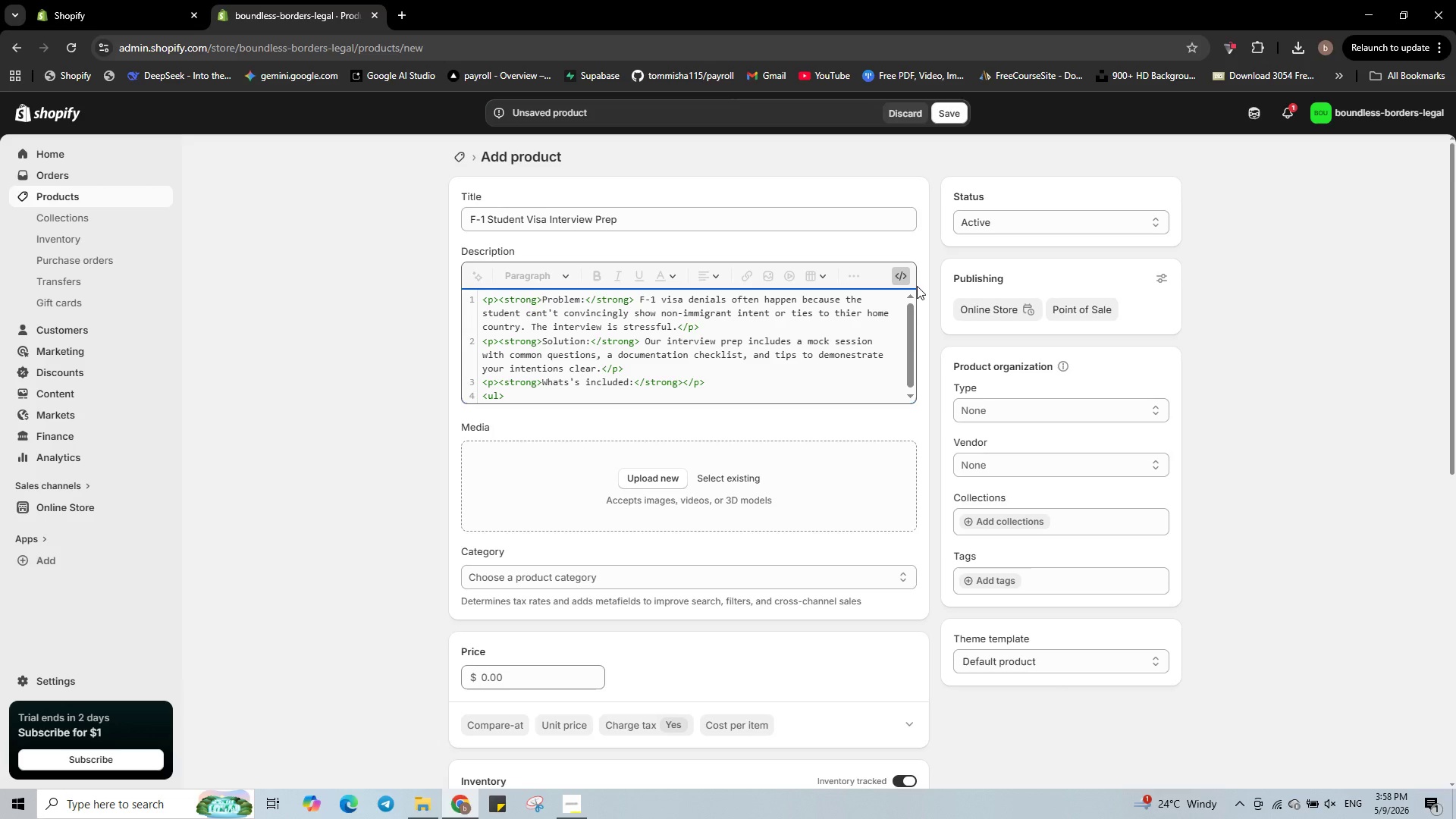 
key(Enter)
 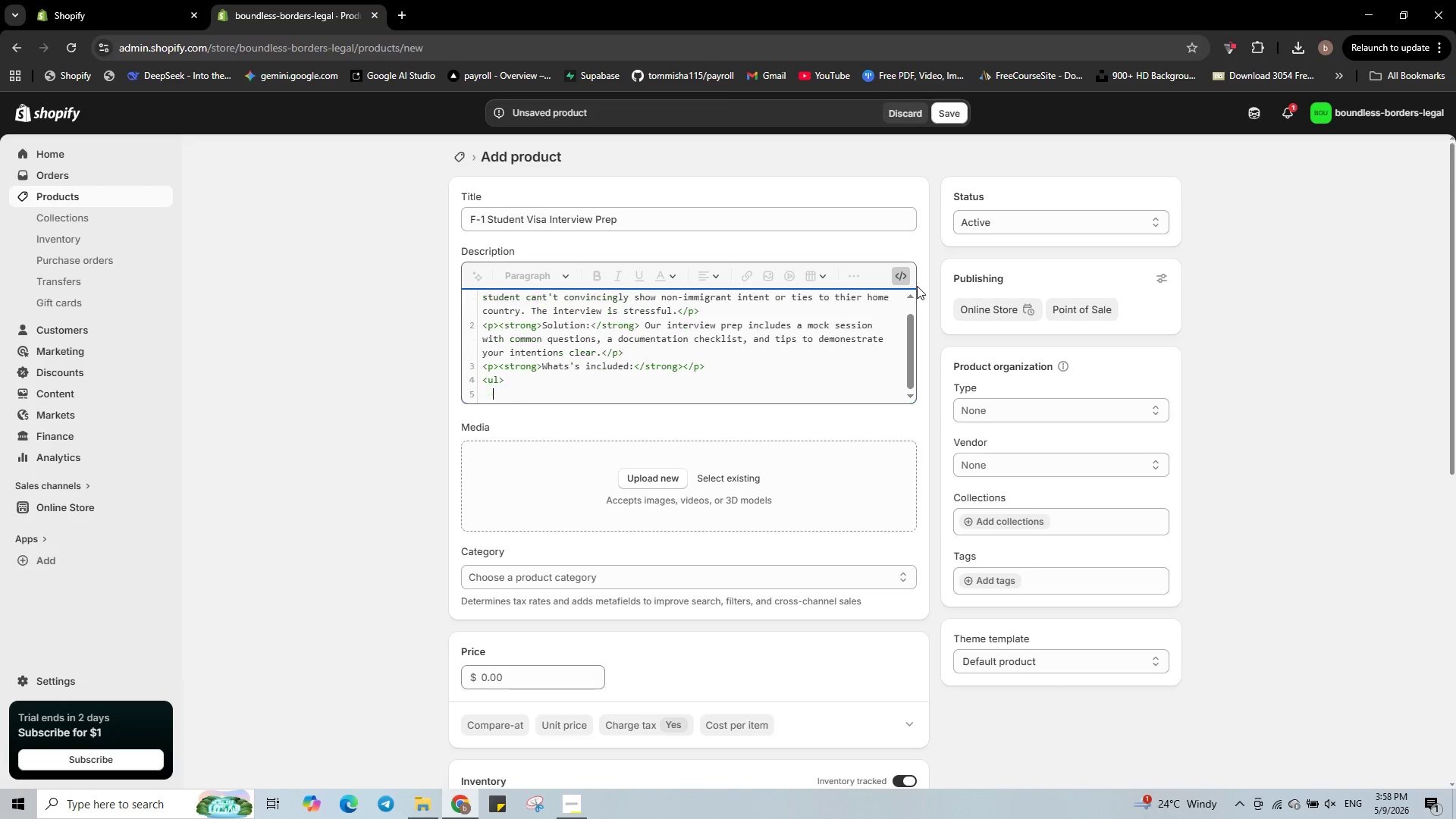 
type(<li>30-min mock interview via zoom)
 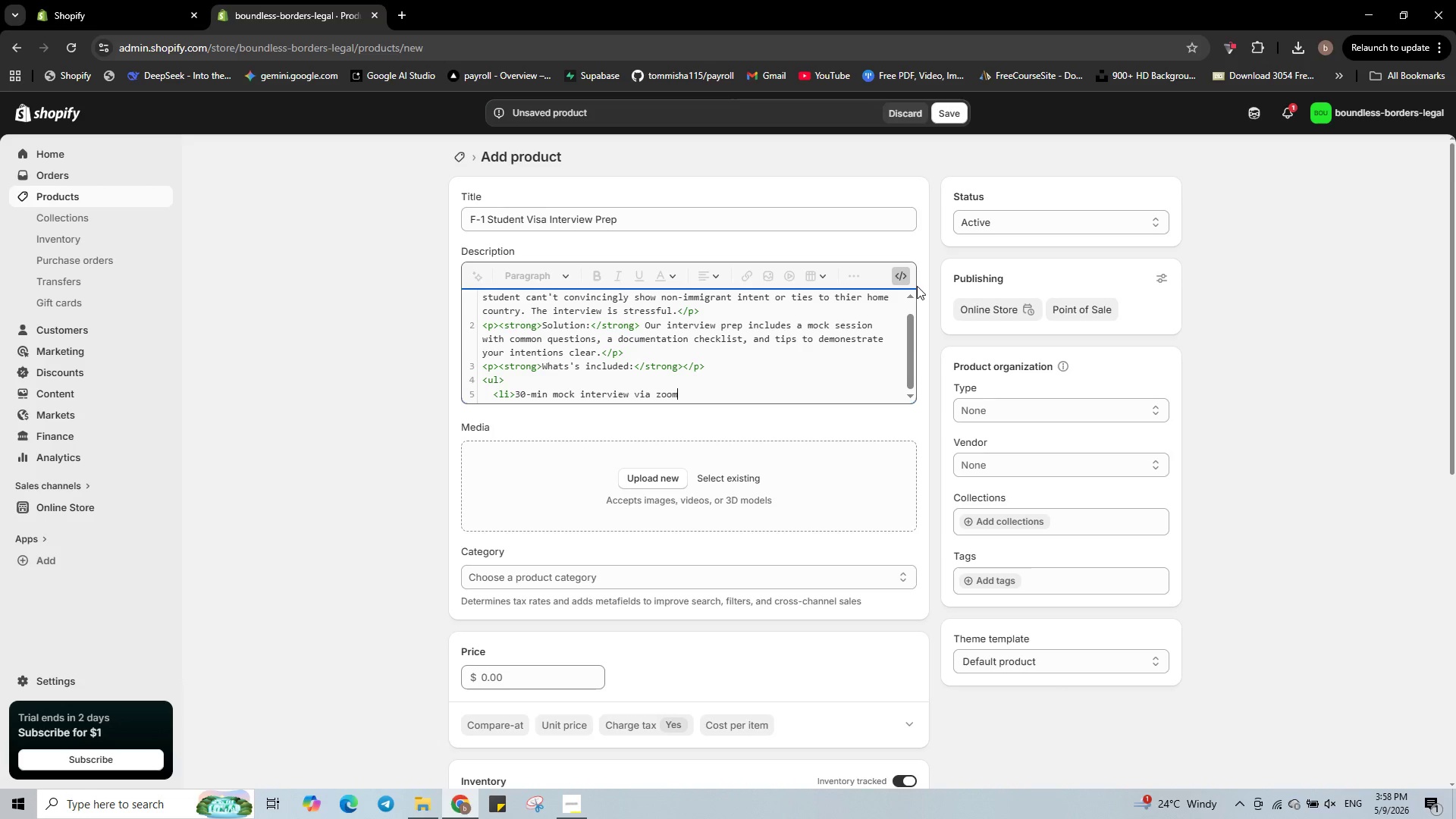 
key(ArrowLeft)
 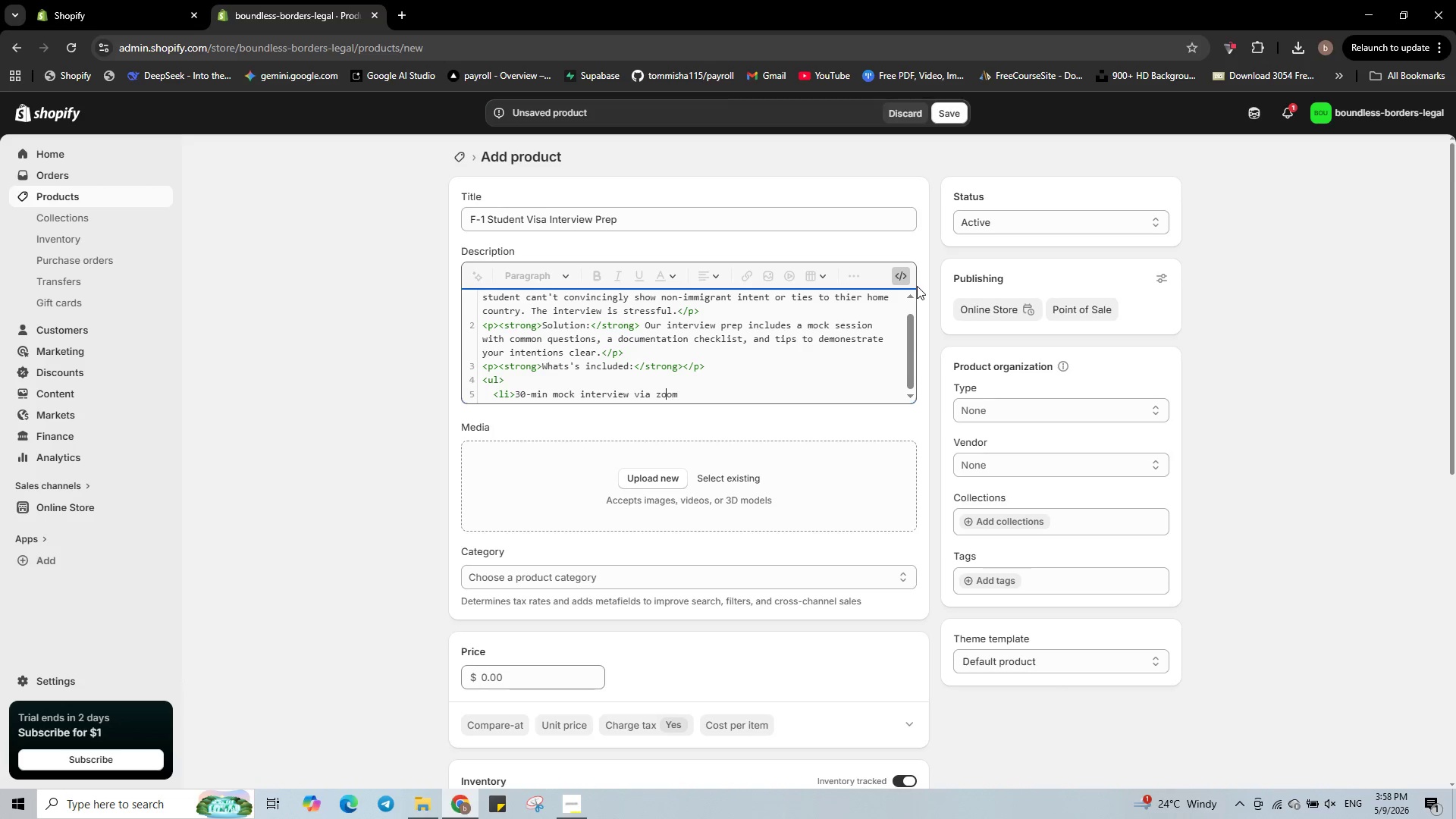 
key(ArrowLeft)
 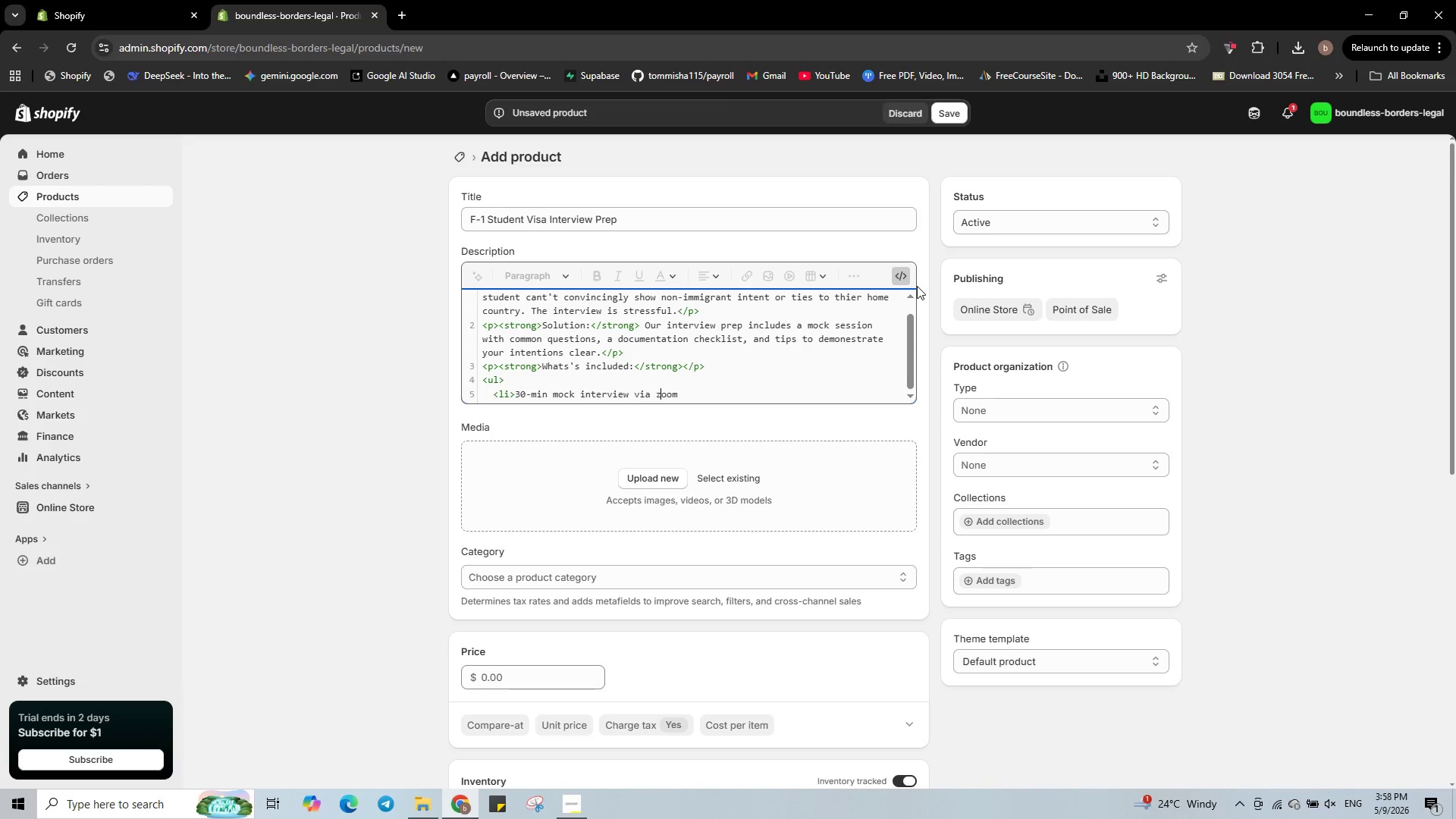 
key(ArrowLeft)
 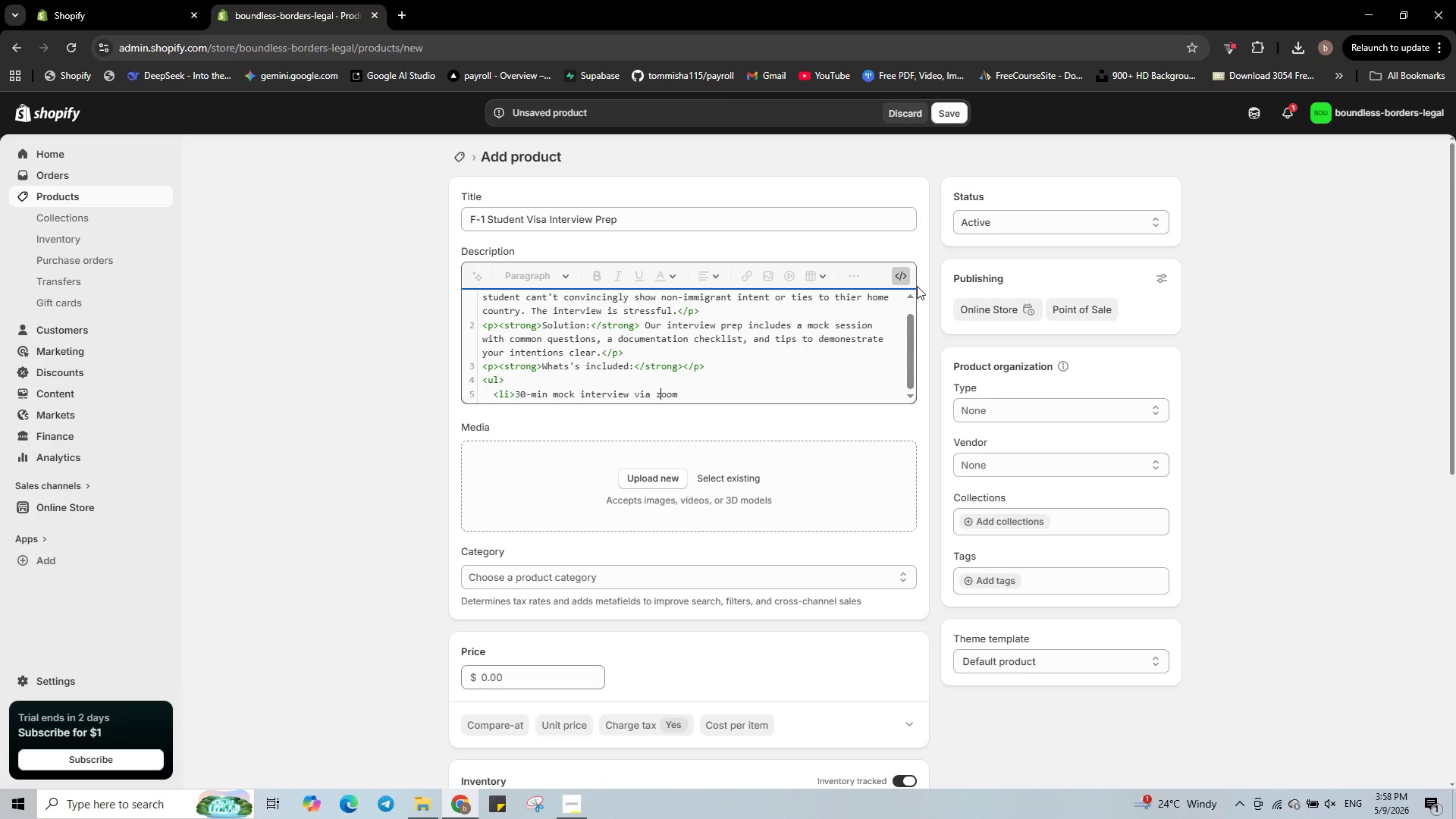 
key(Backspace)
 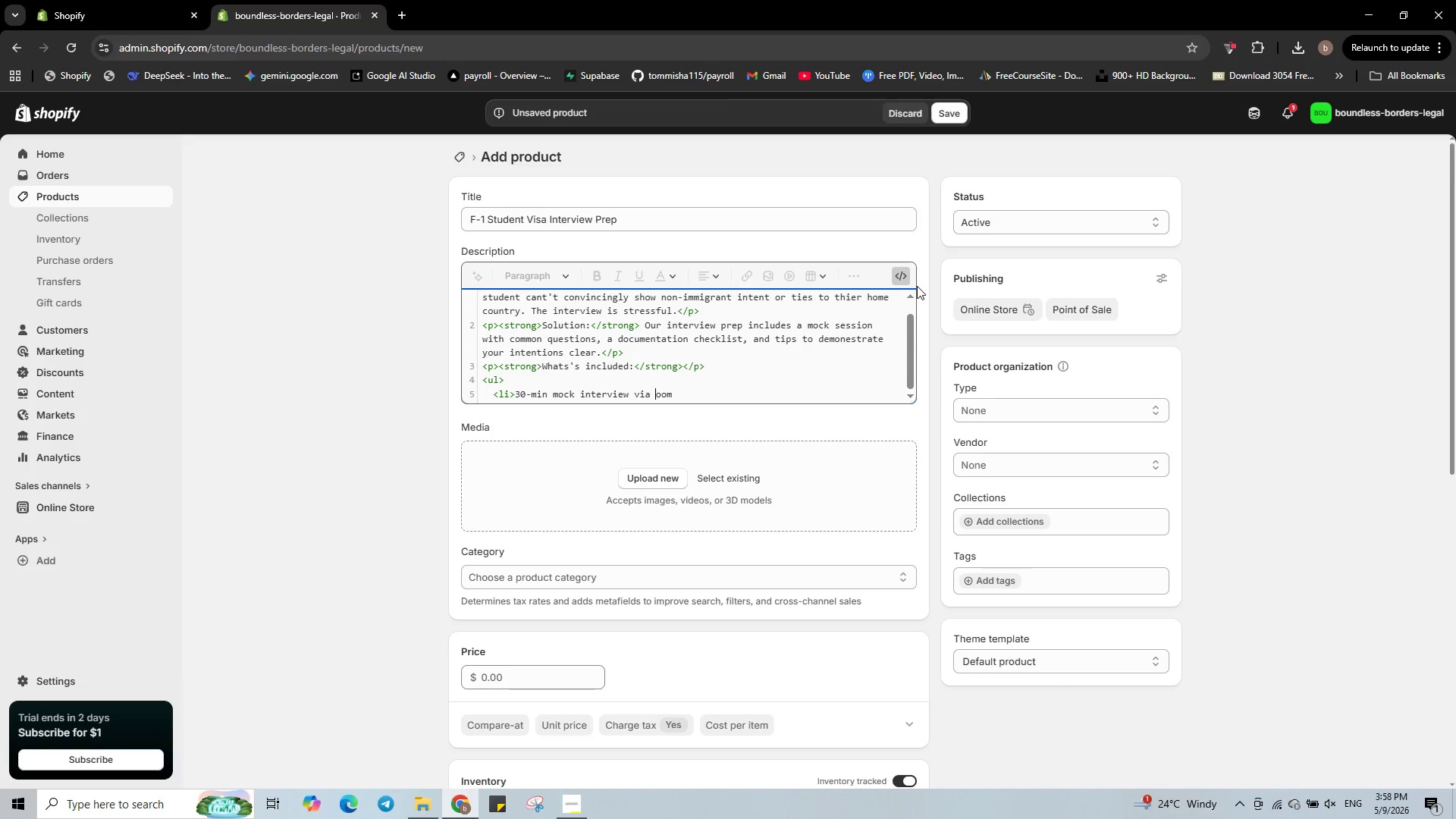 
key(Shift+ShiftLeft)
 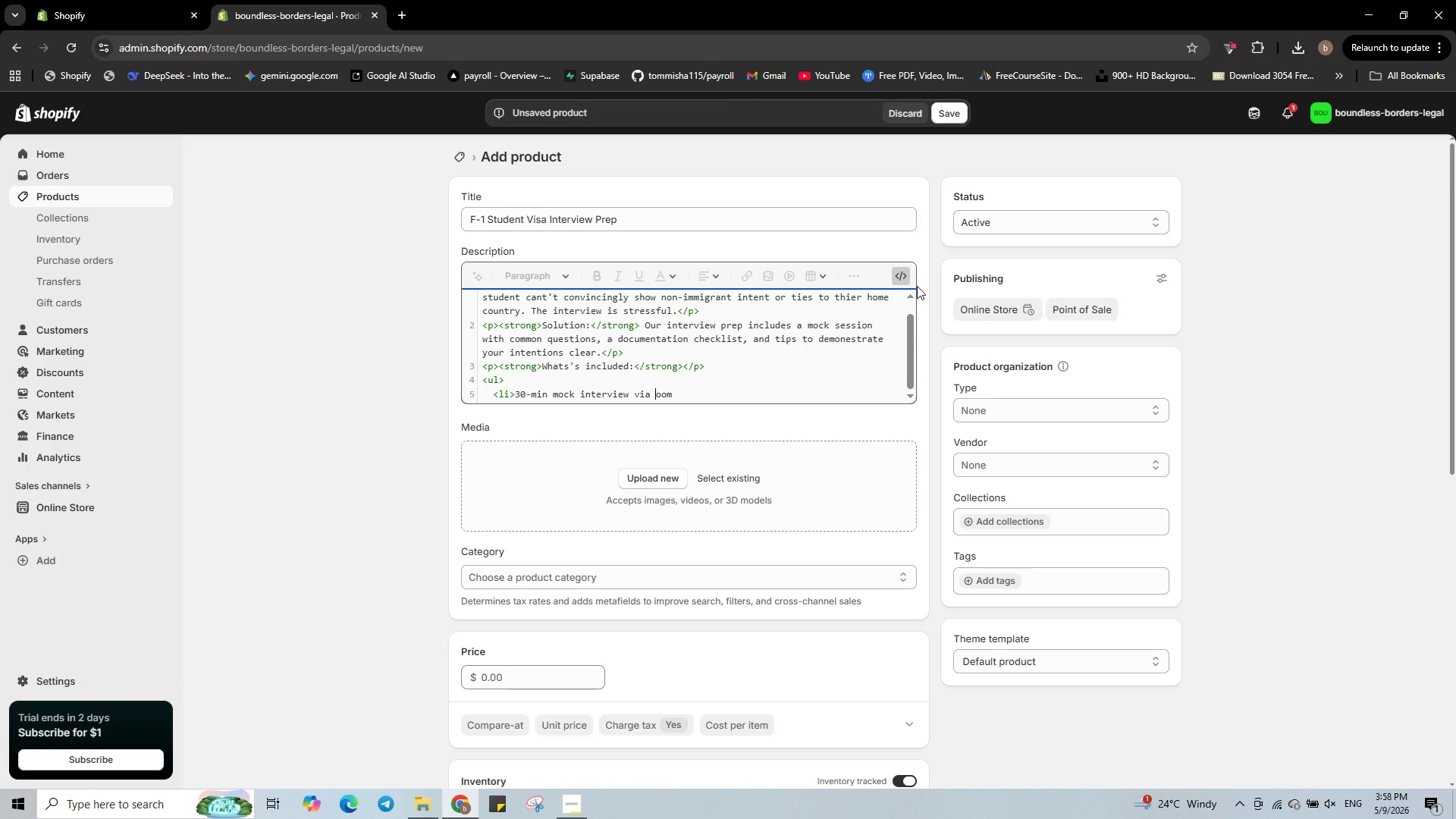 
key(Shift+Z)
 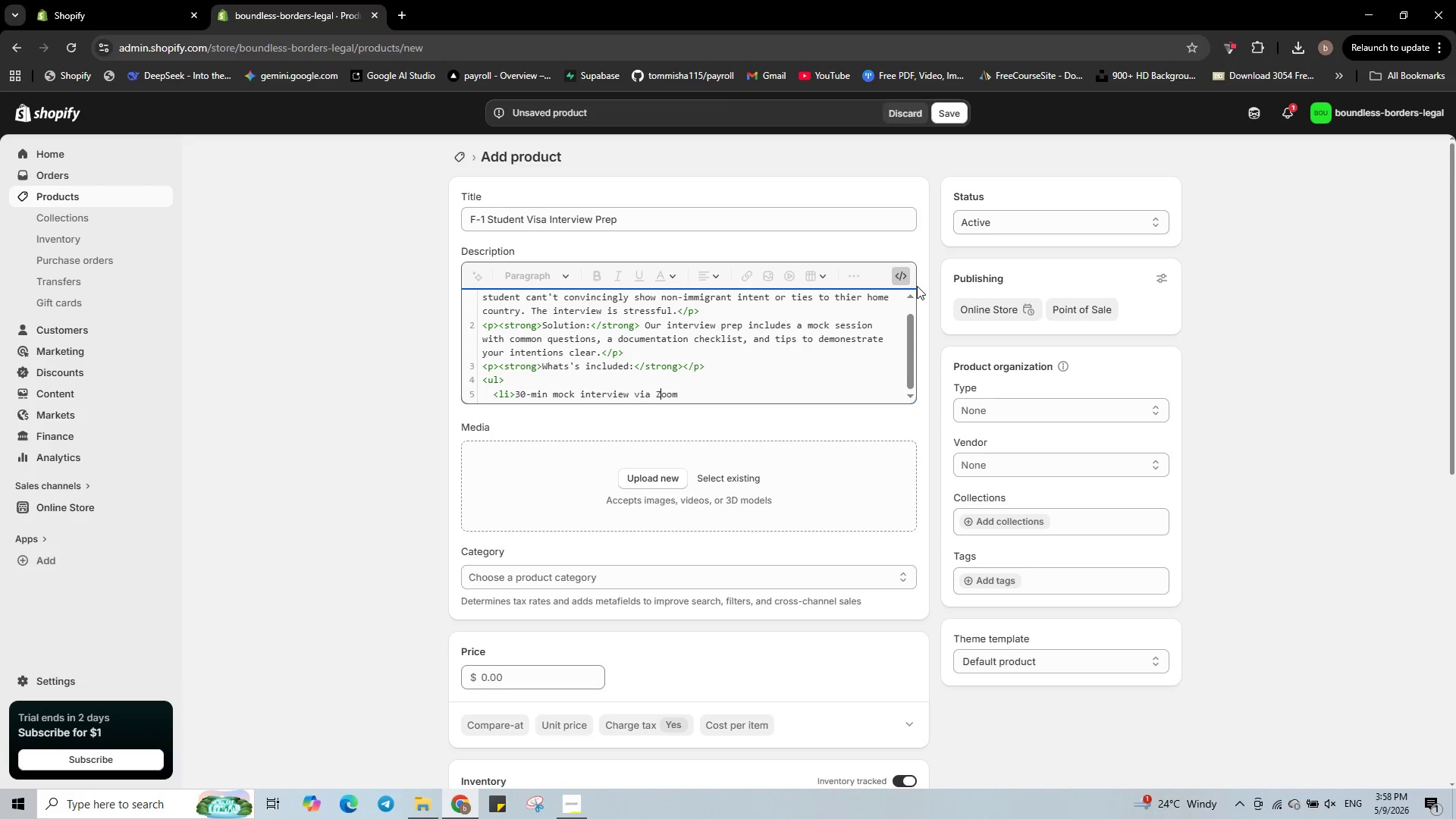 
key(ArrowRight)
 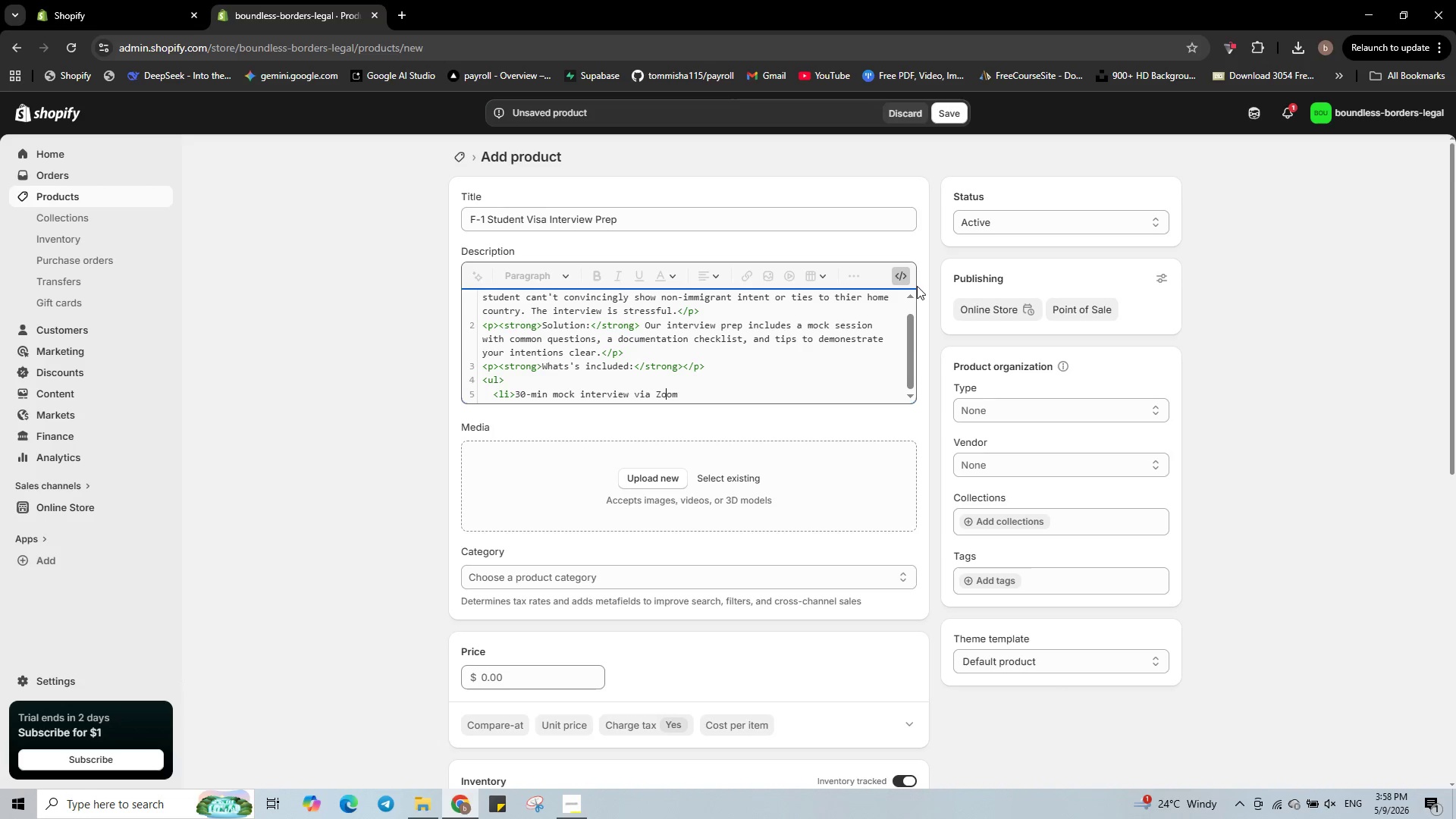 
key(ArrowRight)
 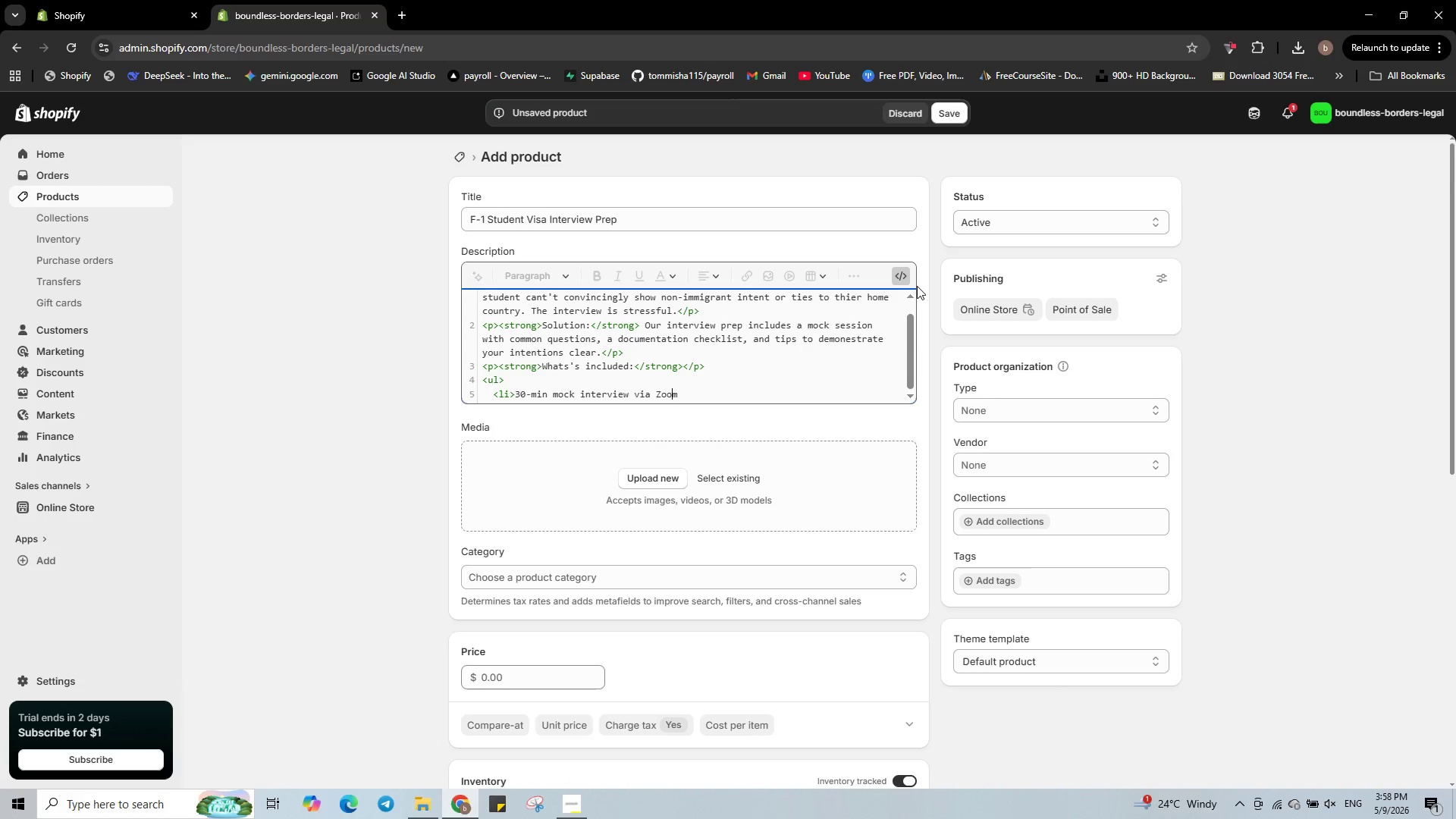 
key(ArrowRight)
 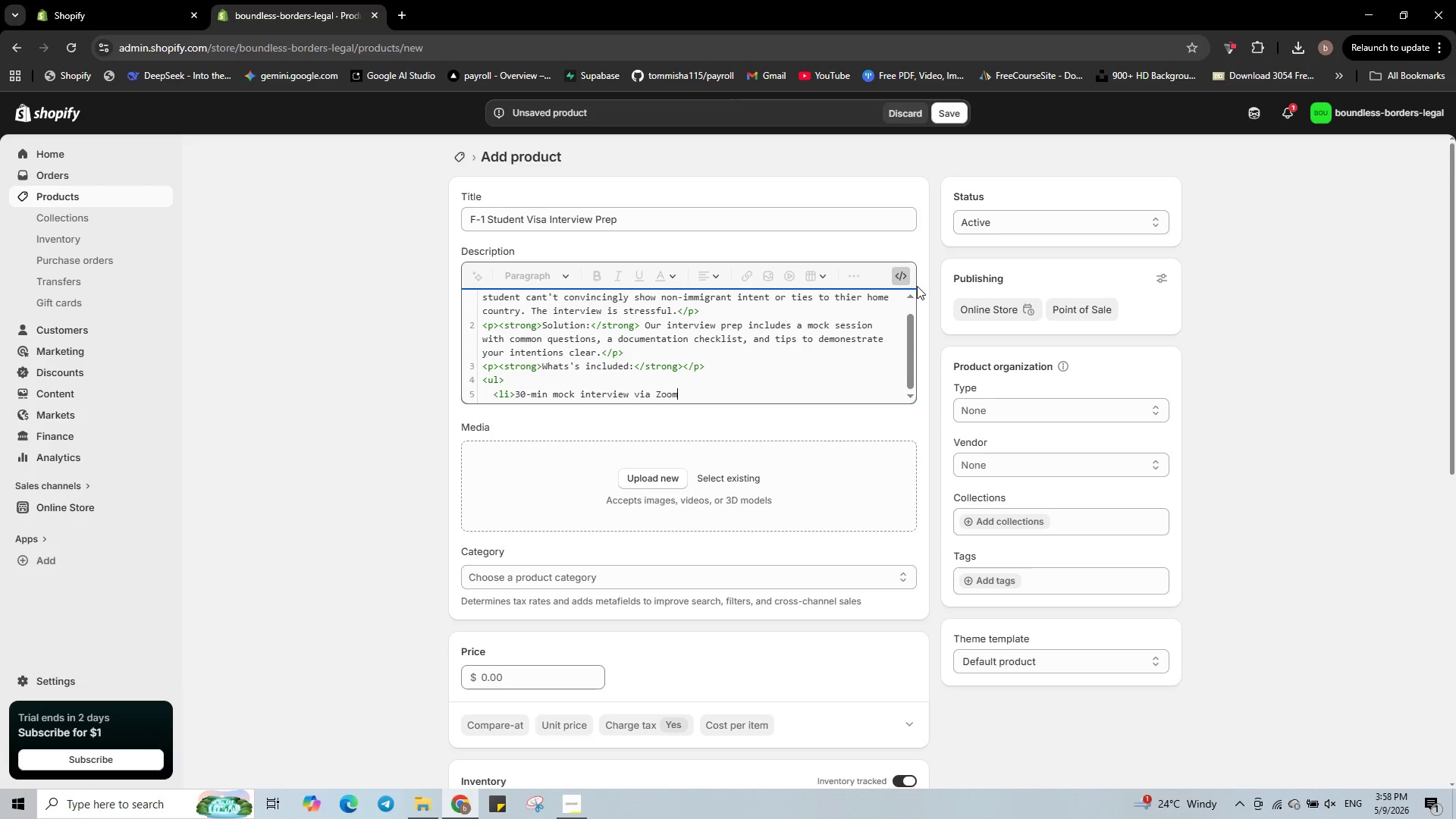 
type(</li>)
 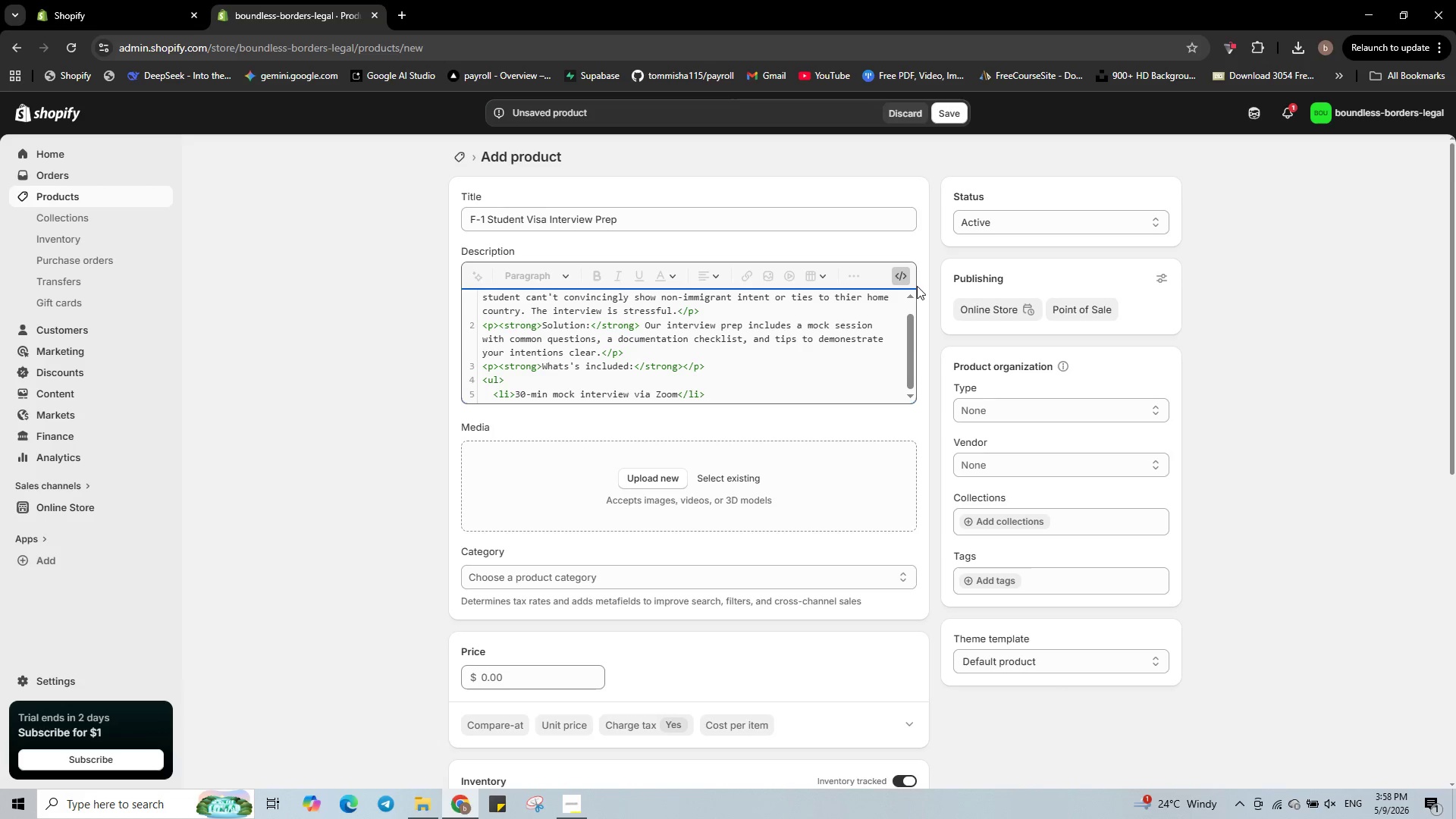 
key(Enter)
 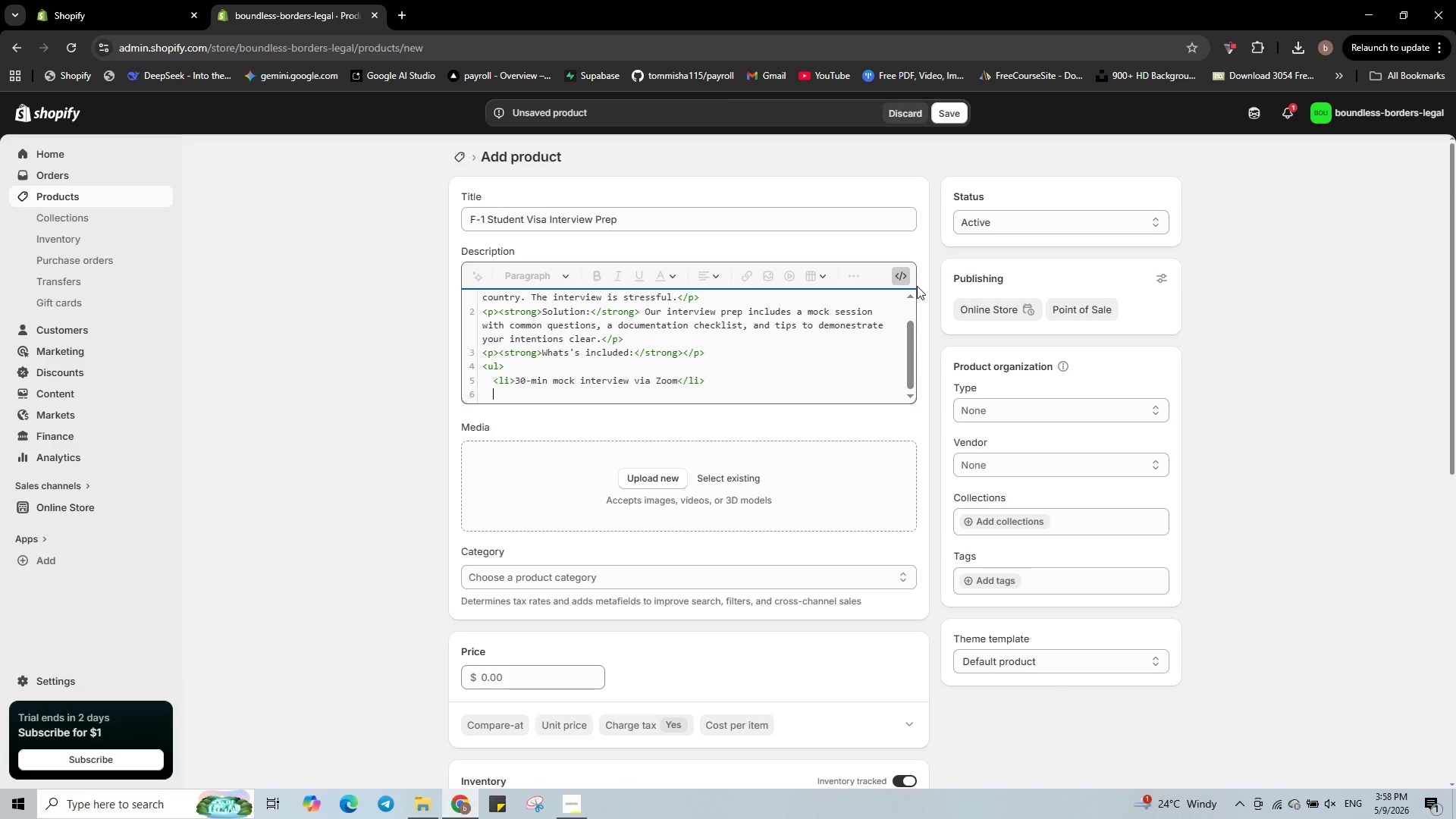 
type(<li>)
 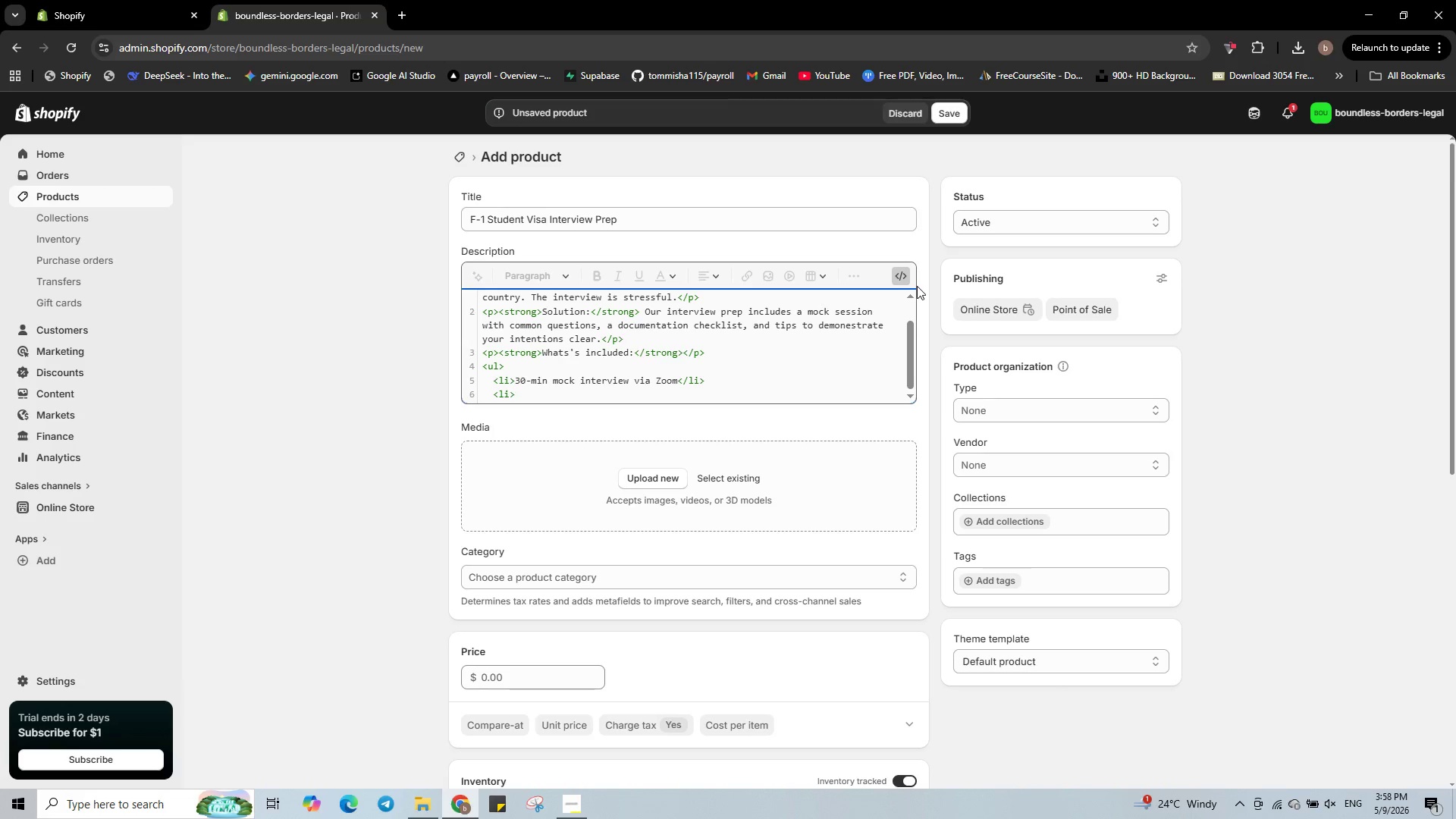 
wait(23.66)
 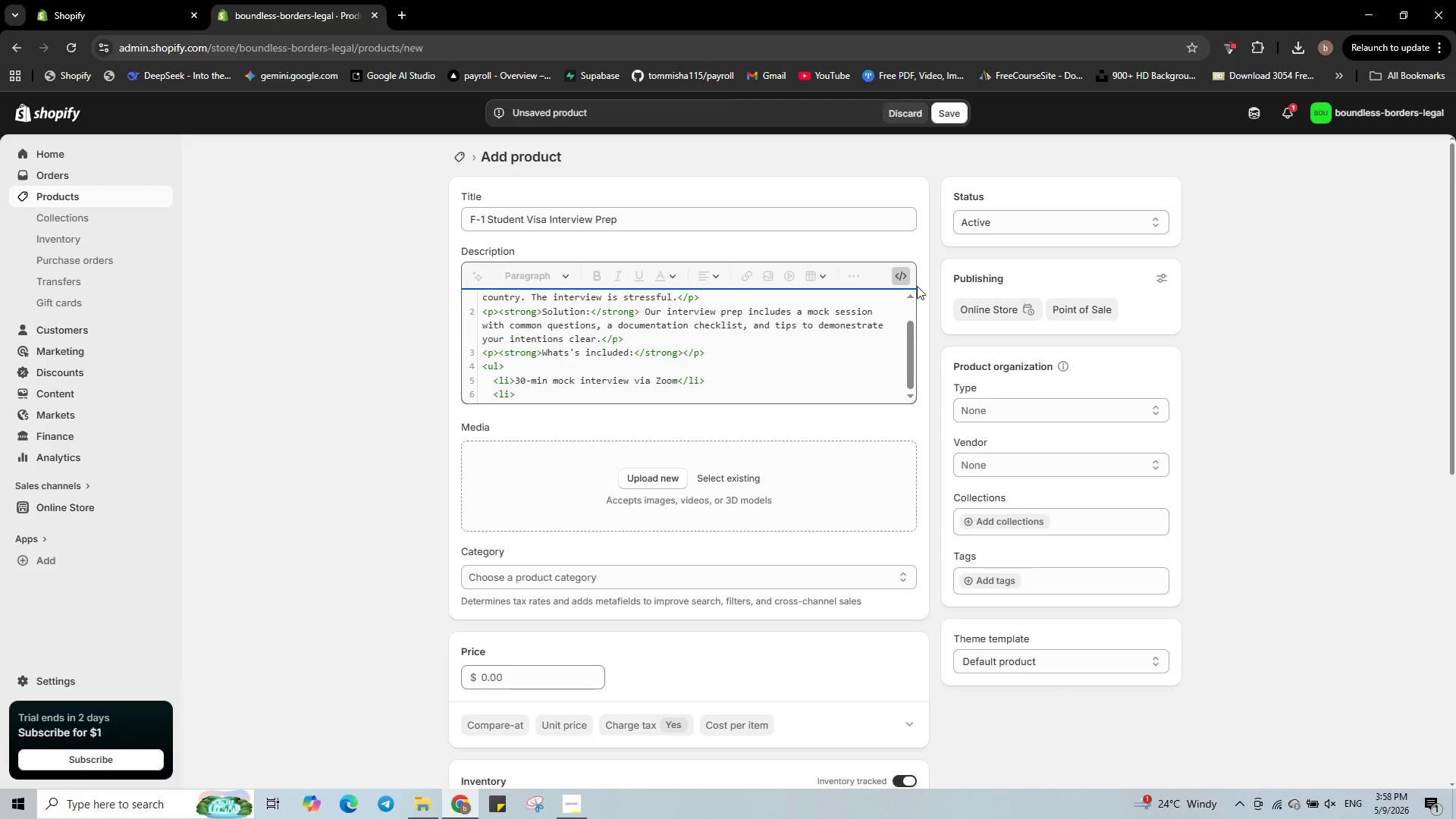 
type(List of 20+ common F-1 questions</li>)
 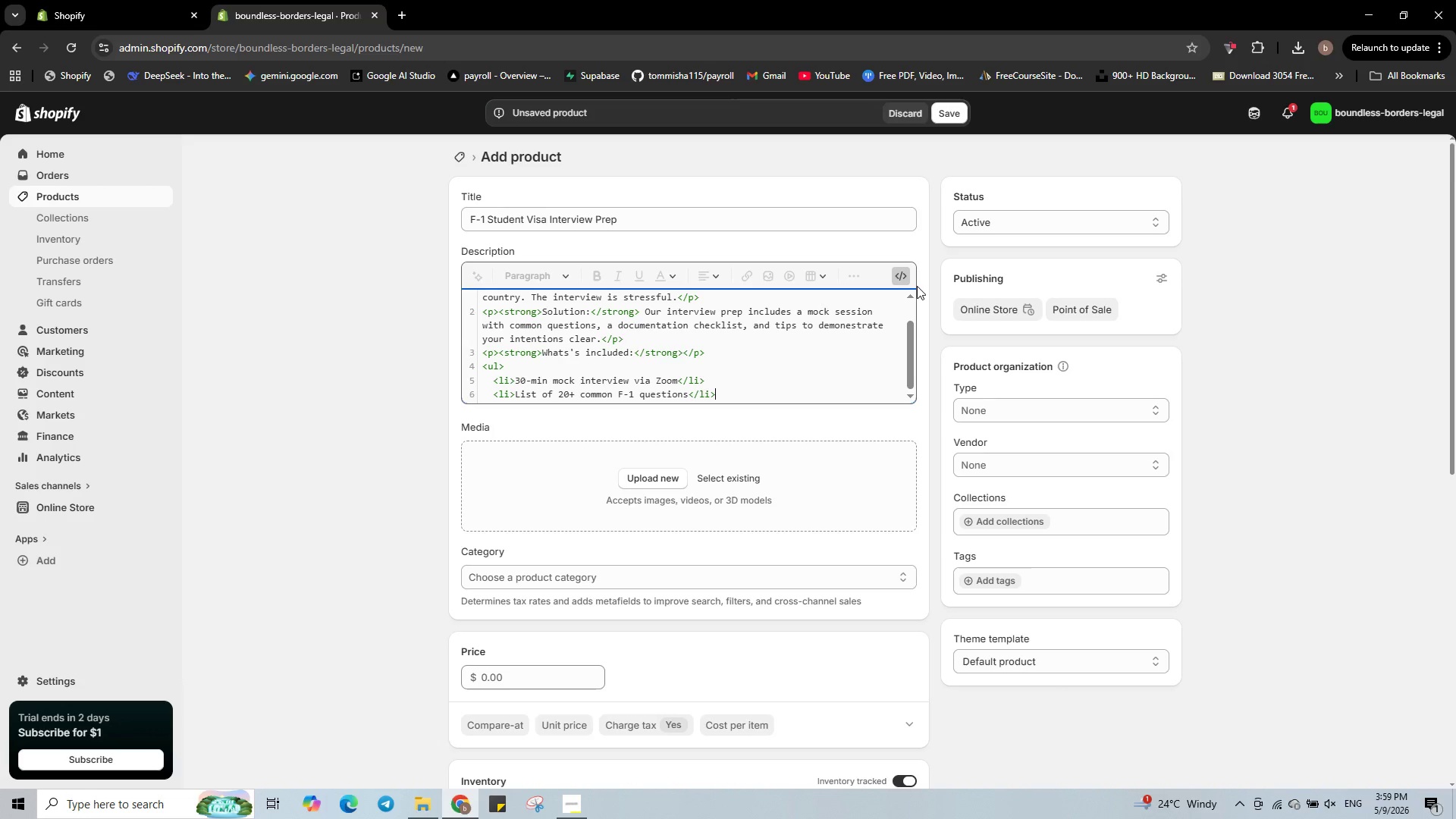 
key(Enter)
 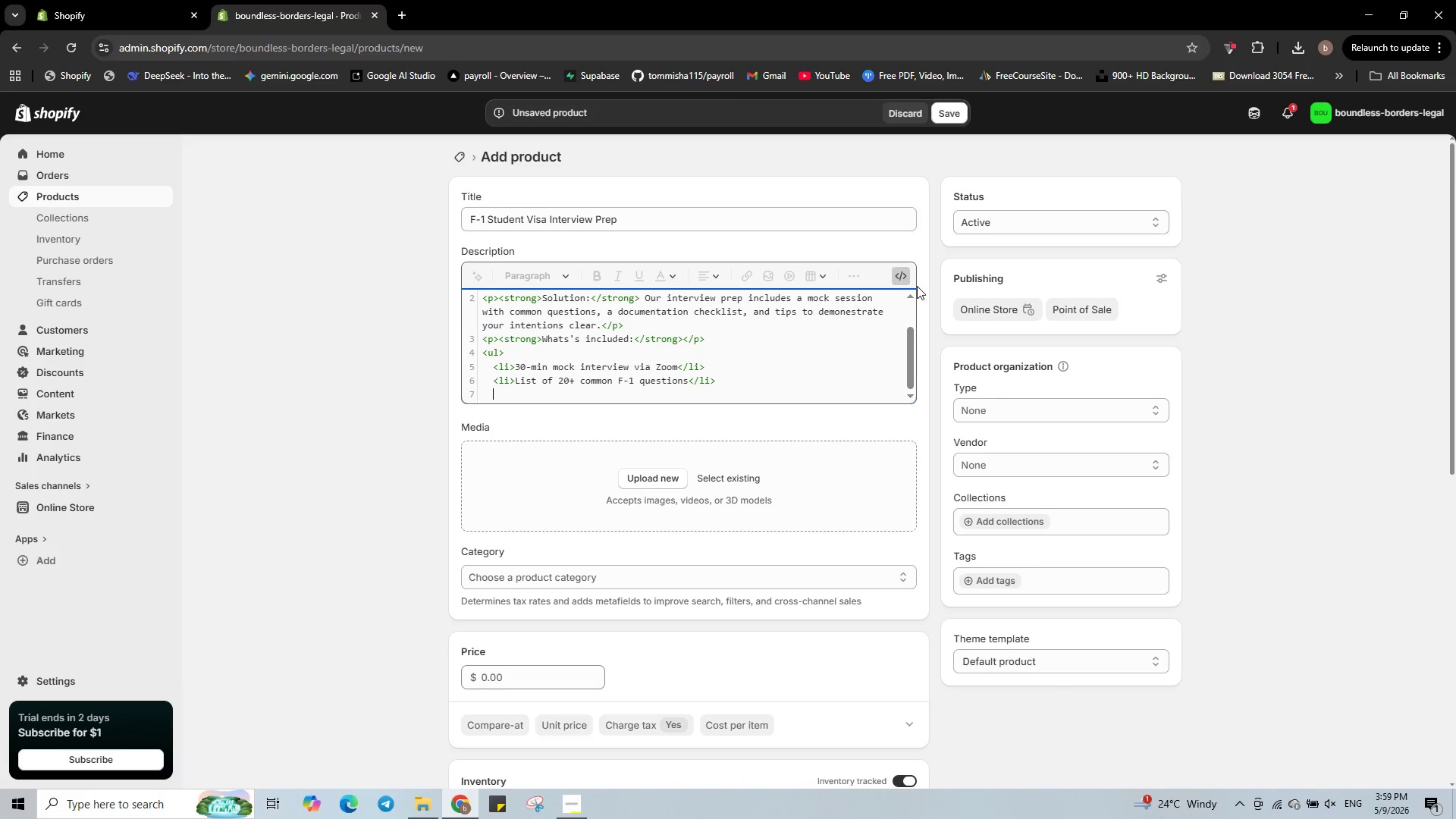 
type(<li>Document checklist (I20)
 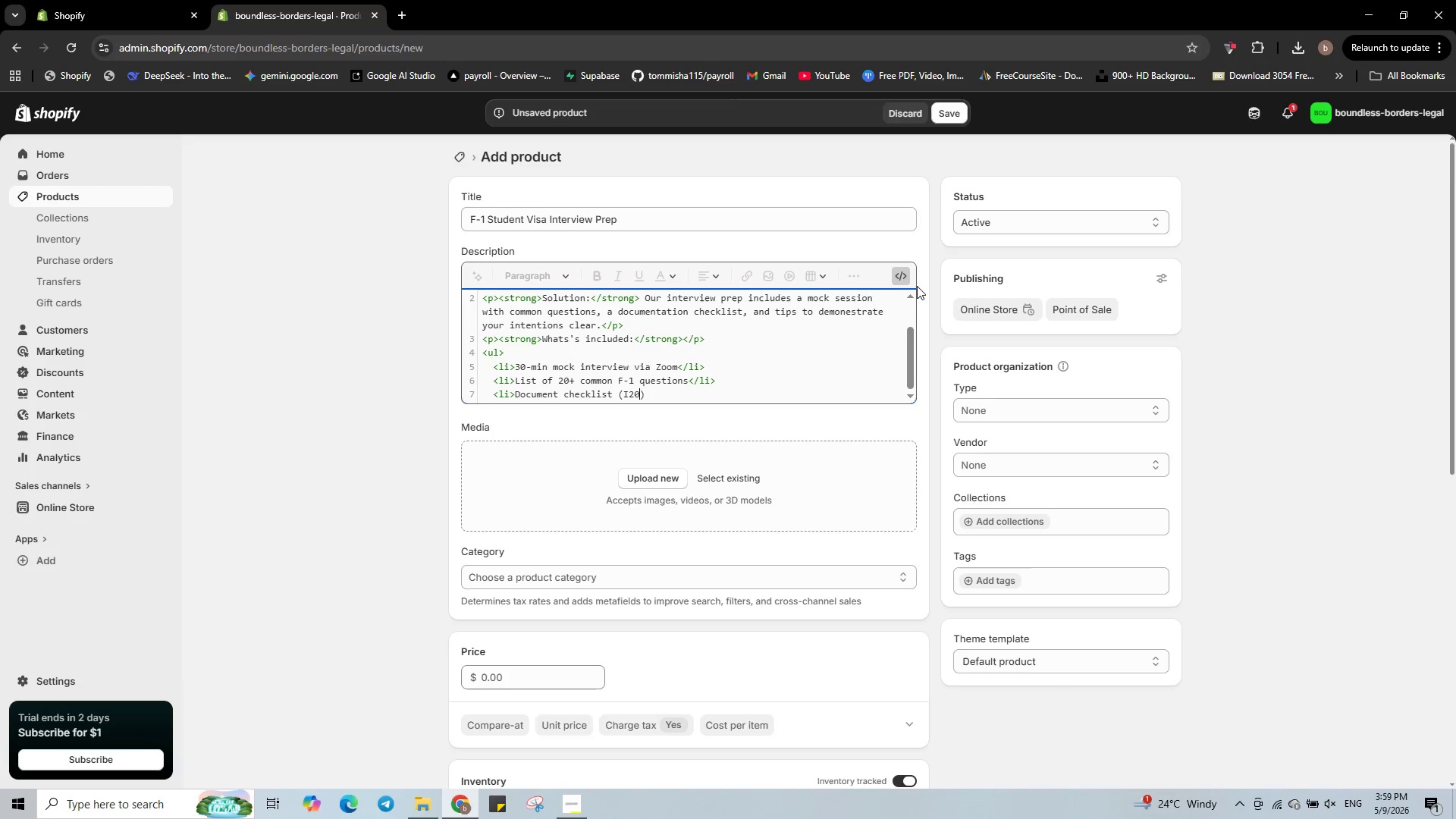 
key(ArrowLeft)
 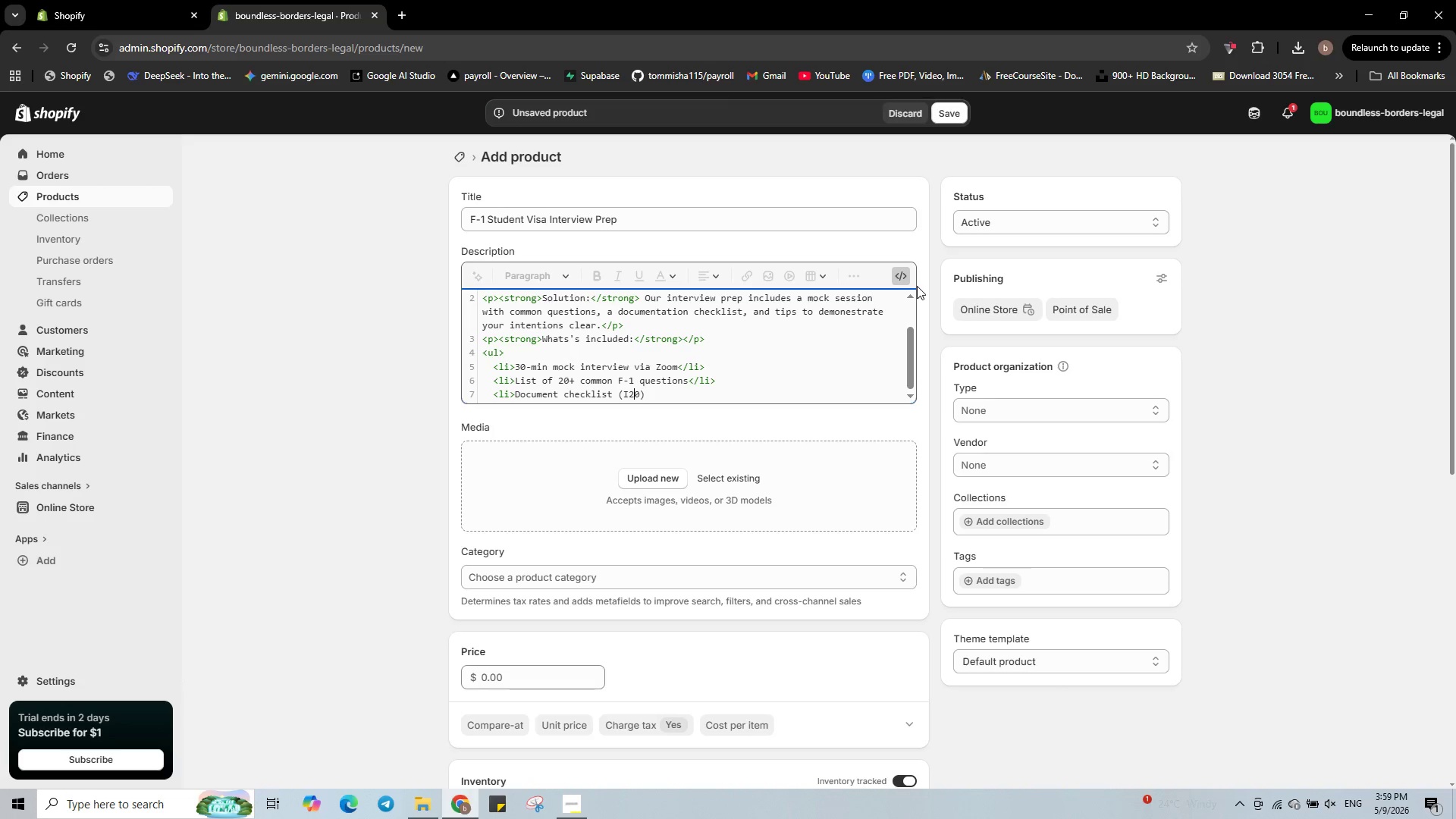 
key(ArrowLeft)
 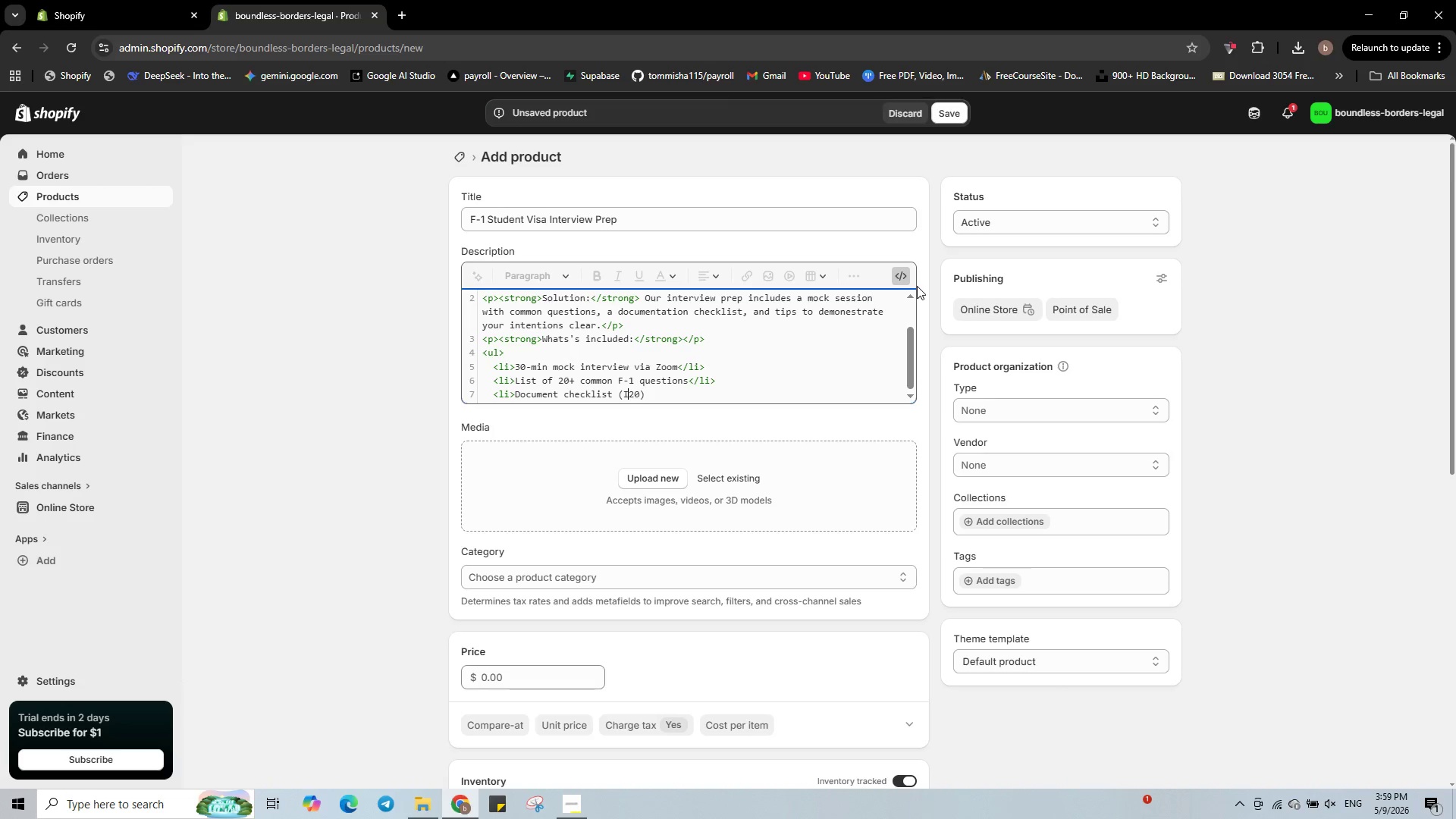 
key(Minus)
 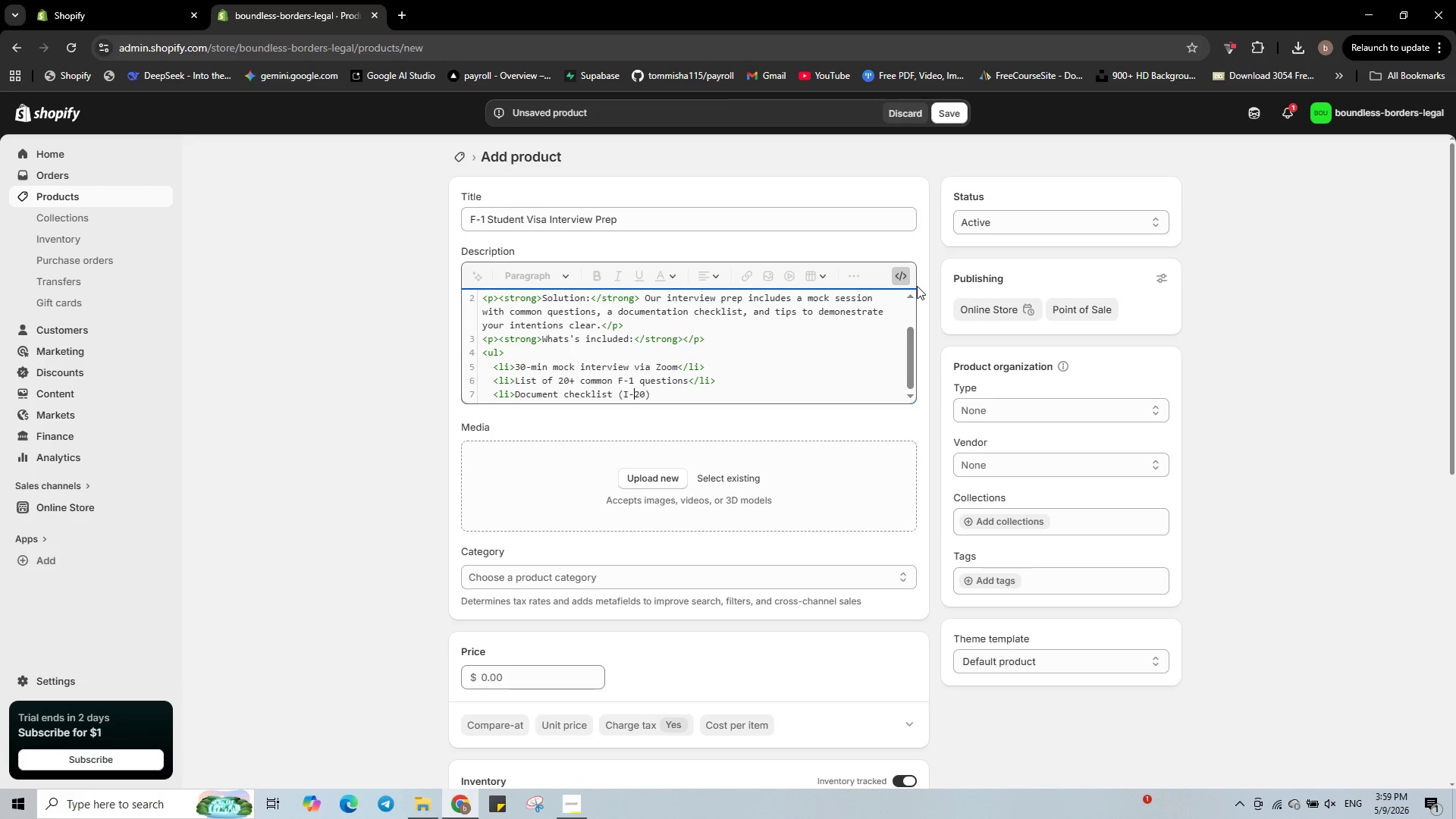 
key(ArrowRight)
 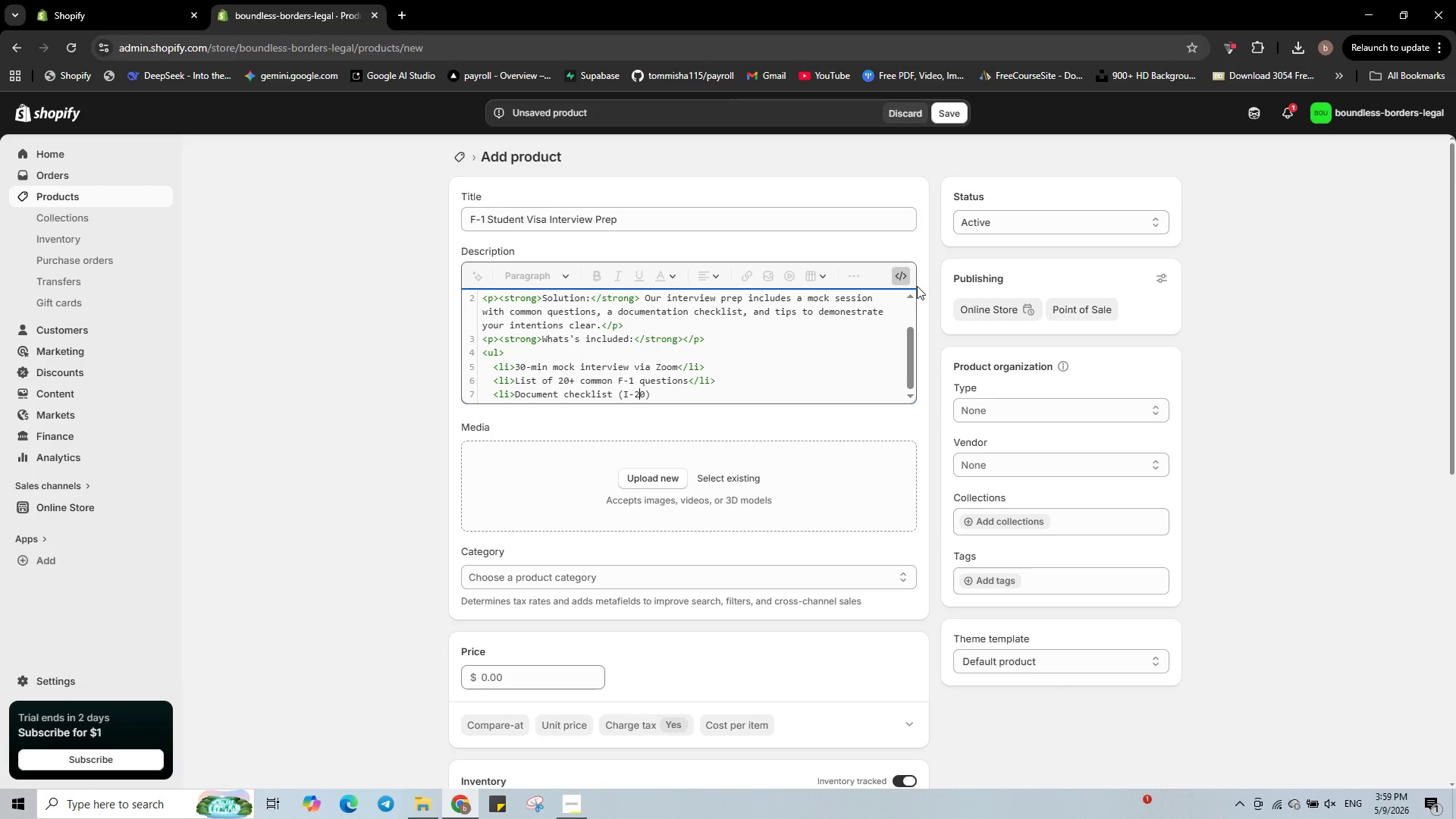 
key(ArrowRight)
 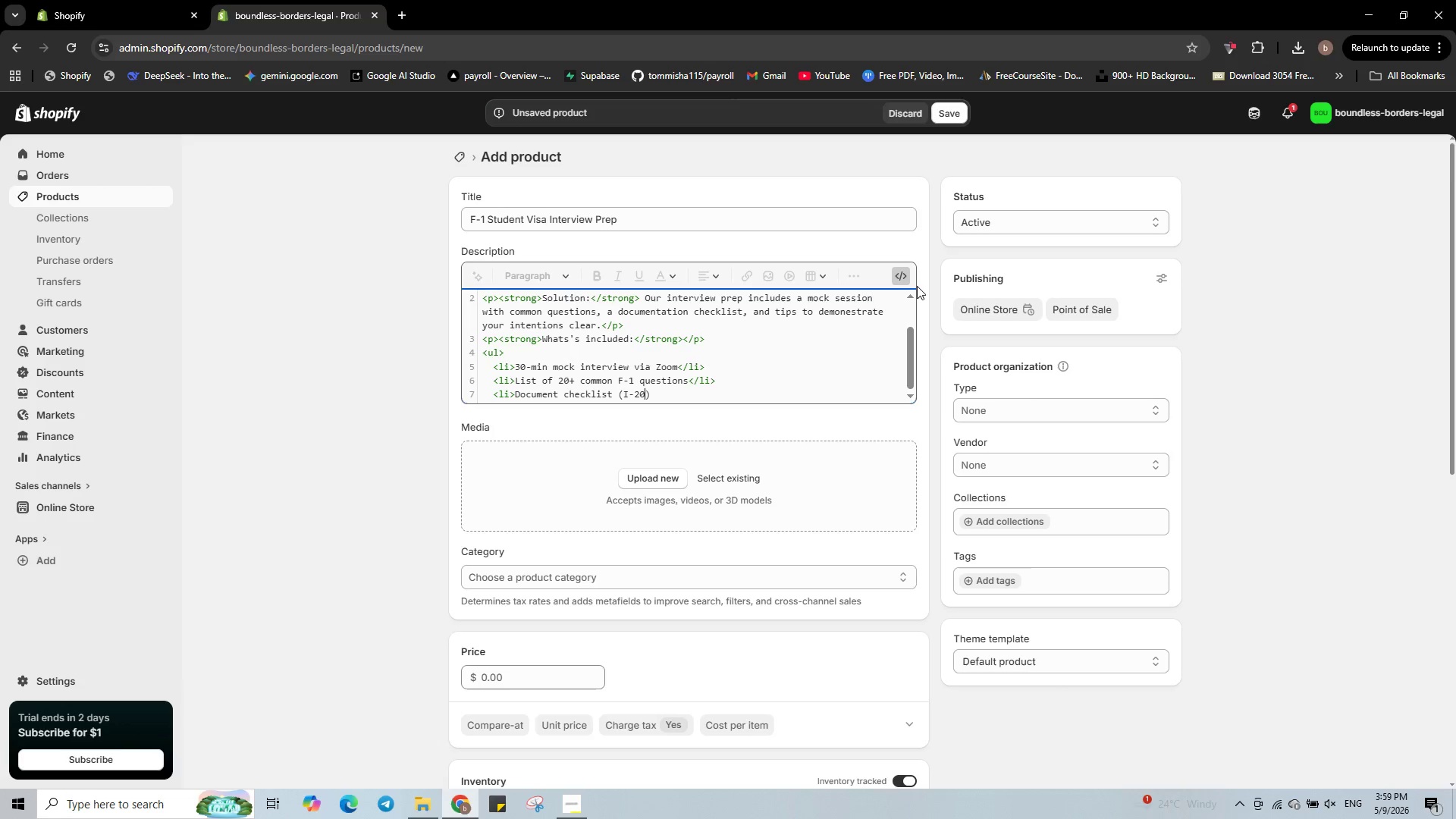 
type(, finantials)
 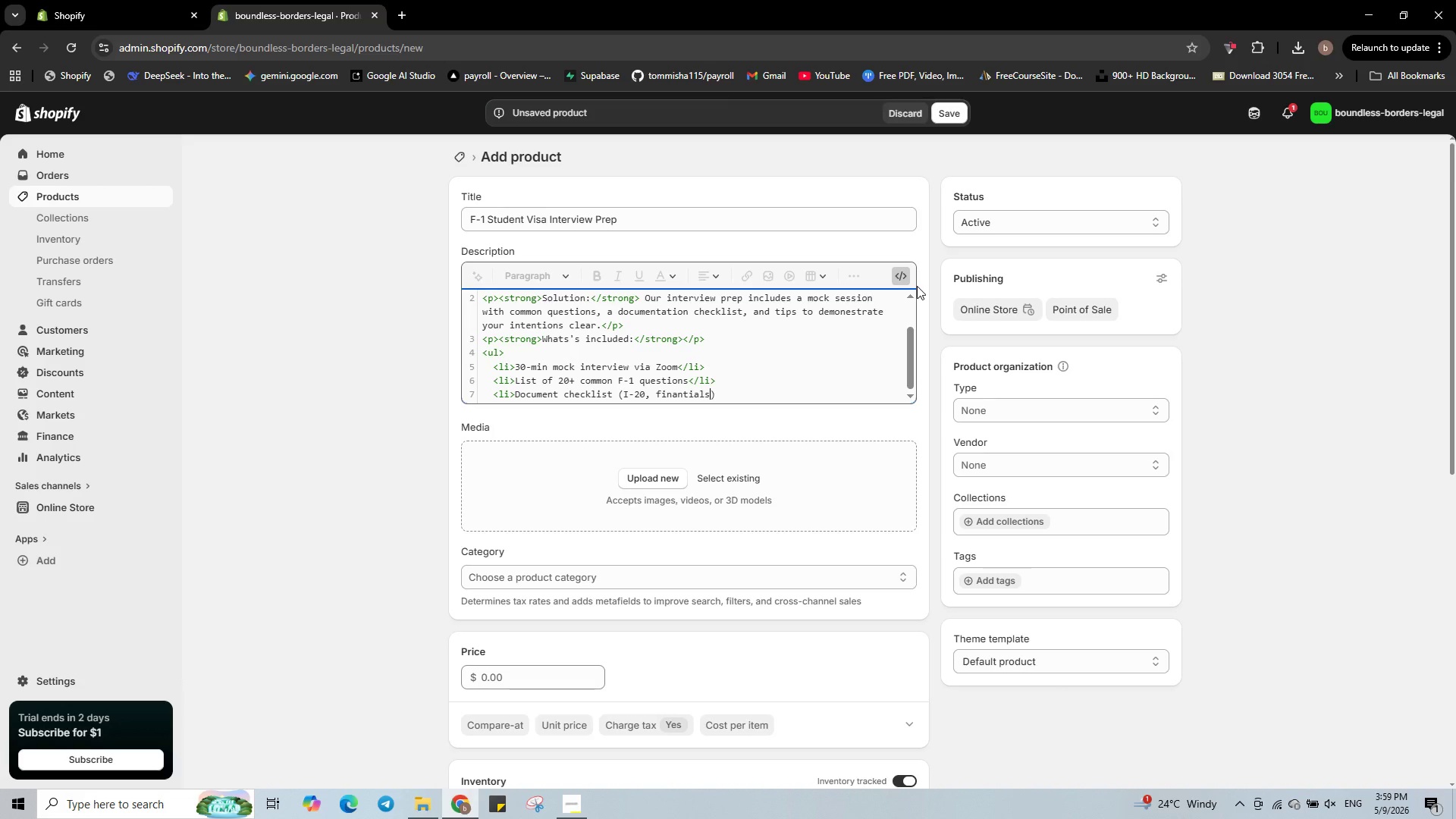 
type( SEVIS)
 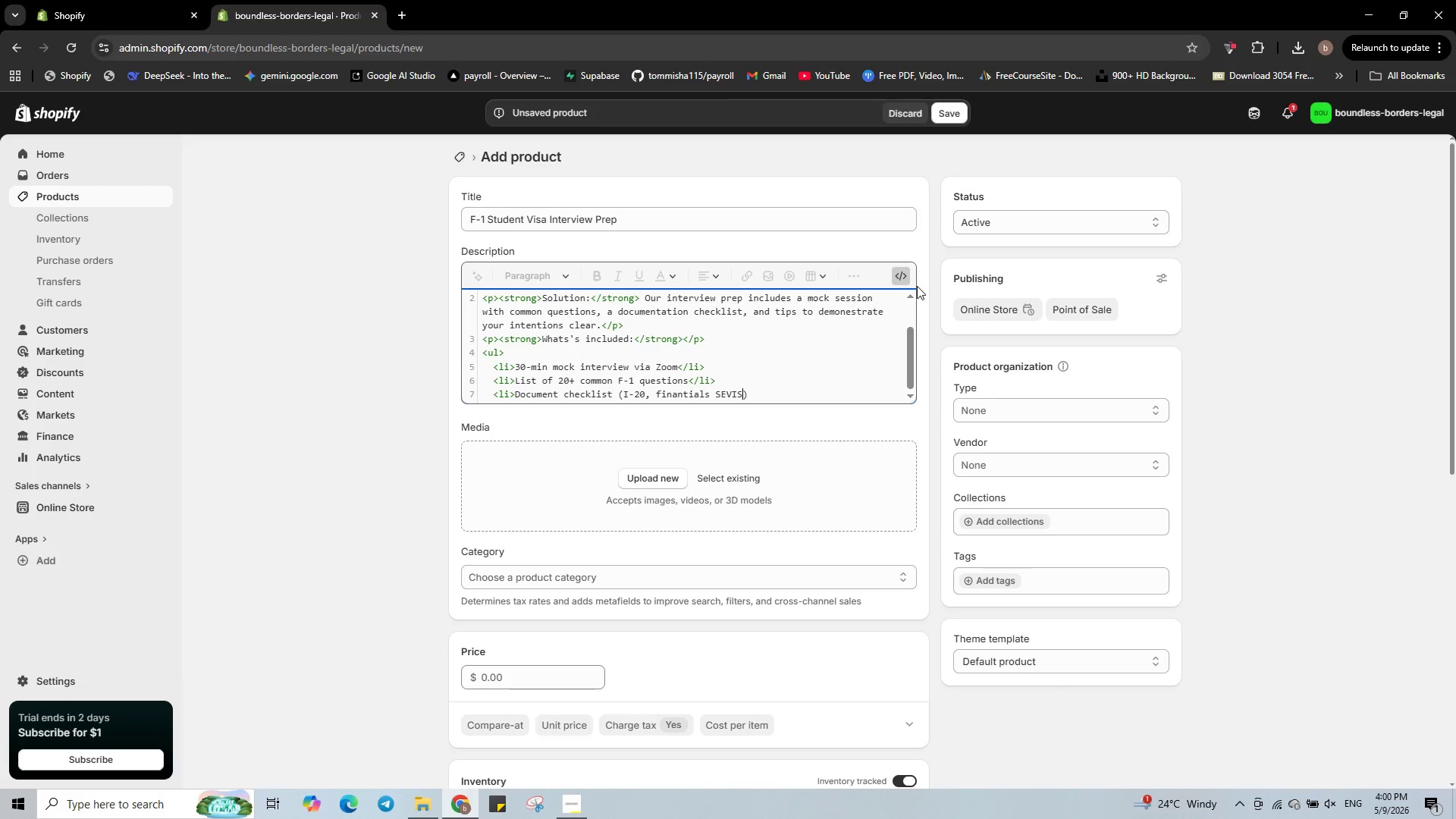 
key(ArrowRight)
 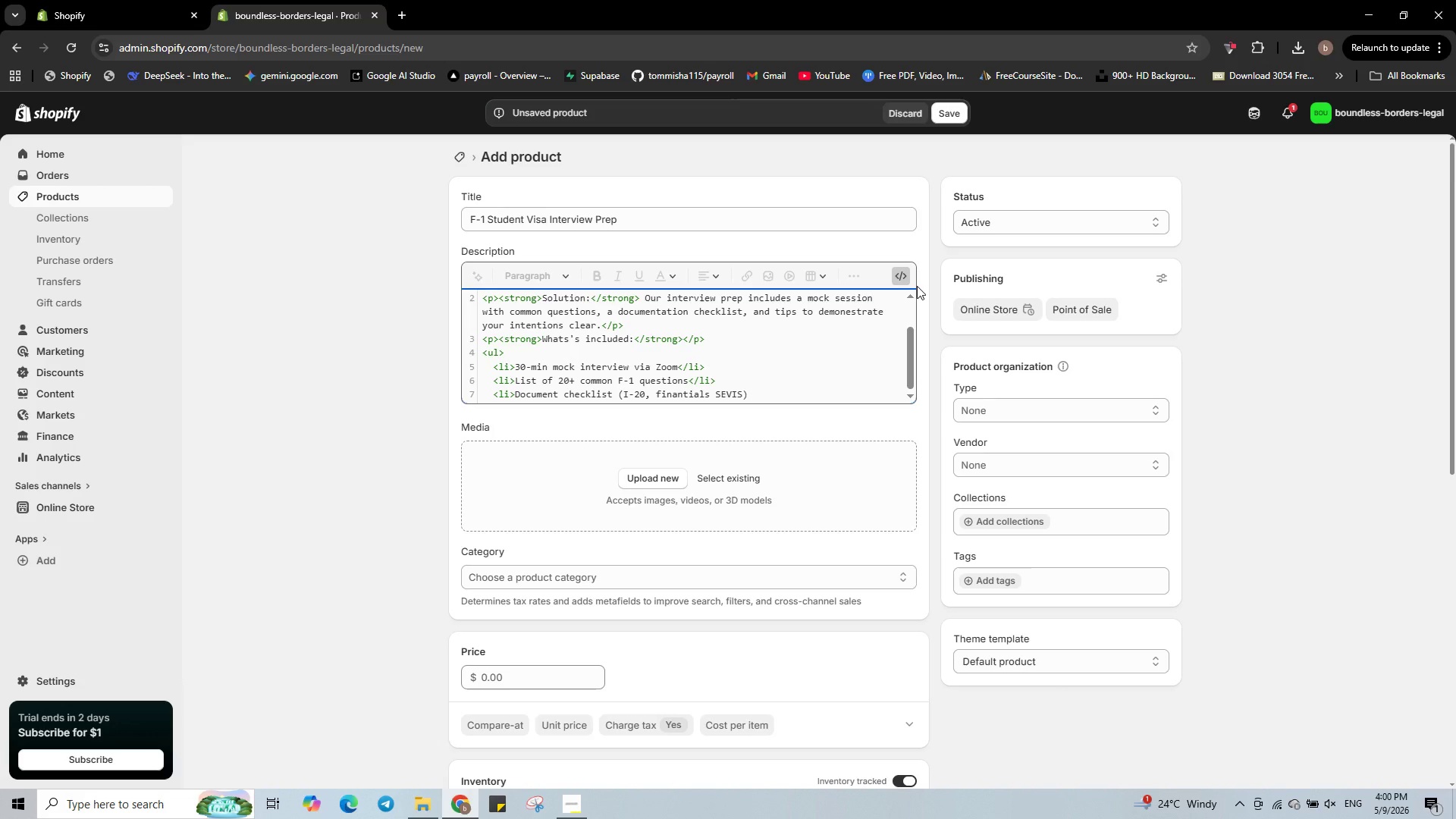 
type(</li>)
 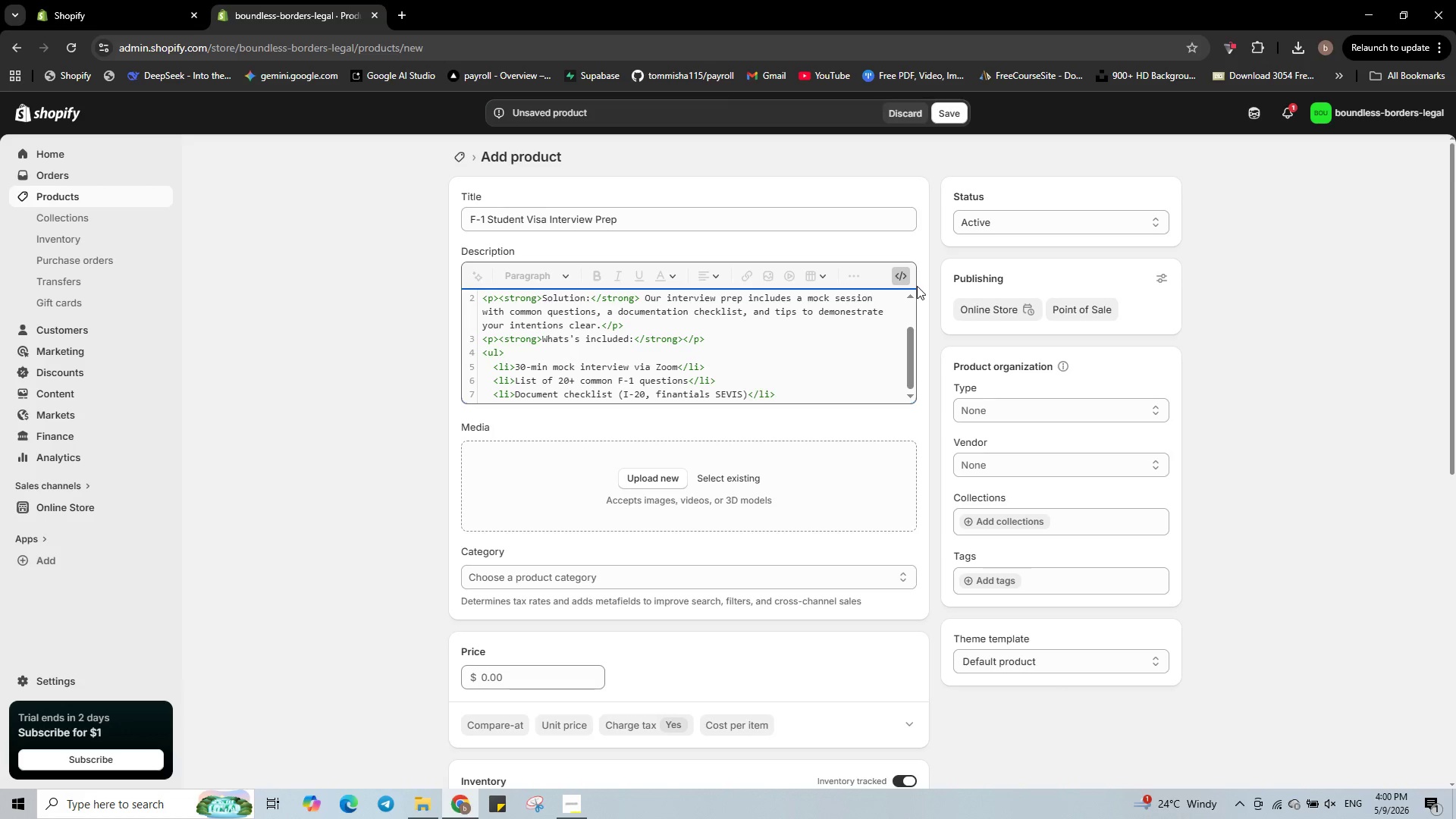 
wait(9.53)
 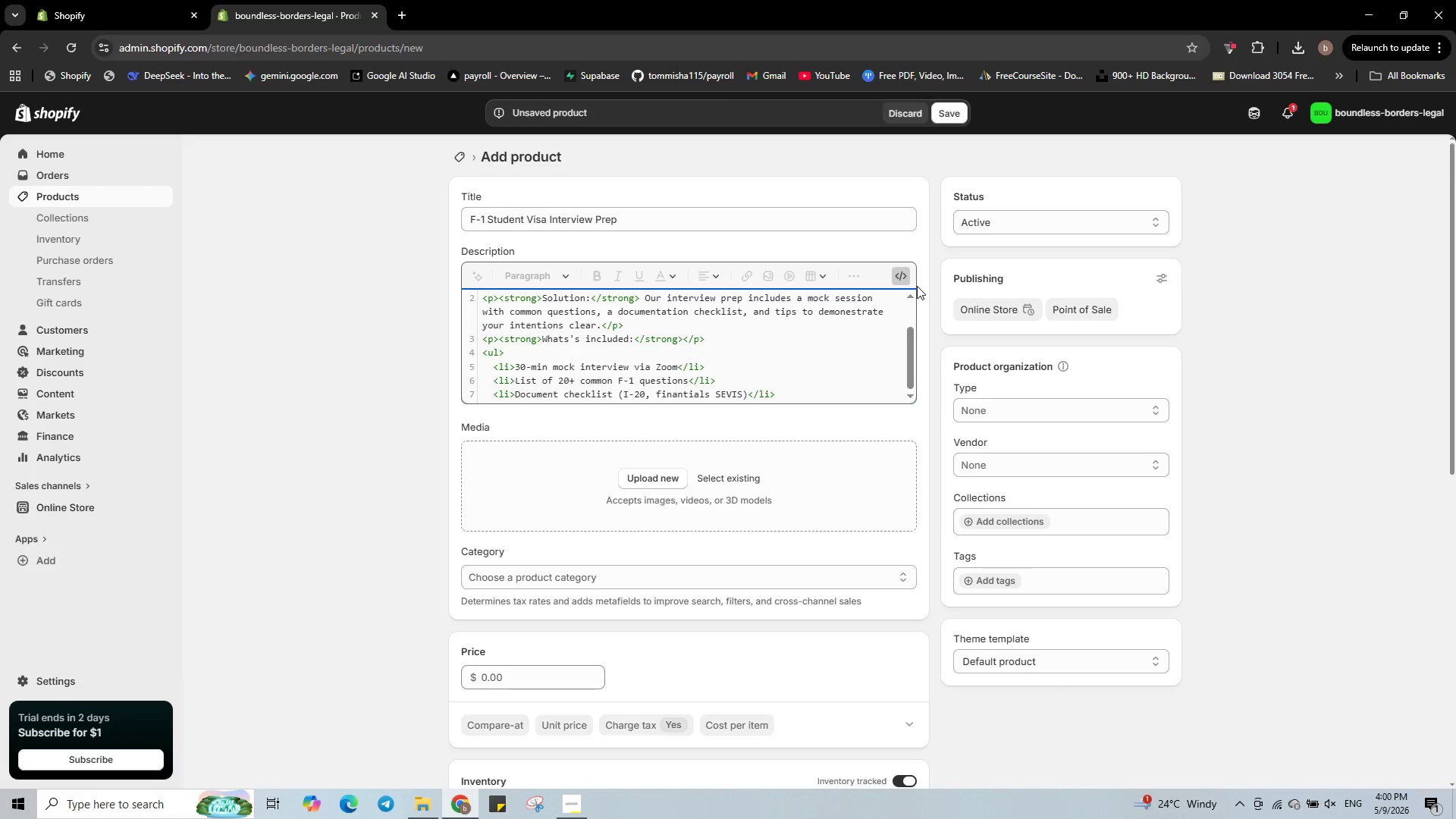 
key(Enter)
 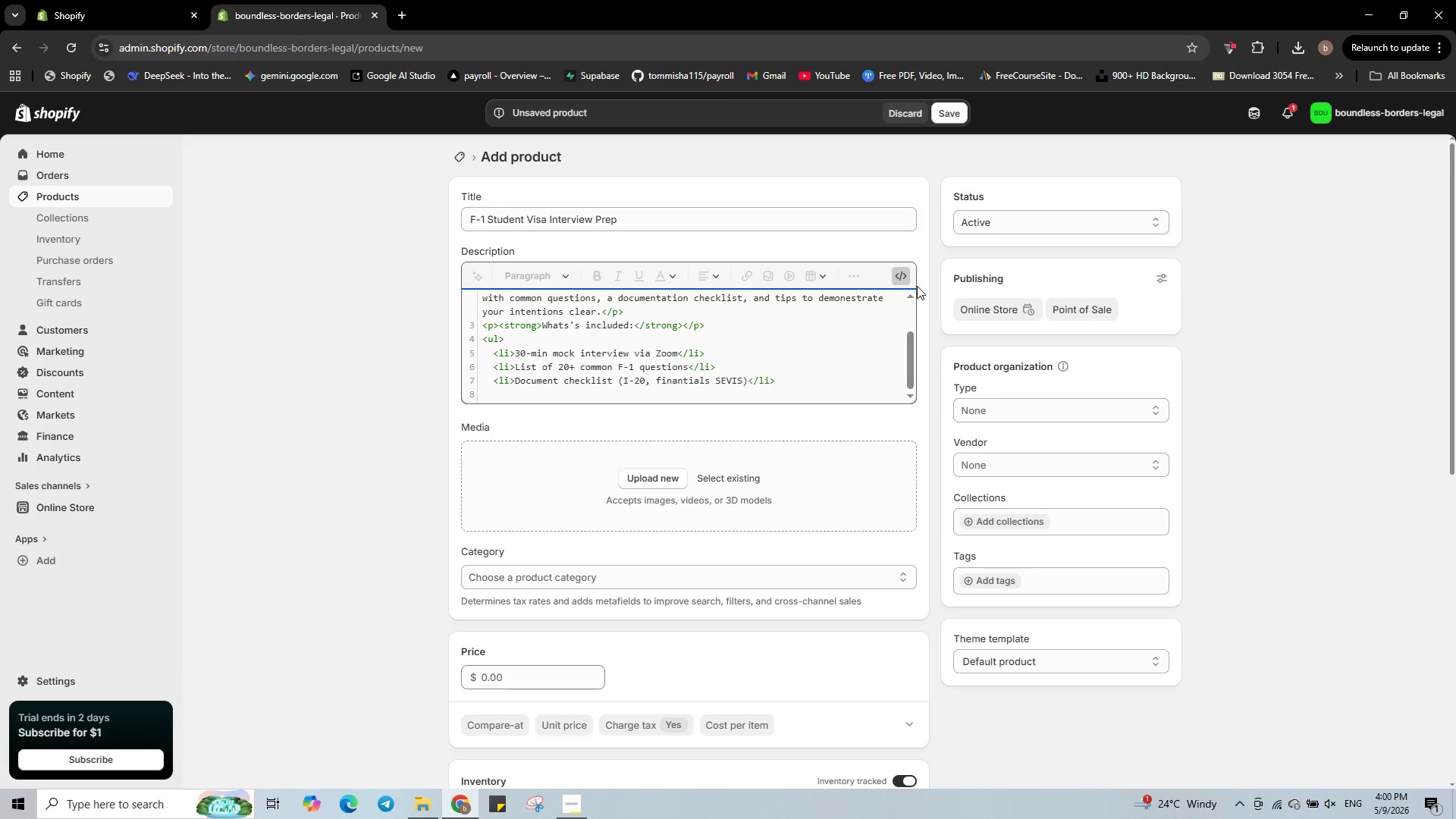 
type(<li)
 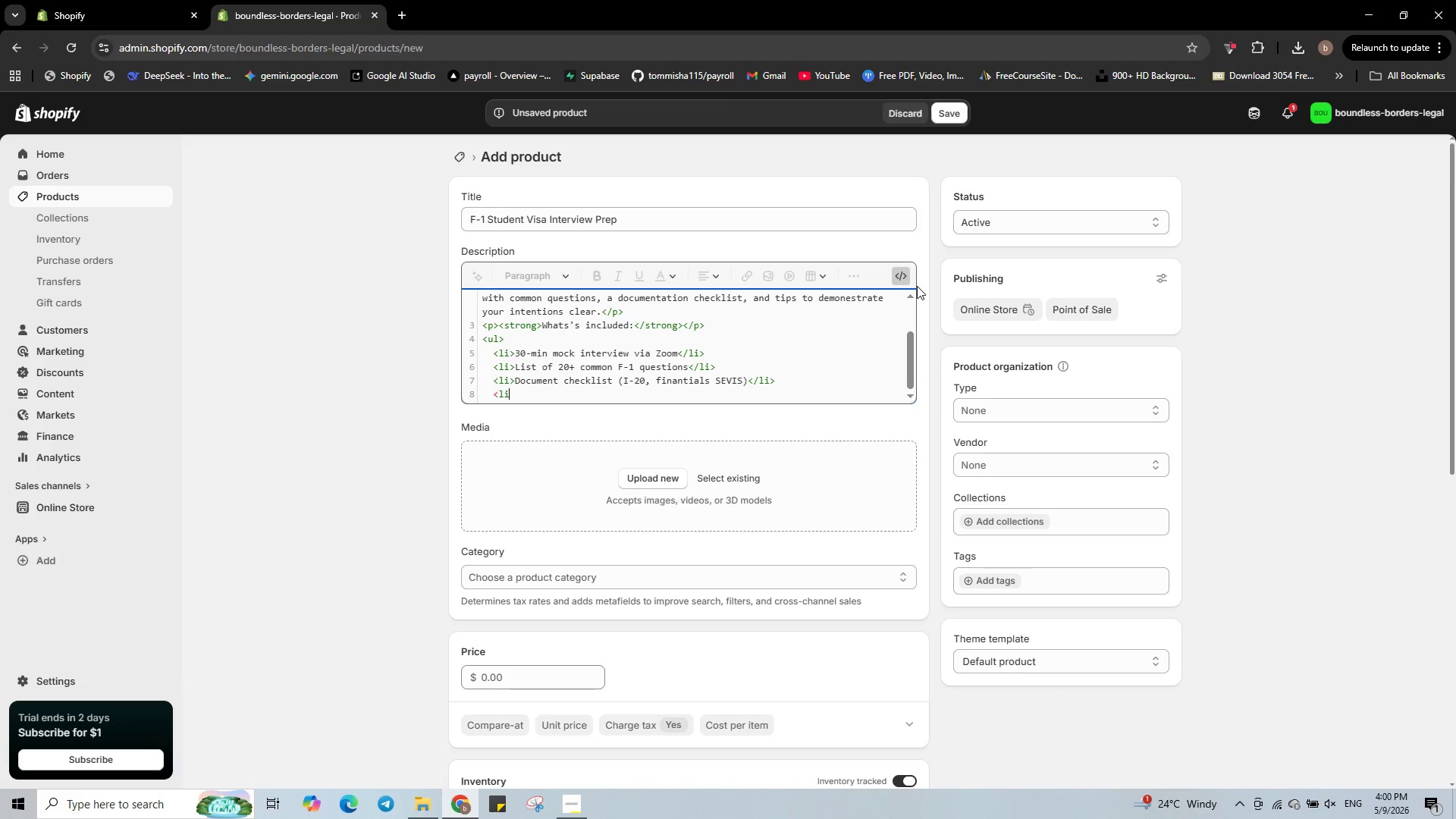 
wait(15.92)
 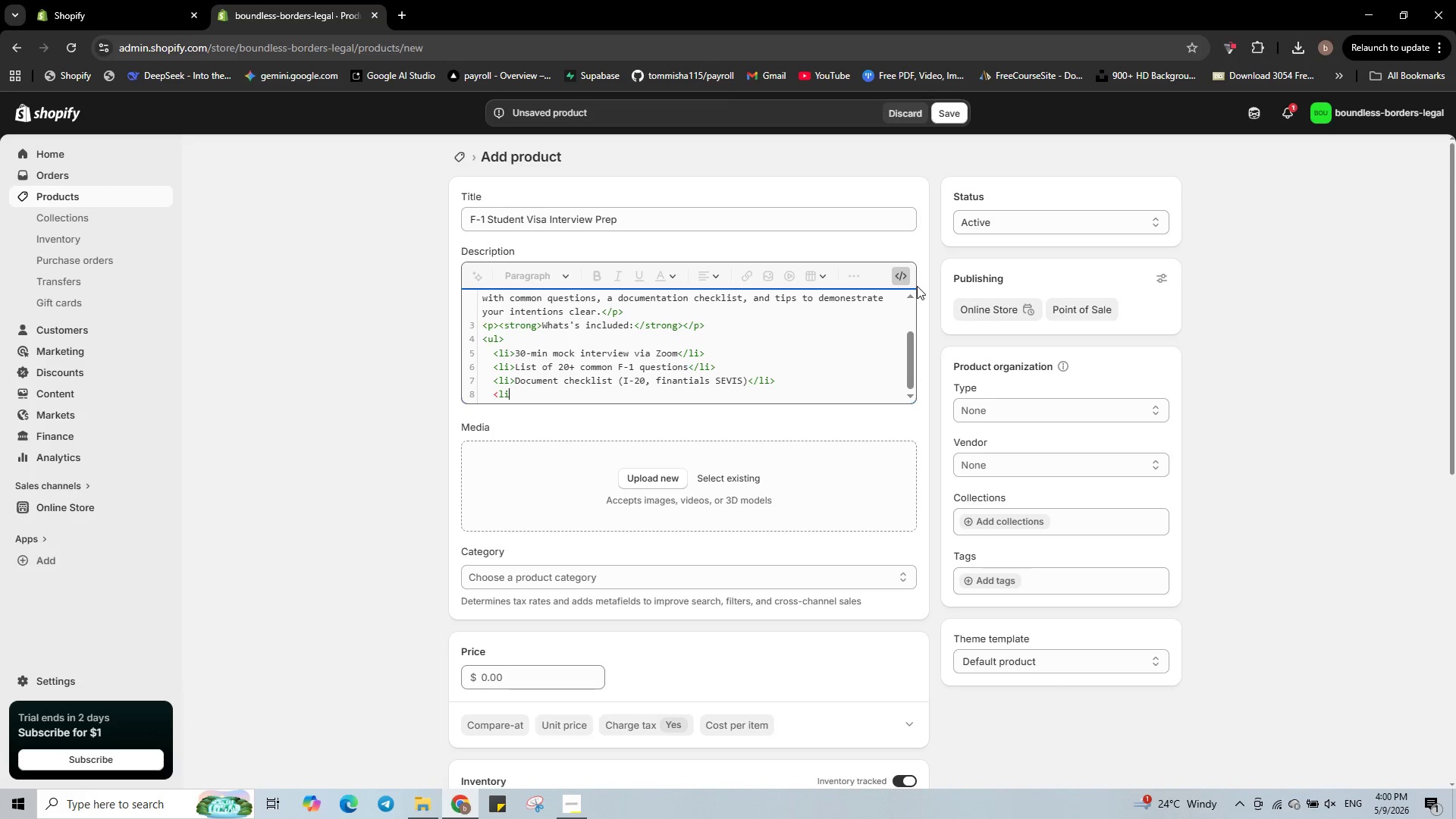 
type(>Personilised feedback on weak points</li>)
 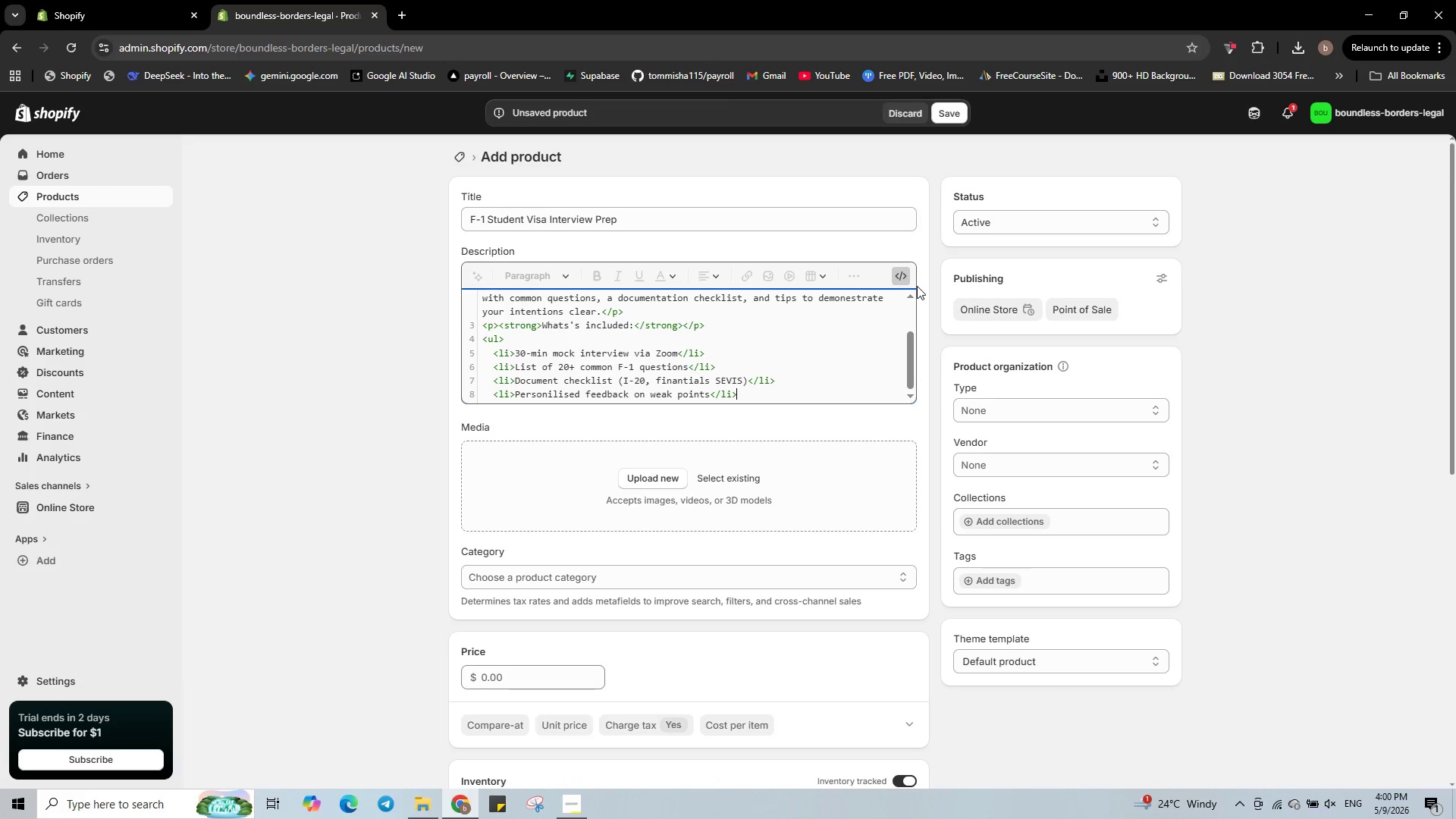 
key(Enter)
 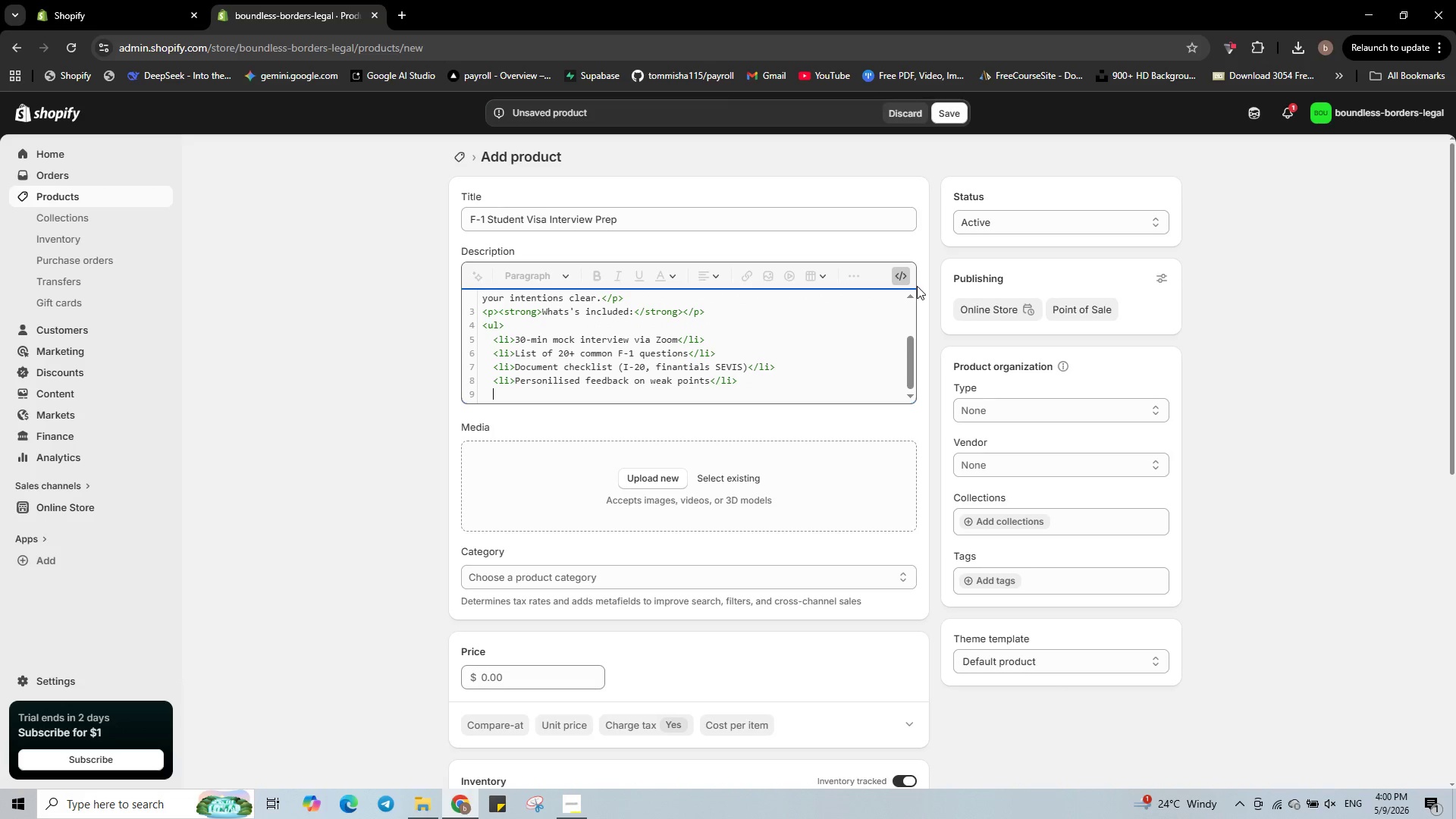 
type(</ul>)
 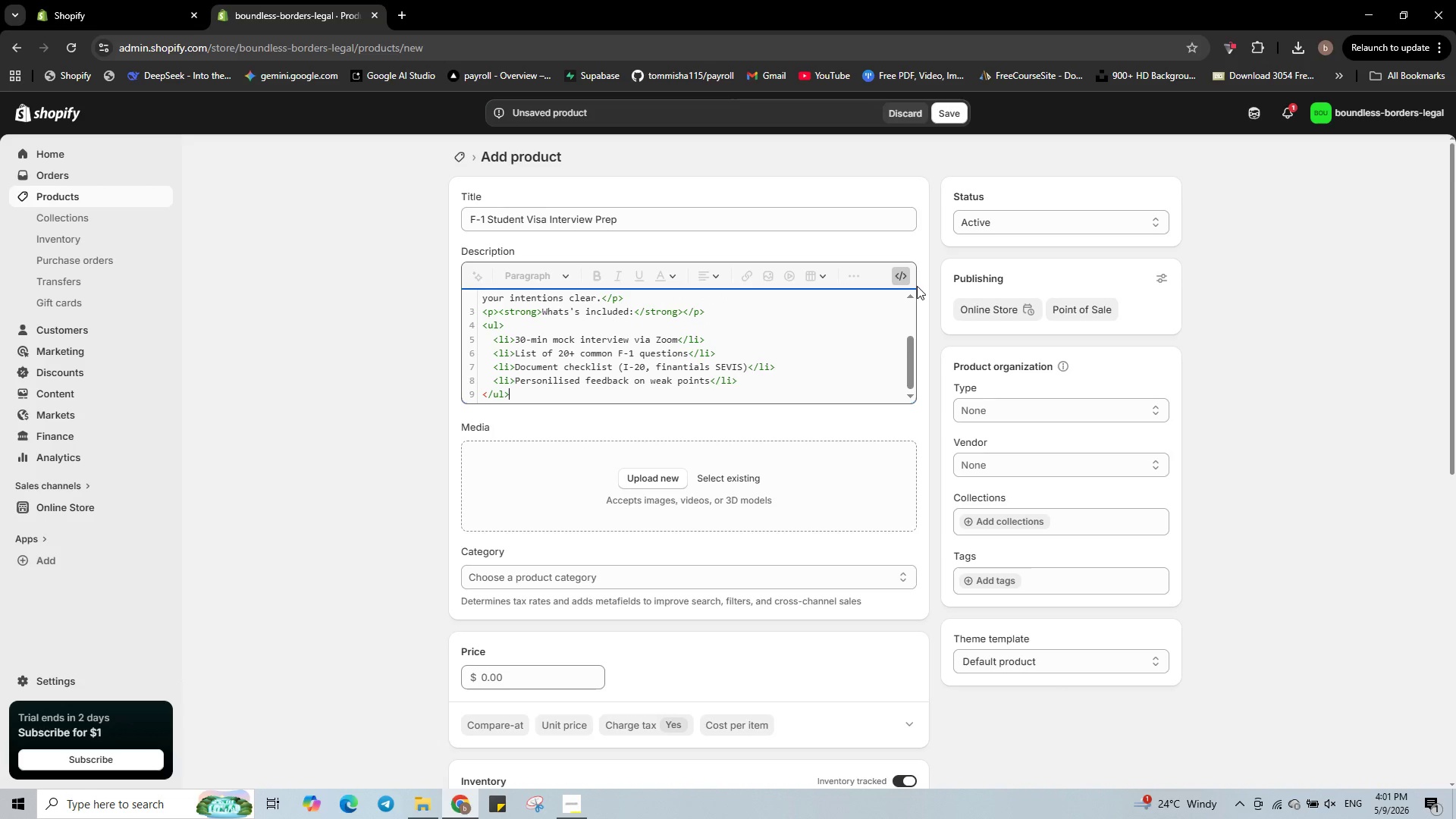 
wait(17.06)
 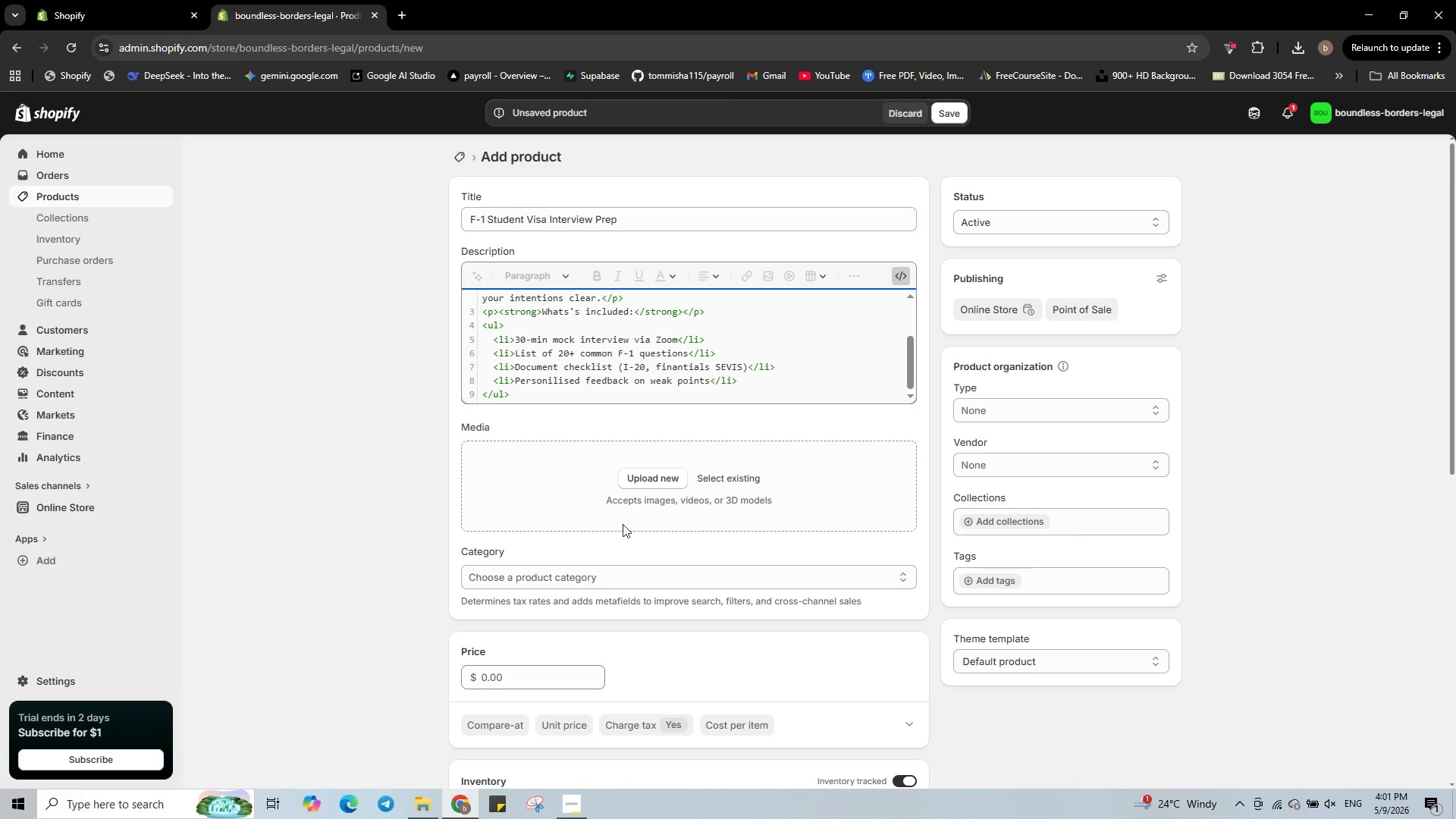 
left_click([349, 240])
 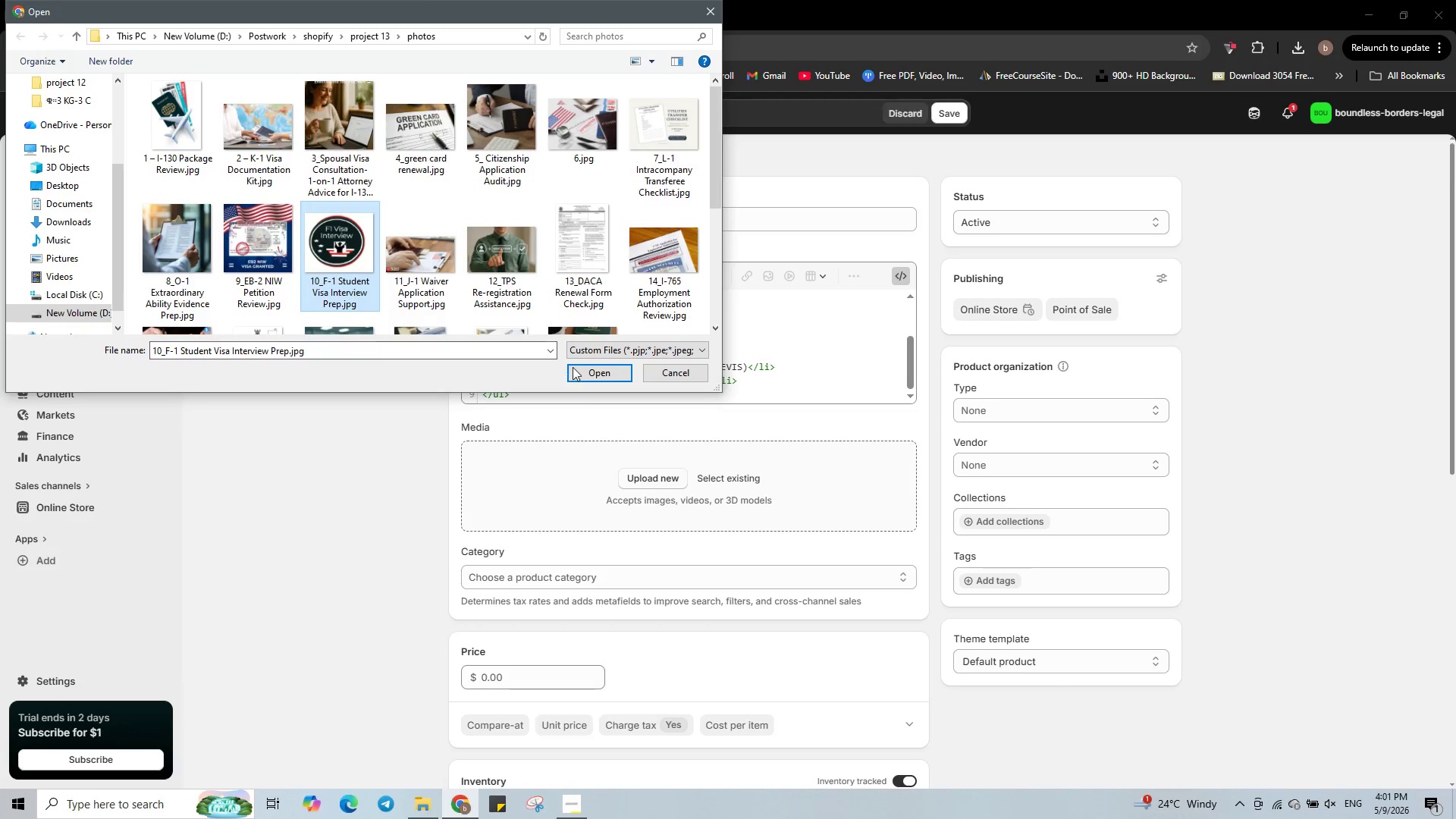 
left_click([584, 372])
 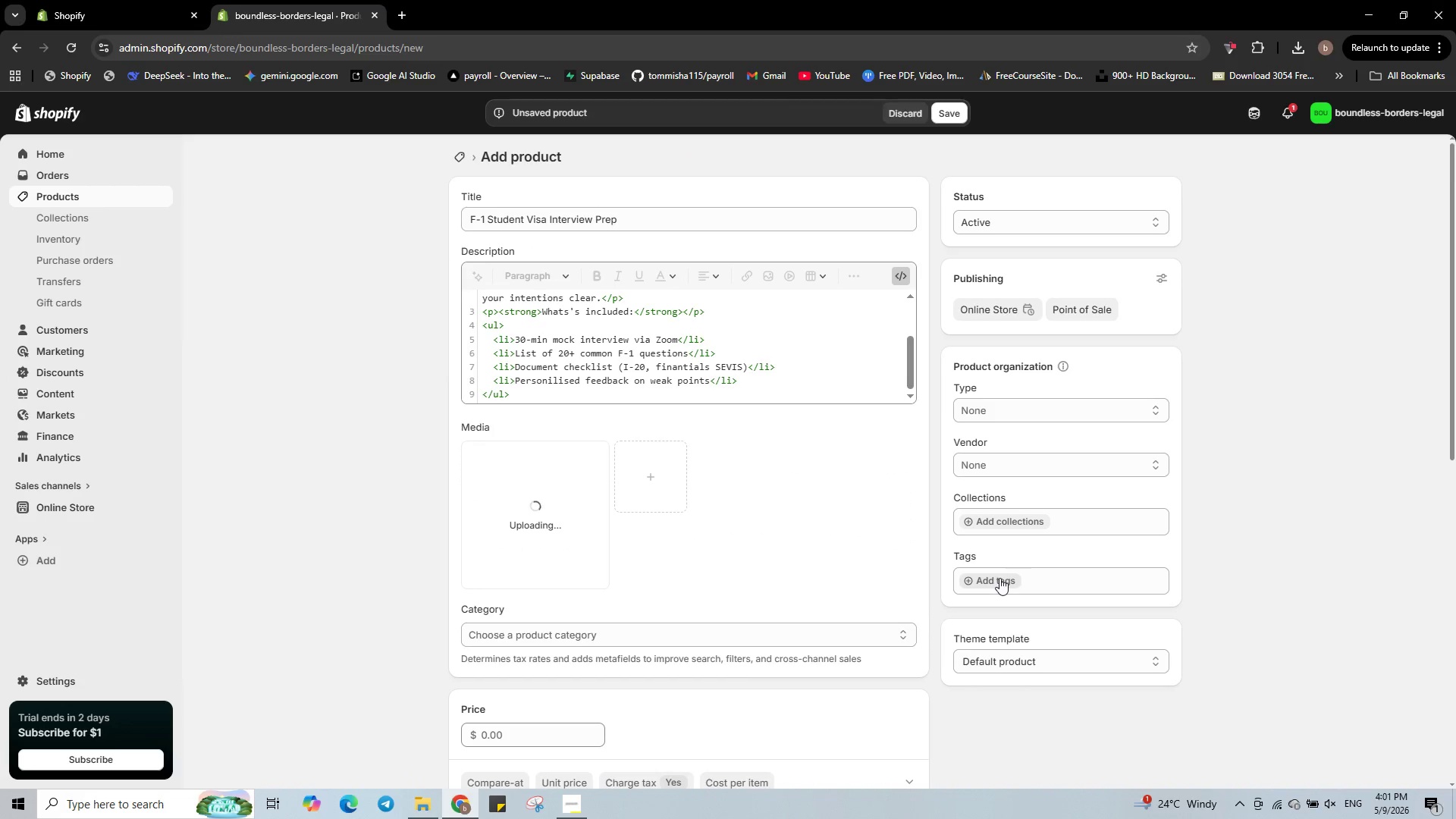 
left_click([999, 578])
 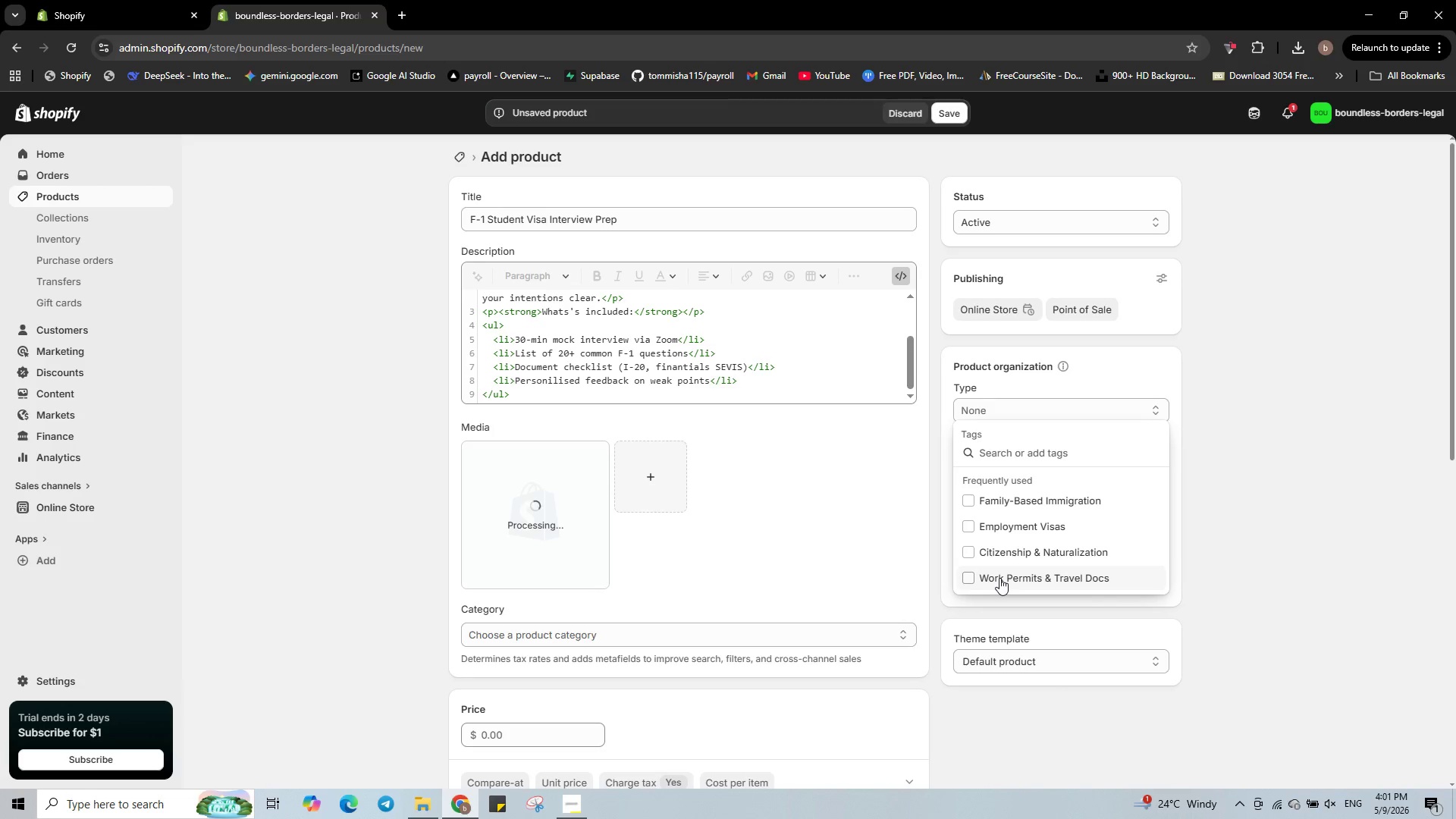 
type(Strudent &)
 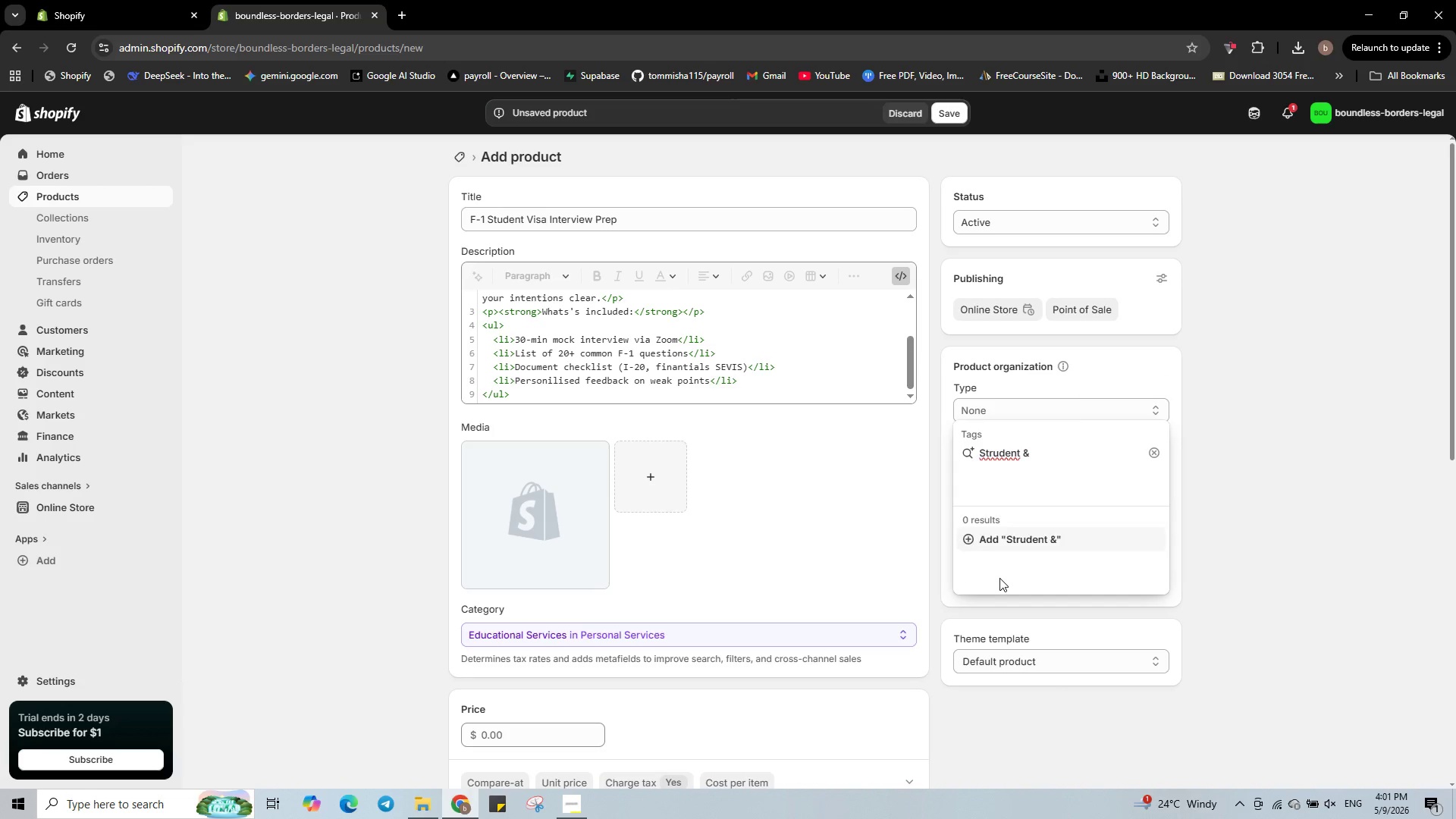 
left_click([994, 457])
 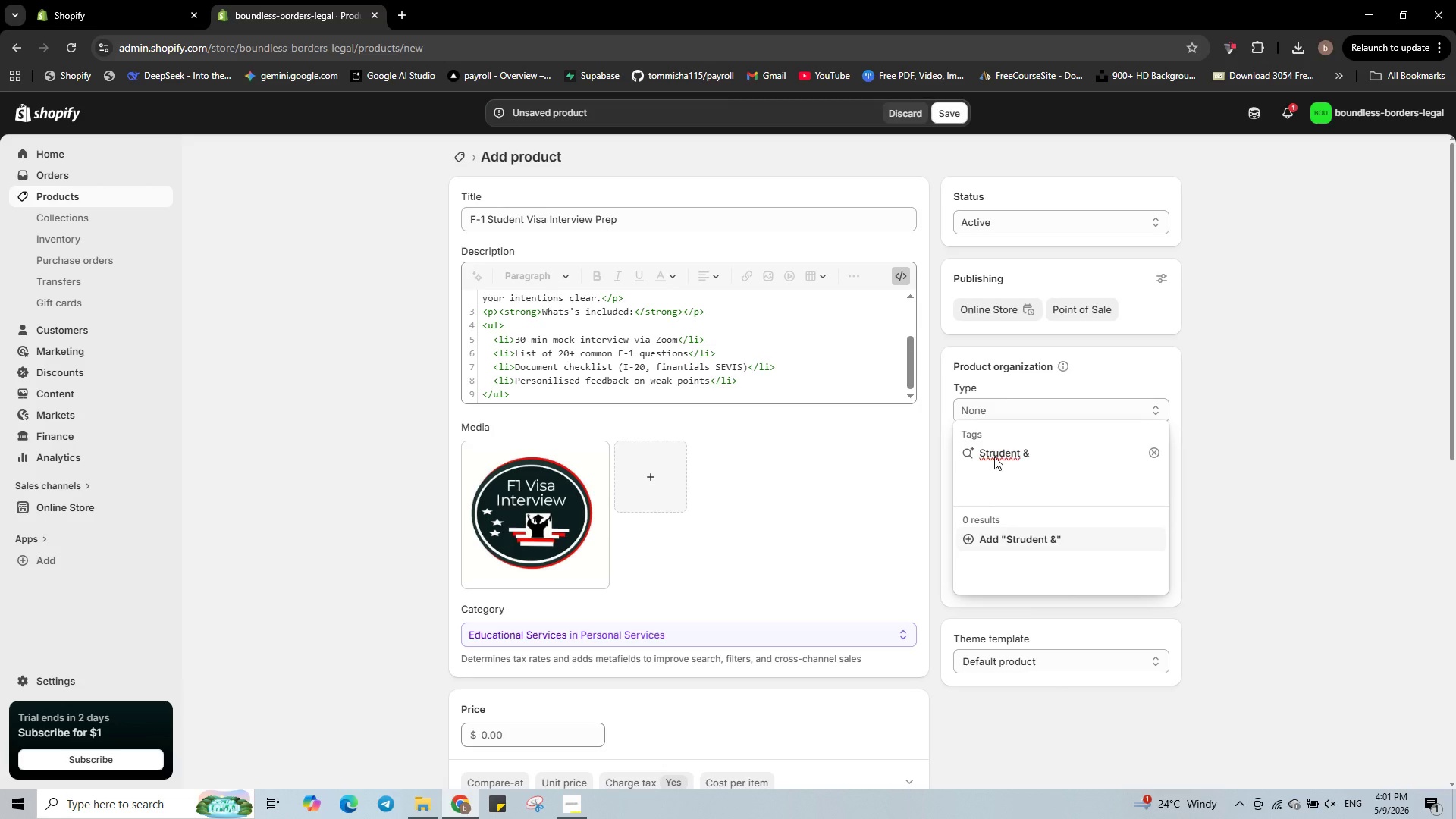 
key(Backspace)
 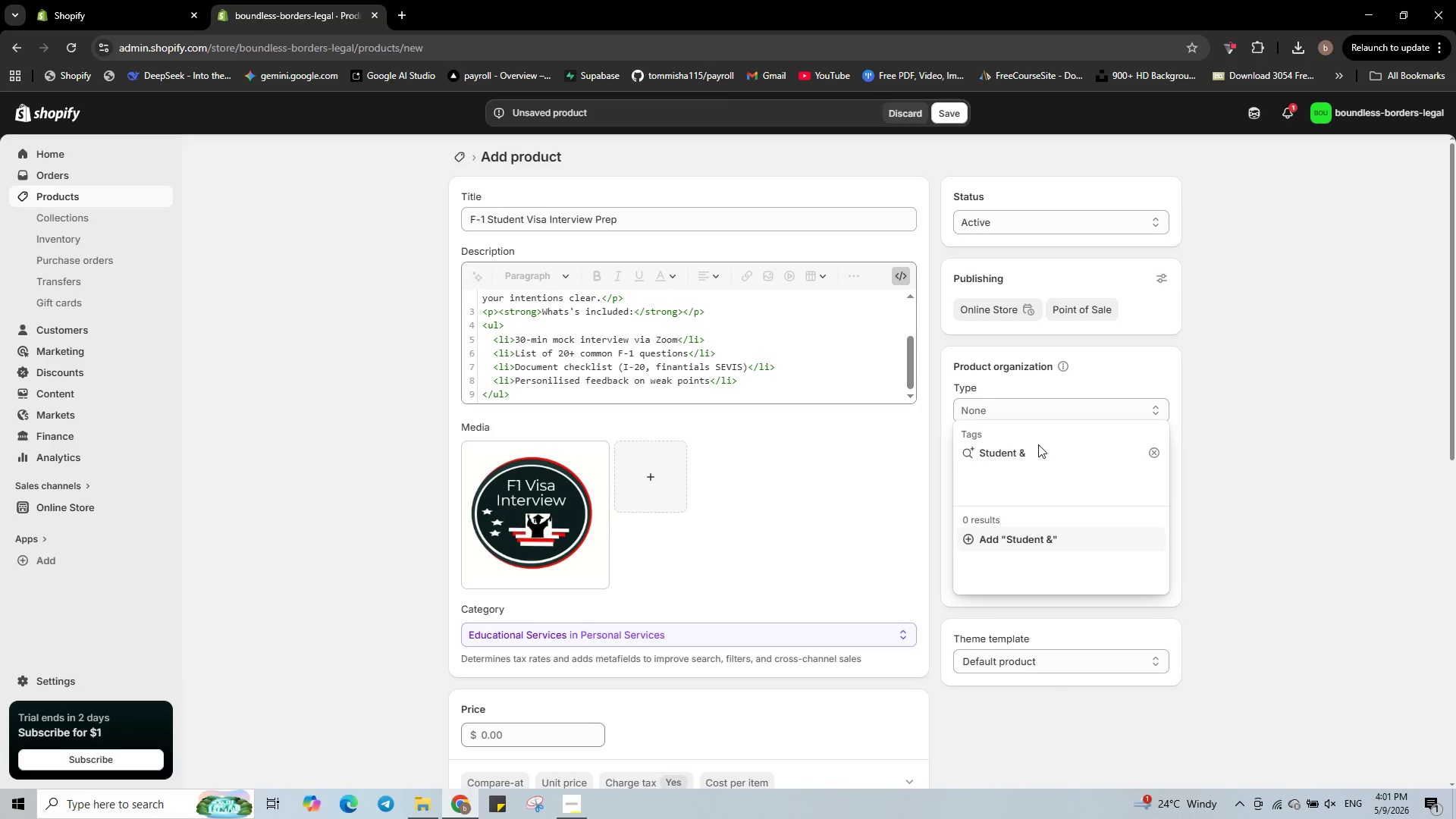 
left_click([1038, 460])
 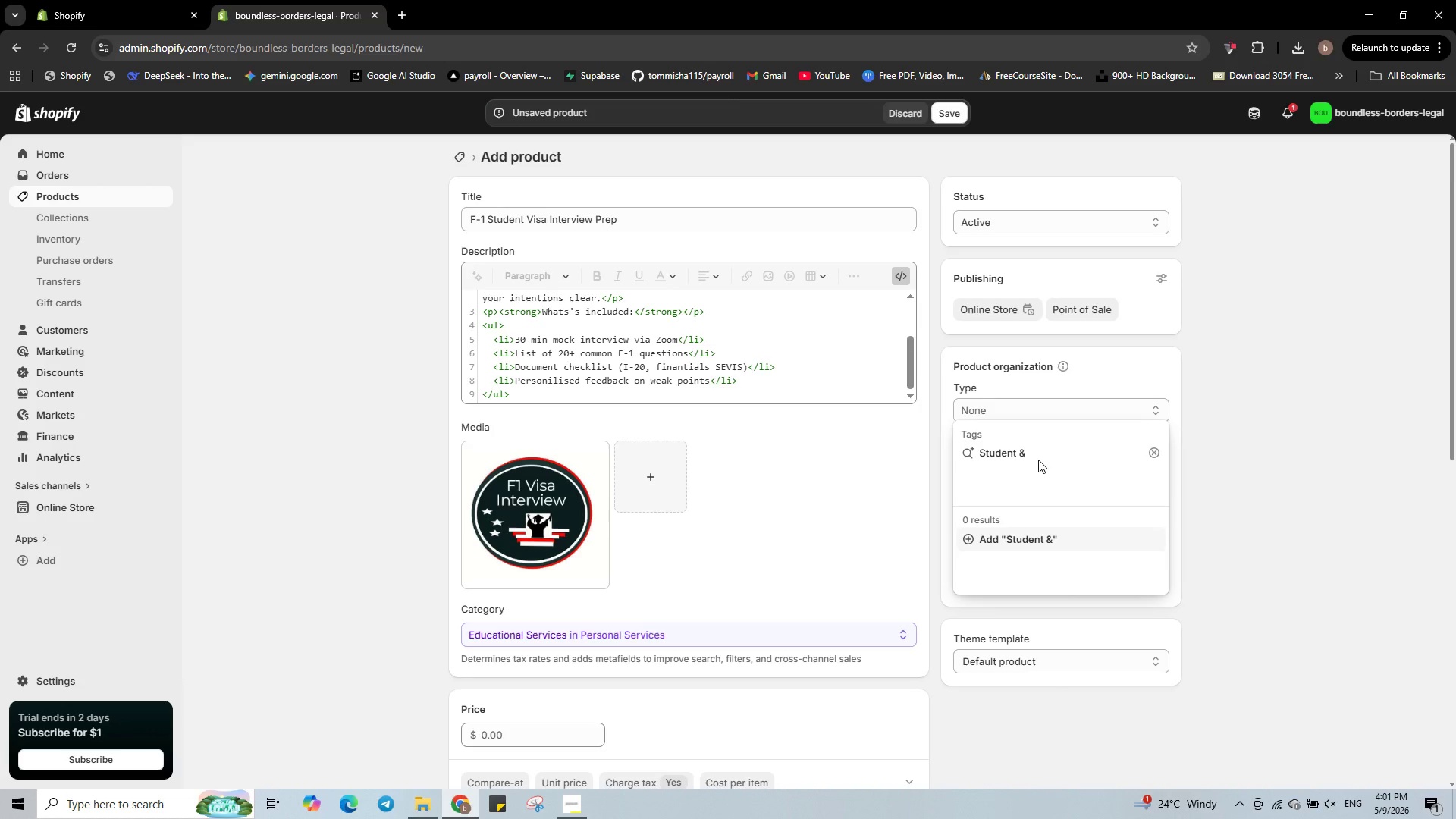 
type( Visitor Visas)
 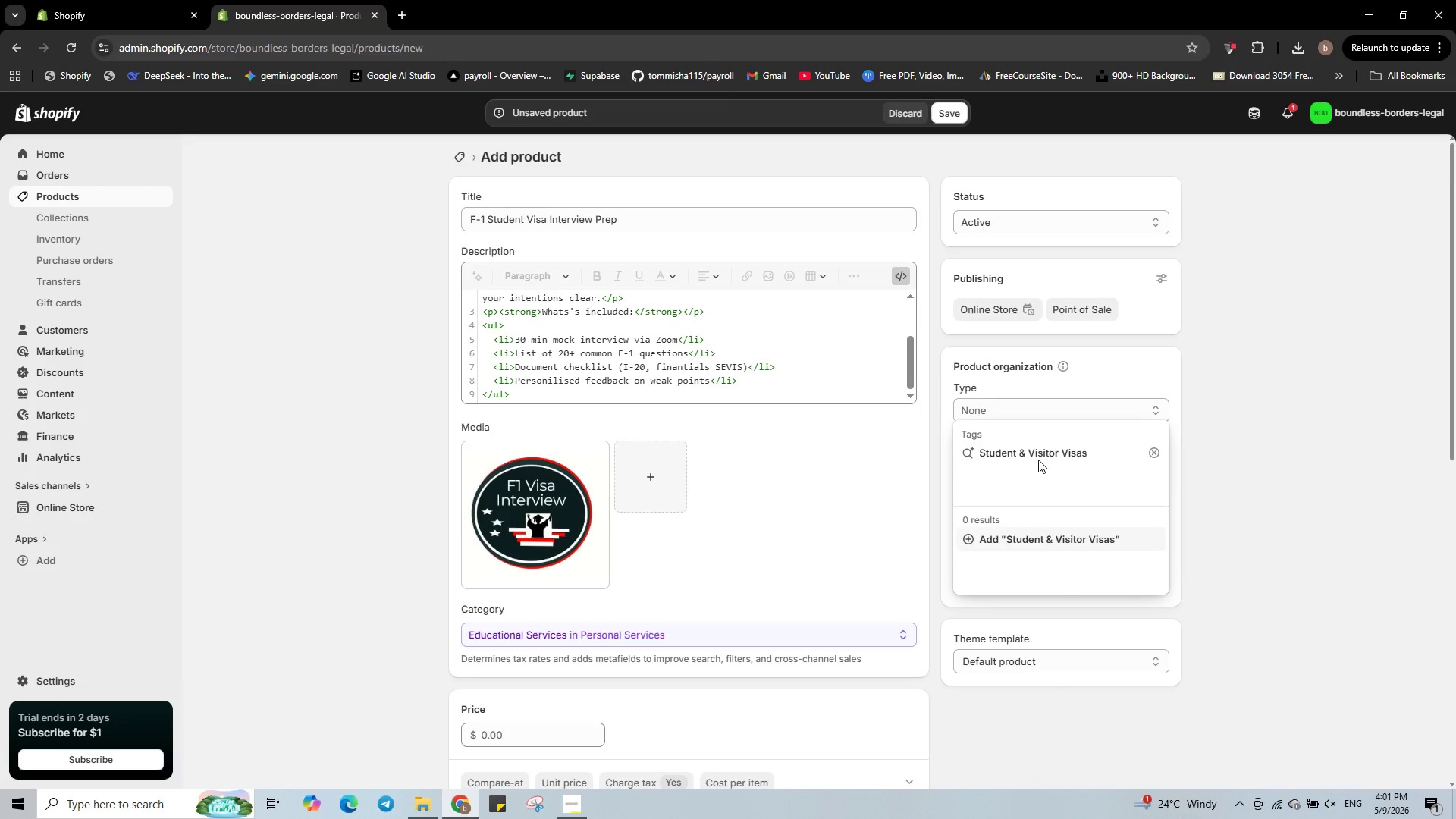 
left_click([1062, 545])
 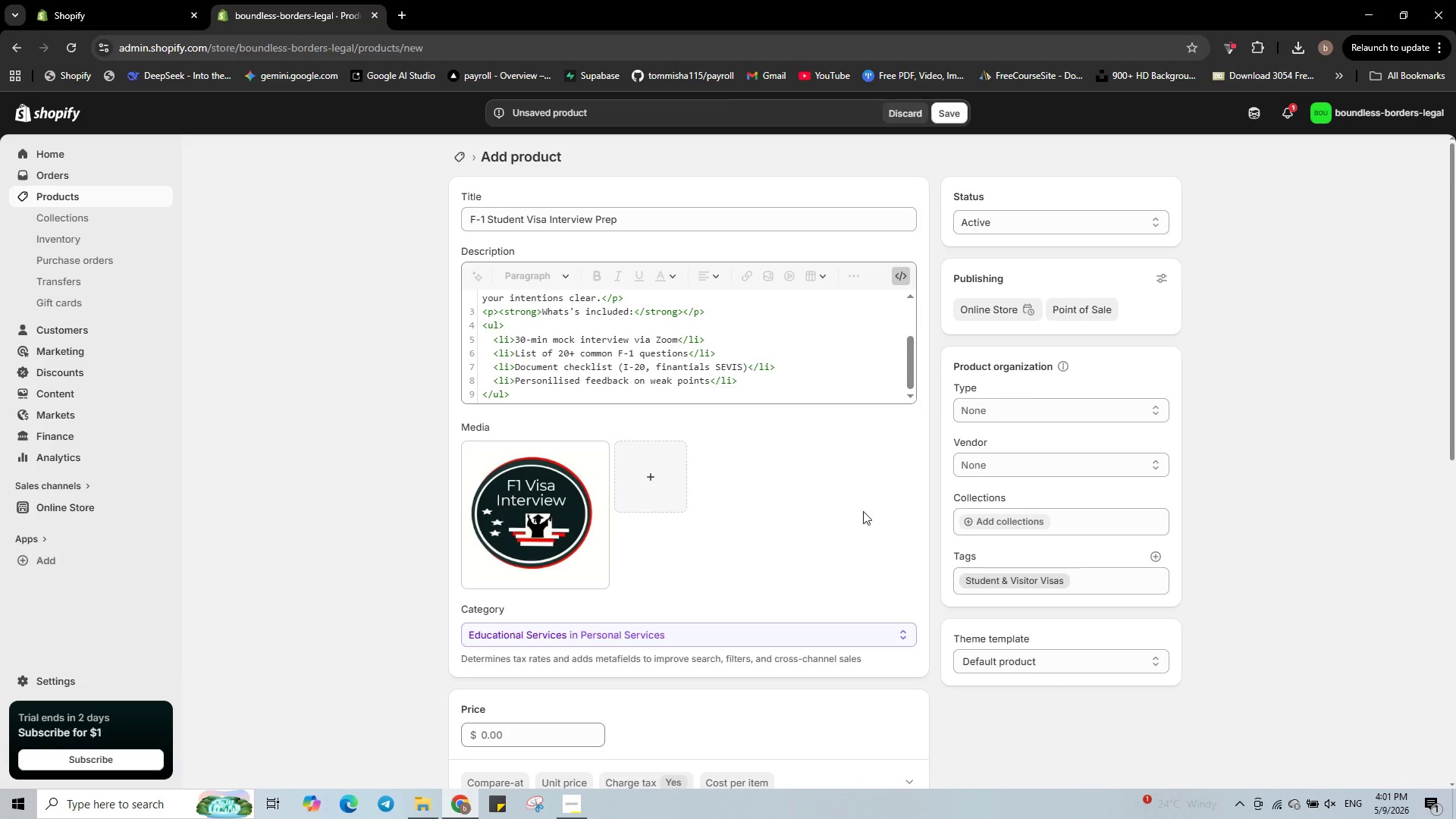 
wait(8.64)
 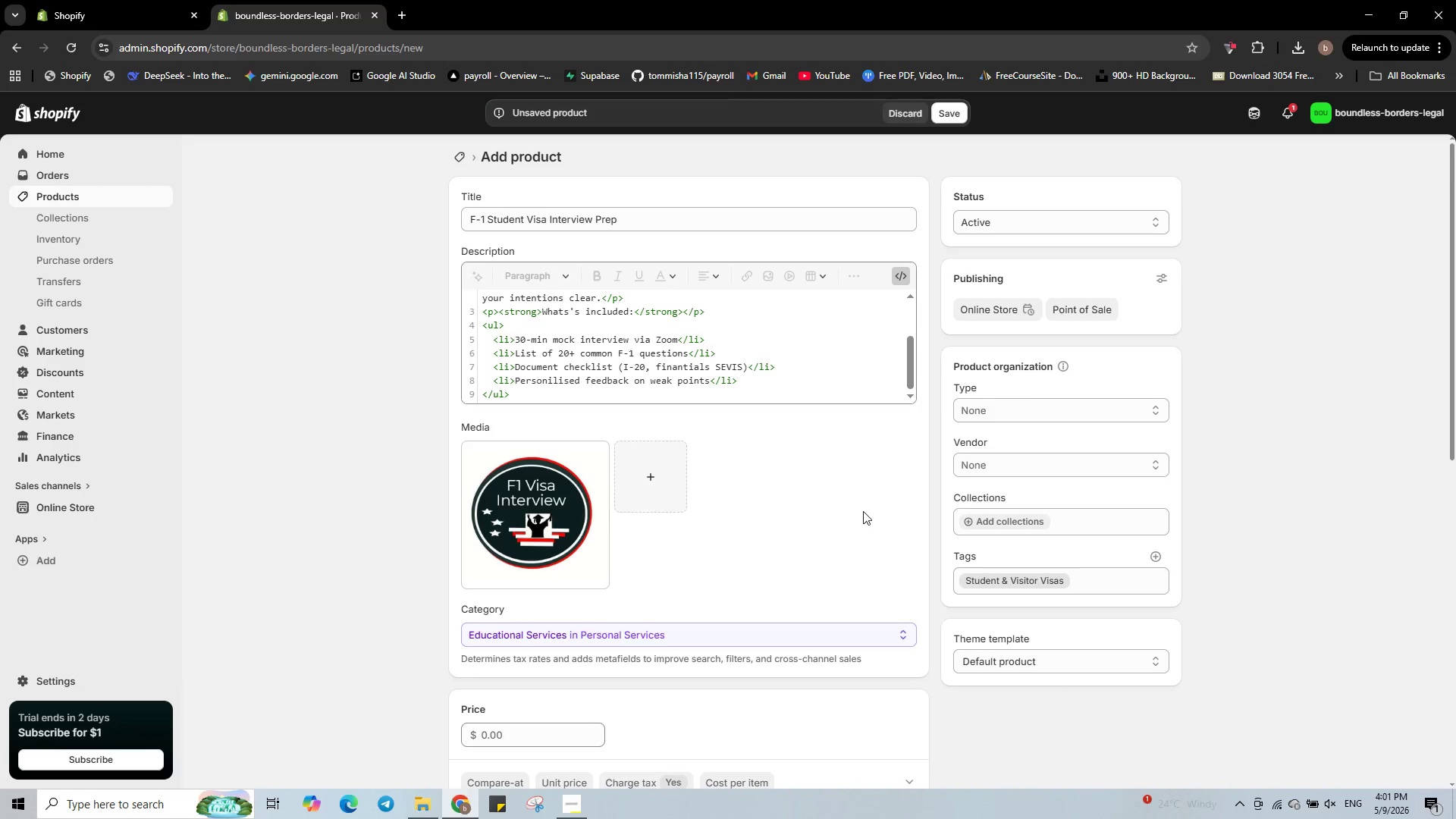 
left_click([504, 483])
 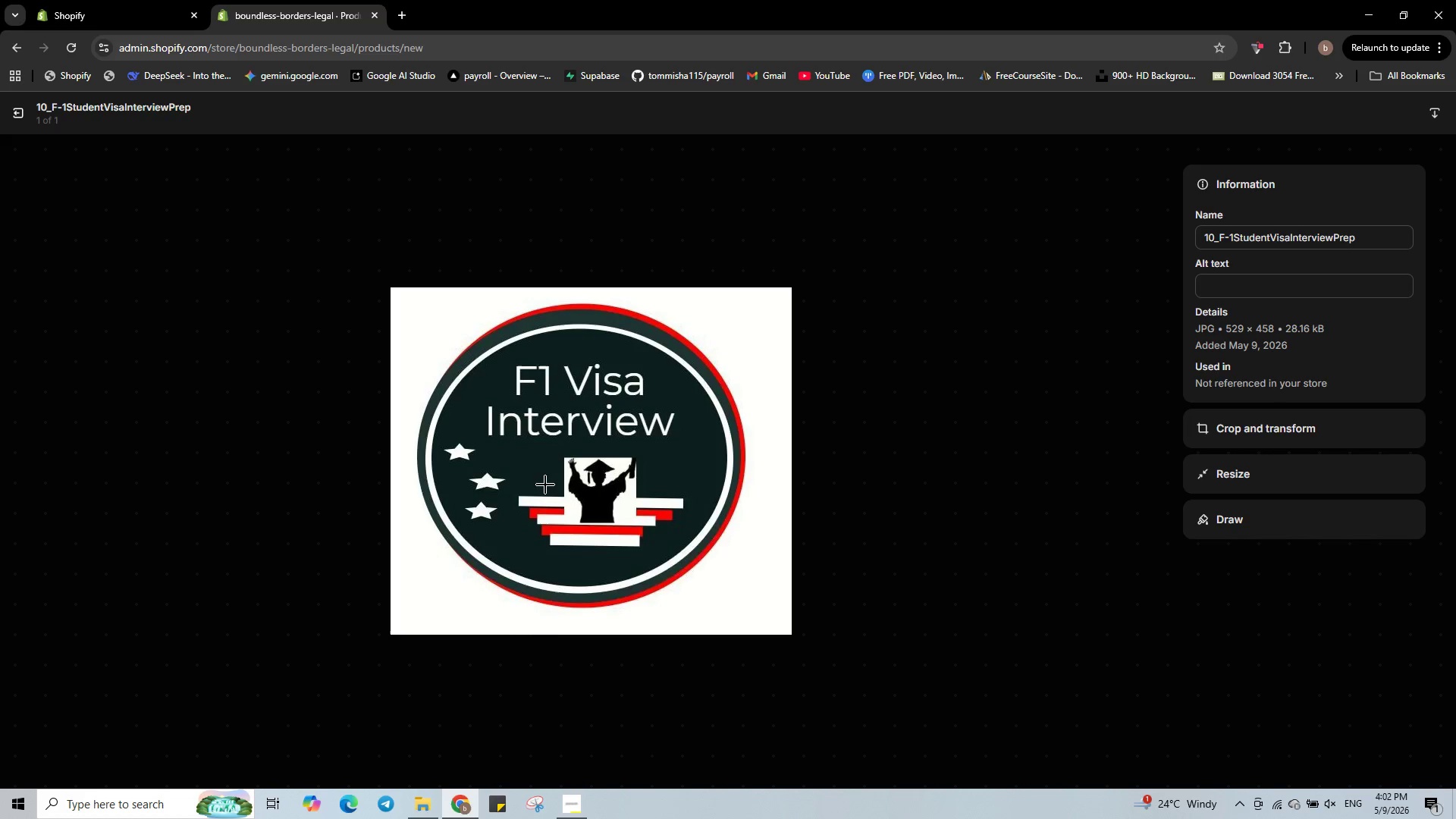 
wait(6.61)
 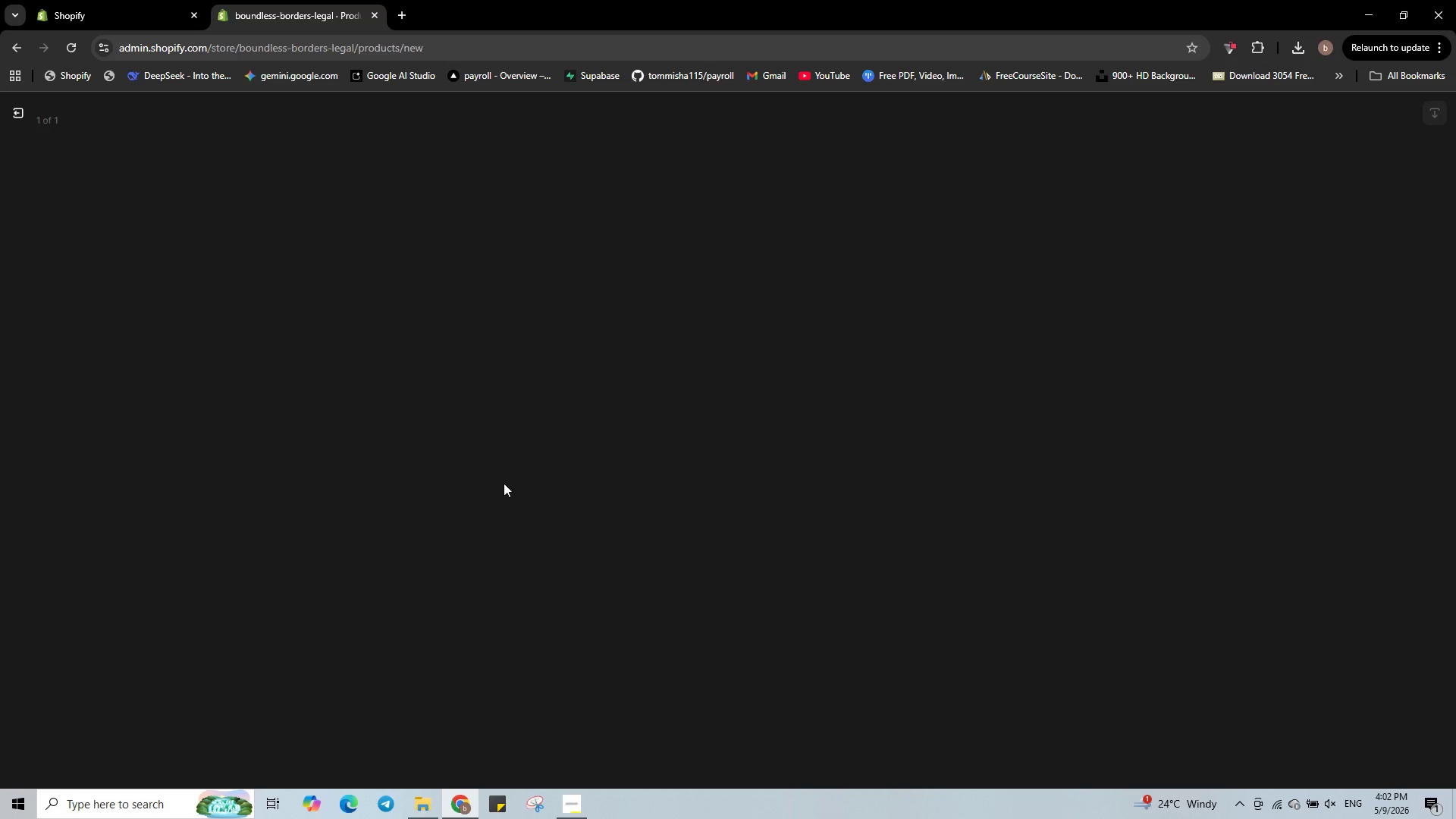 
left_click([1362, 286])
 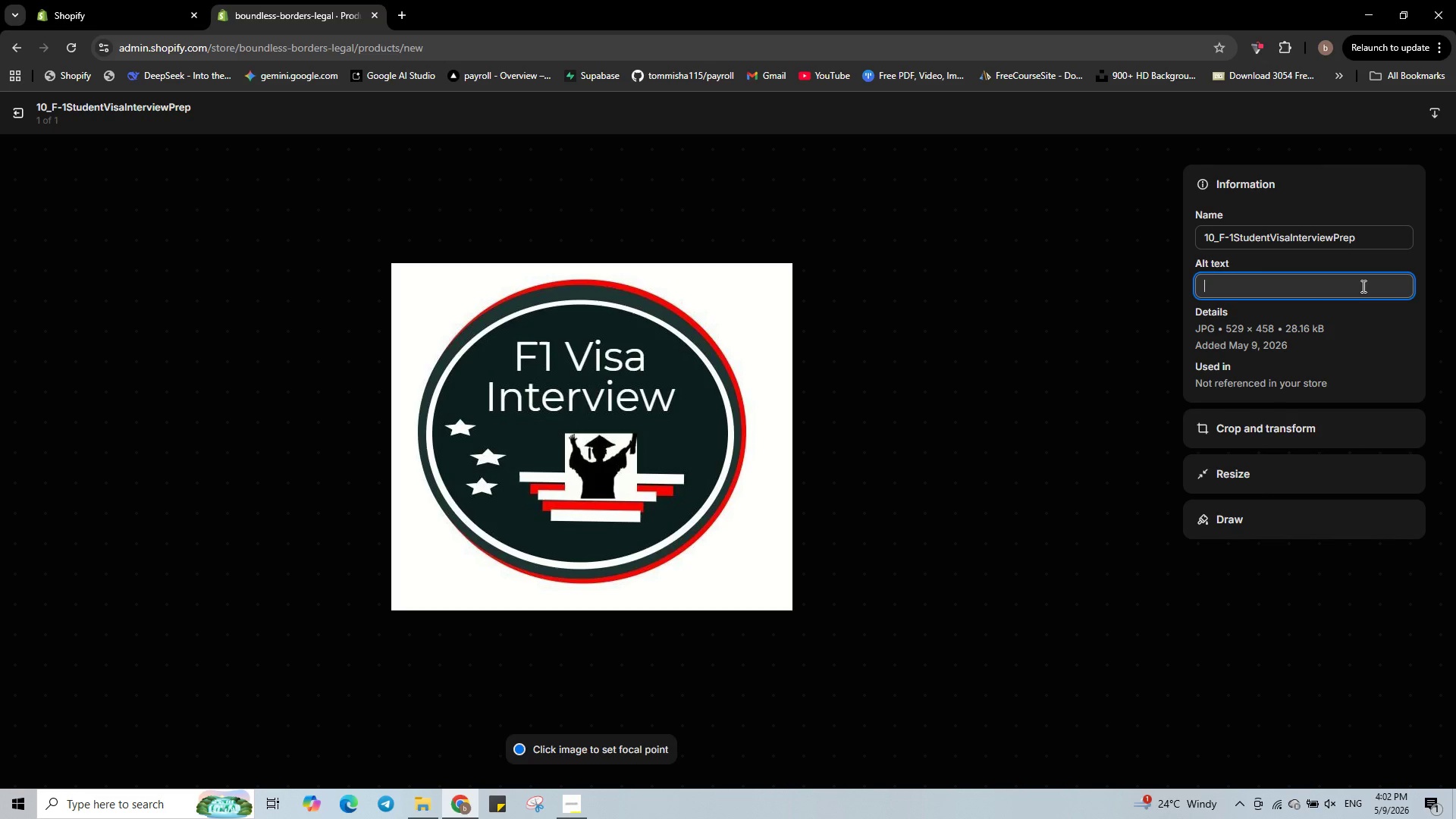 
type(F-1 student visa interview prep icon - student visa legal service)
 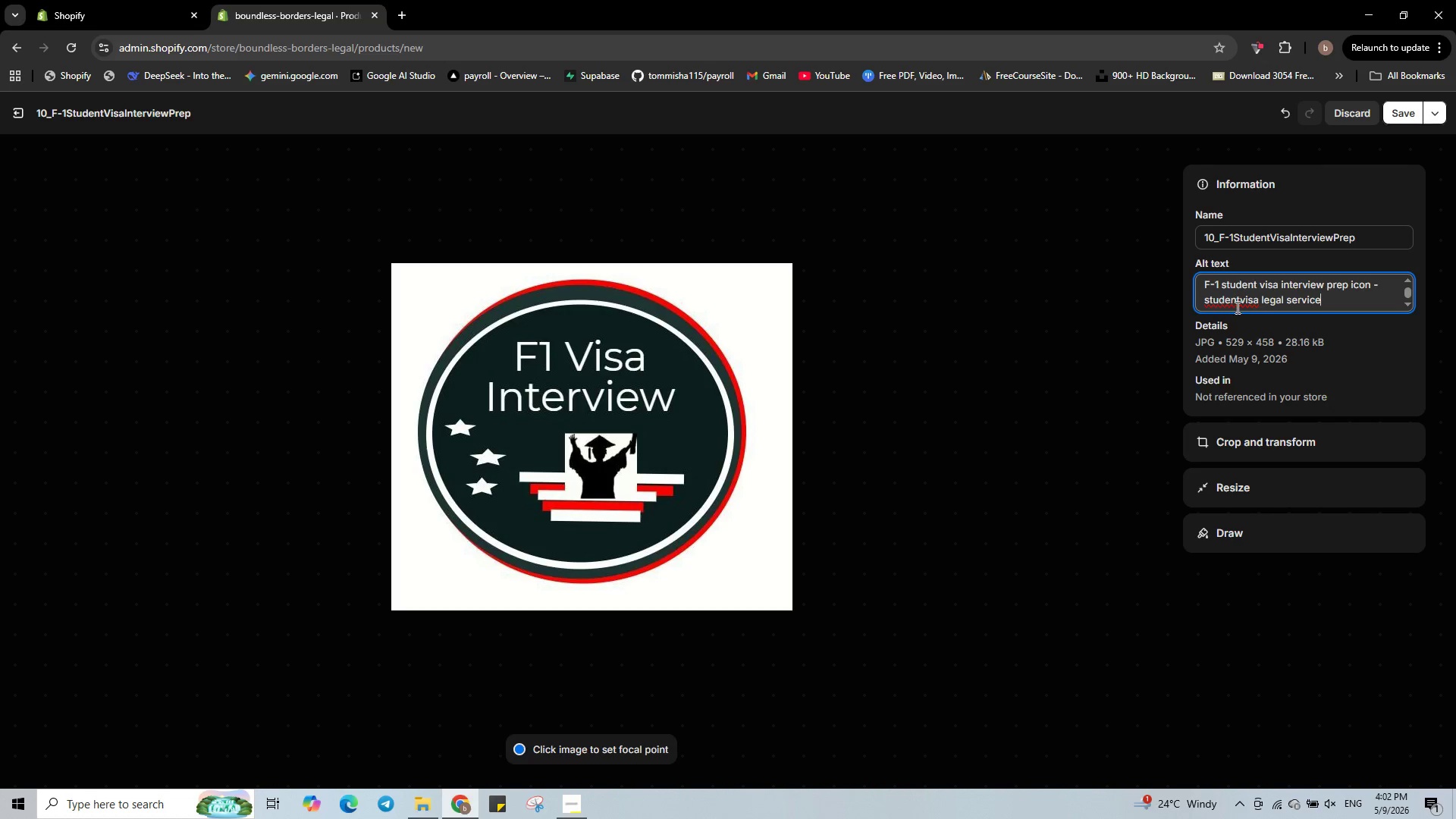 
left_click([1241, 303])
 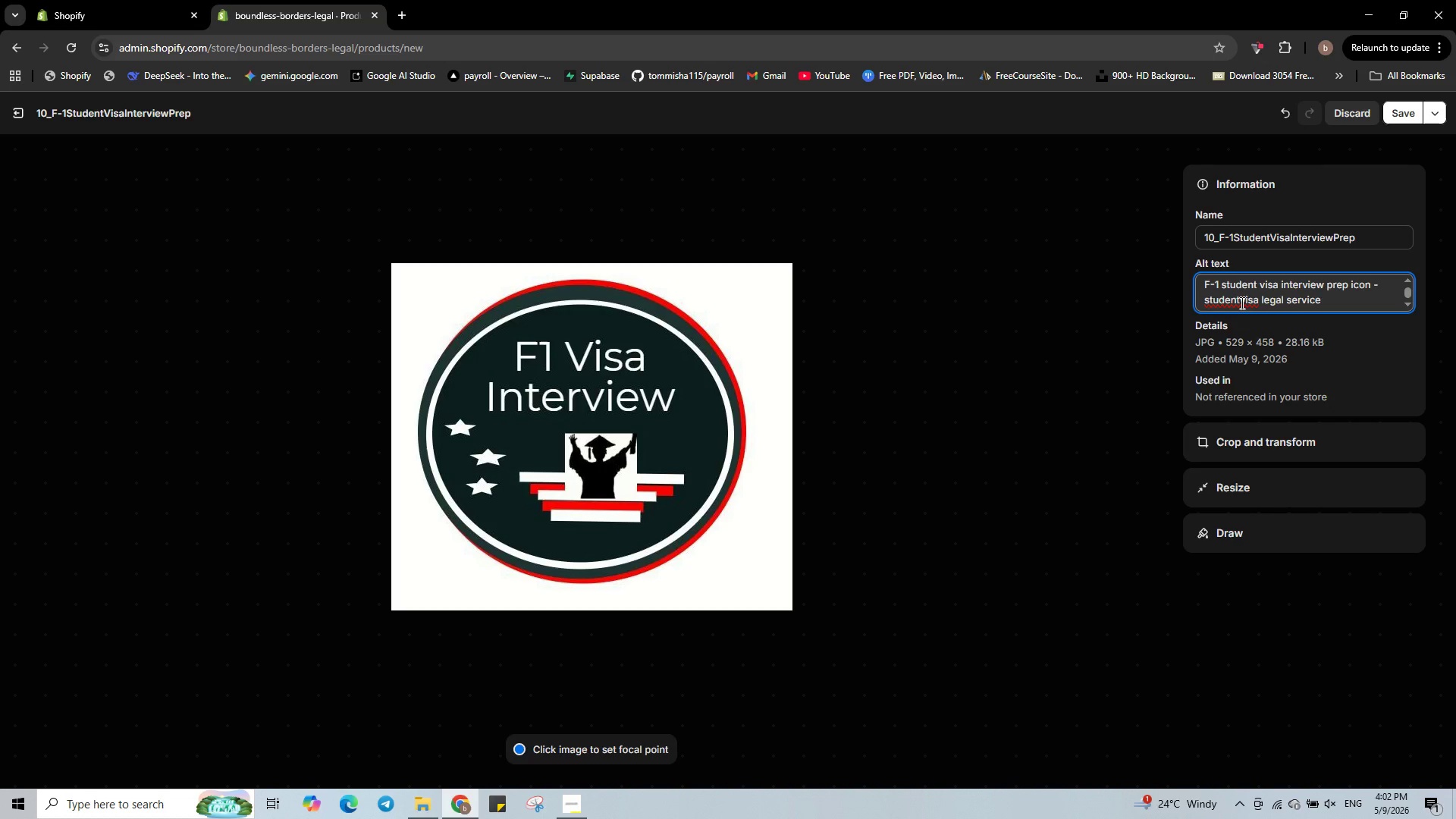 
key(Space)
 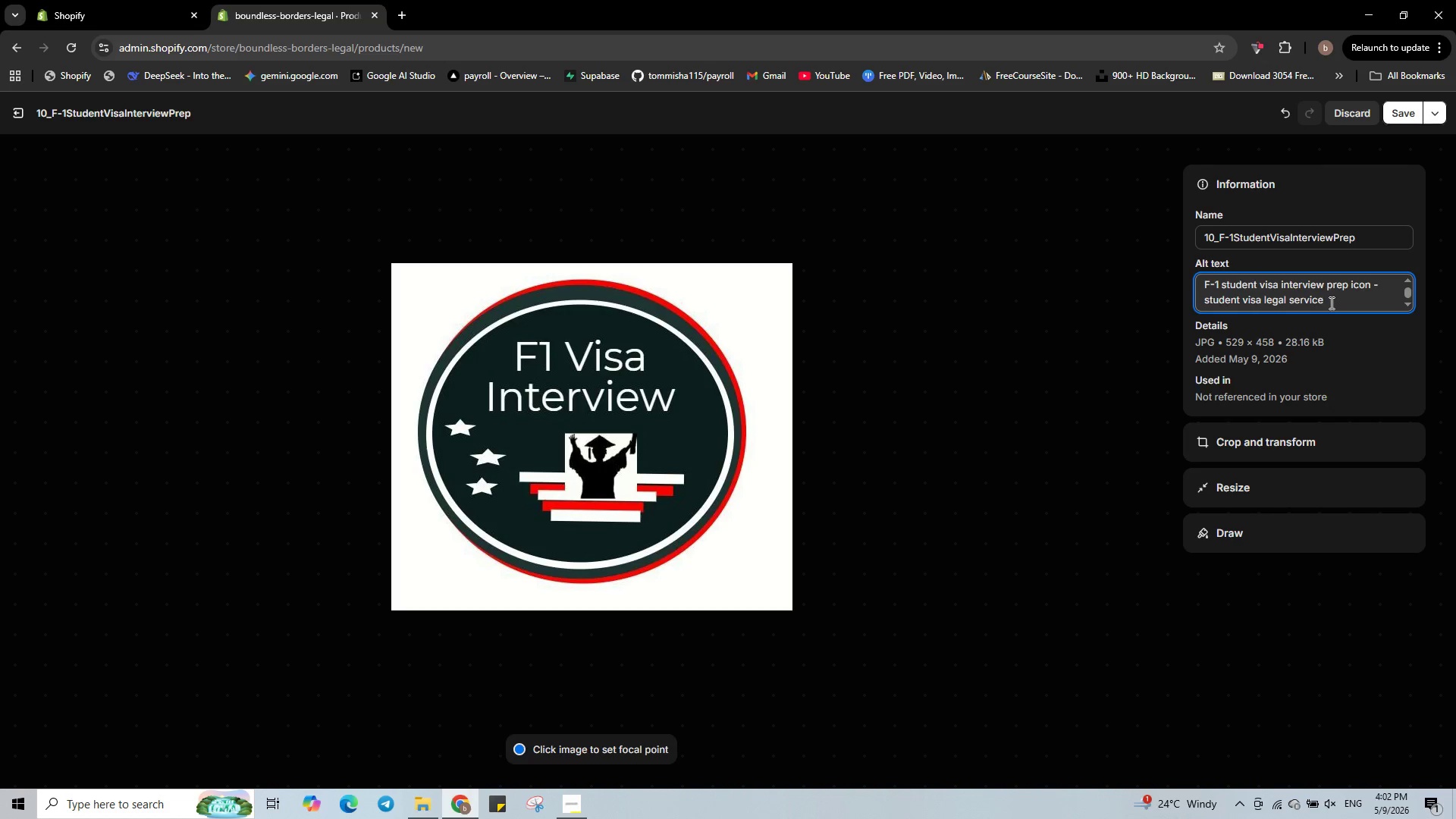 
left_click([1331, 303])
 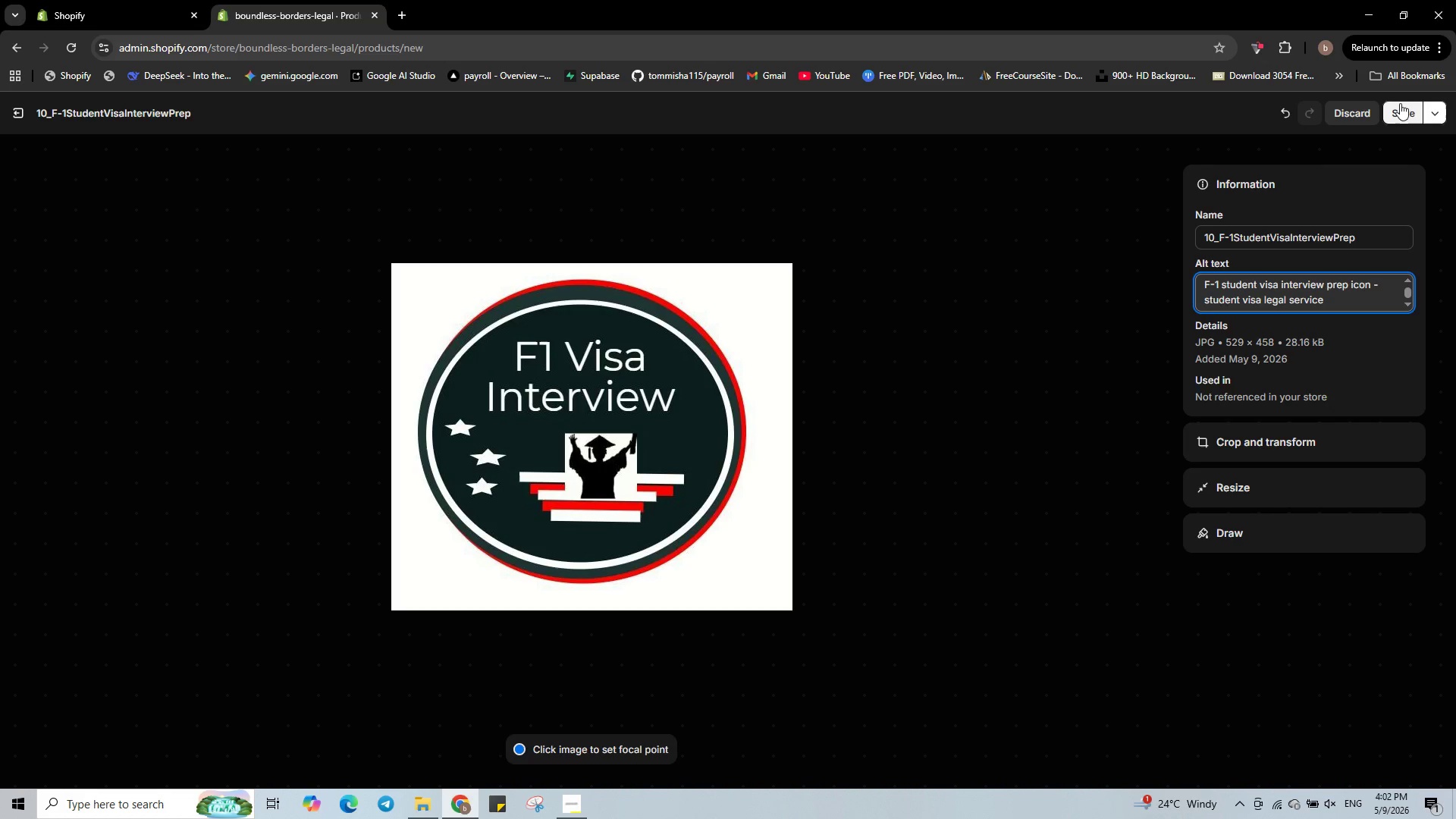 
left_click([1400, 103])
 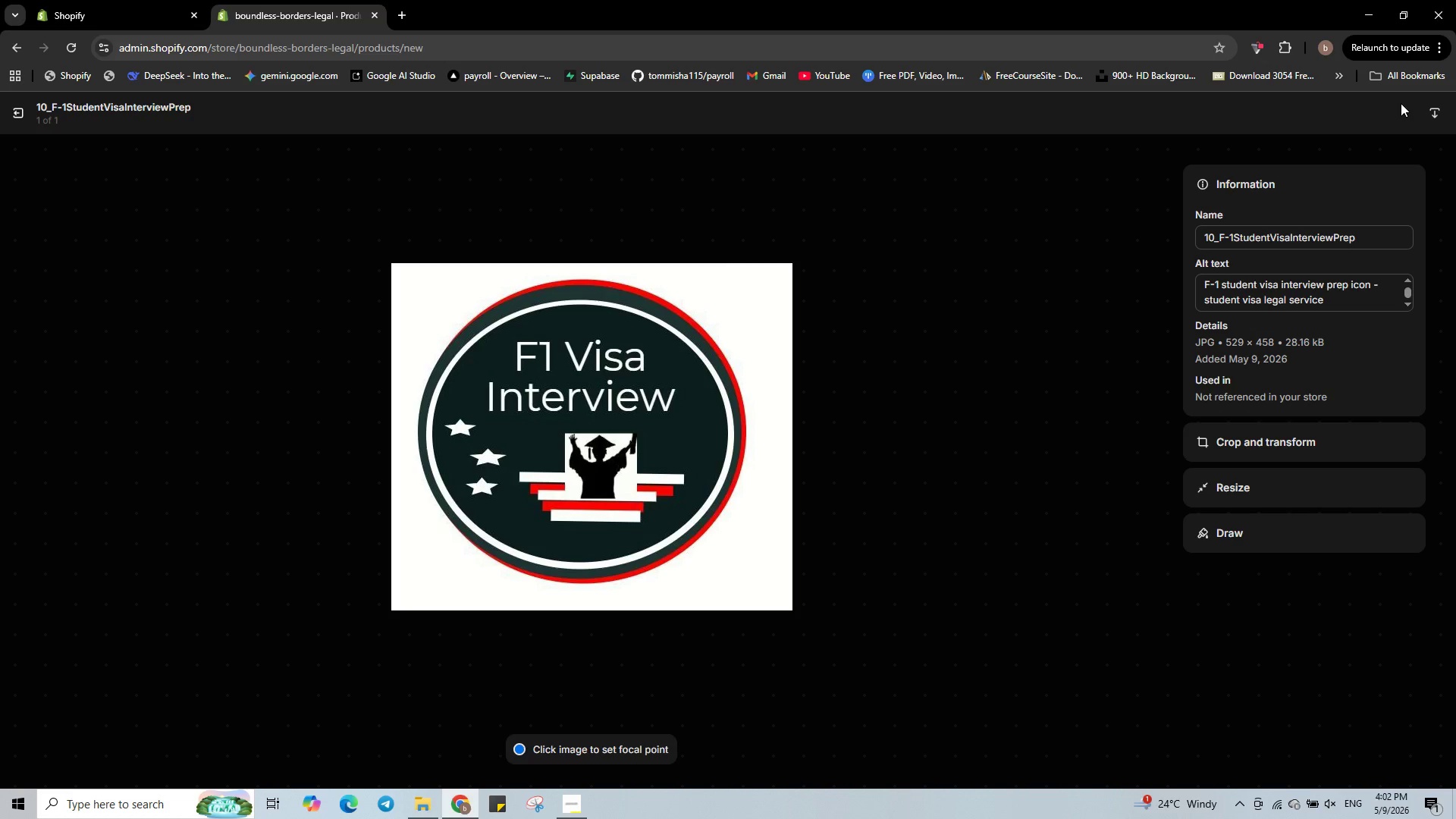 
wait(9.91)
 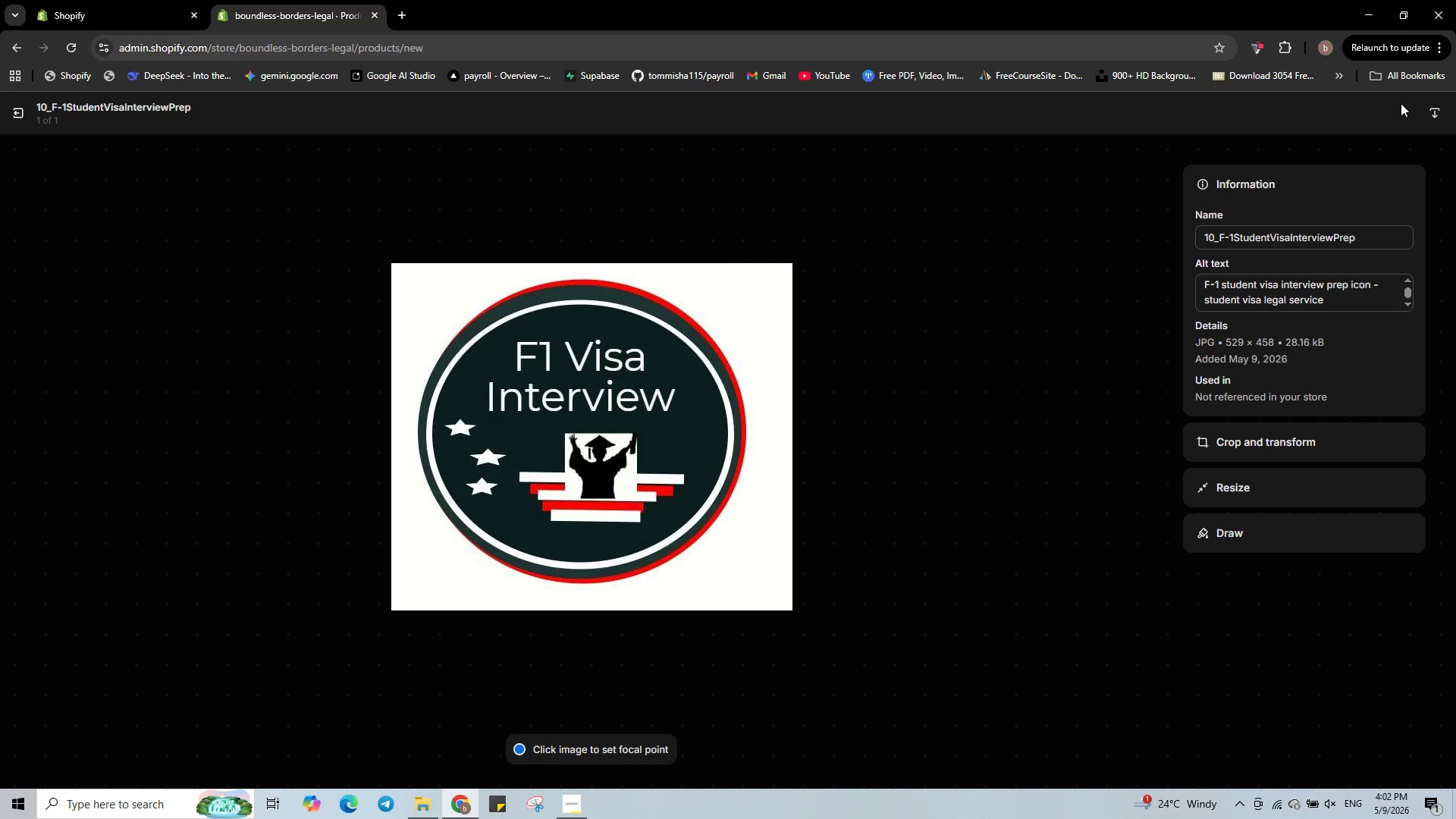 
mouse_move([16, 130])
 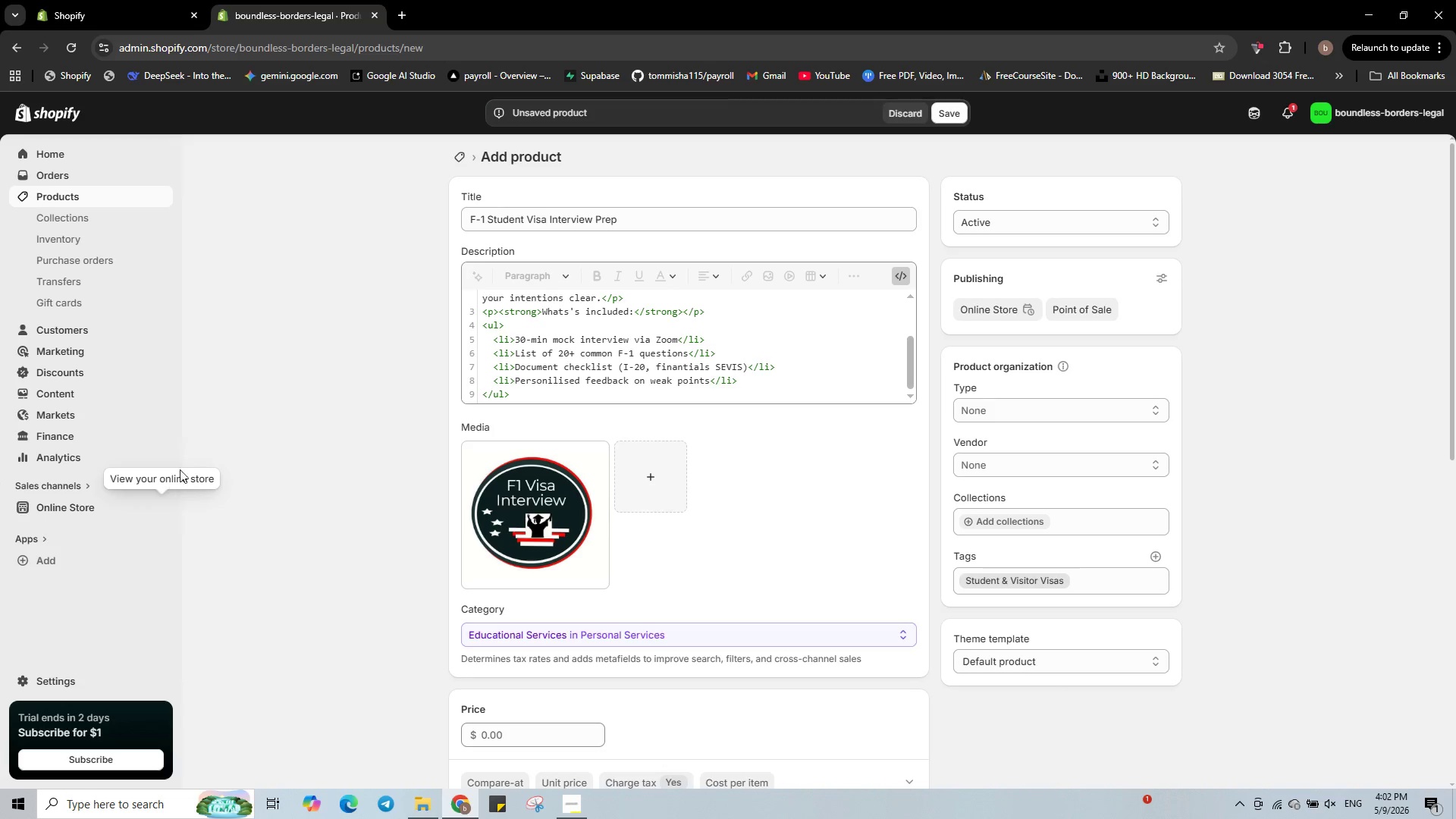 
scroll: coordinate [654, 488], scroll_direction: down, amount: 2.0
 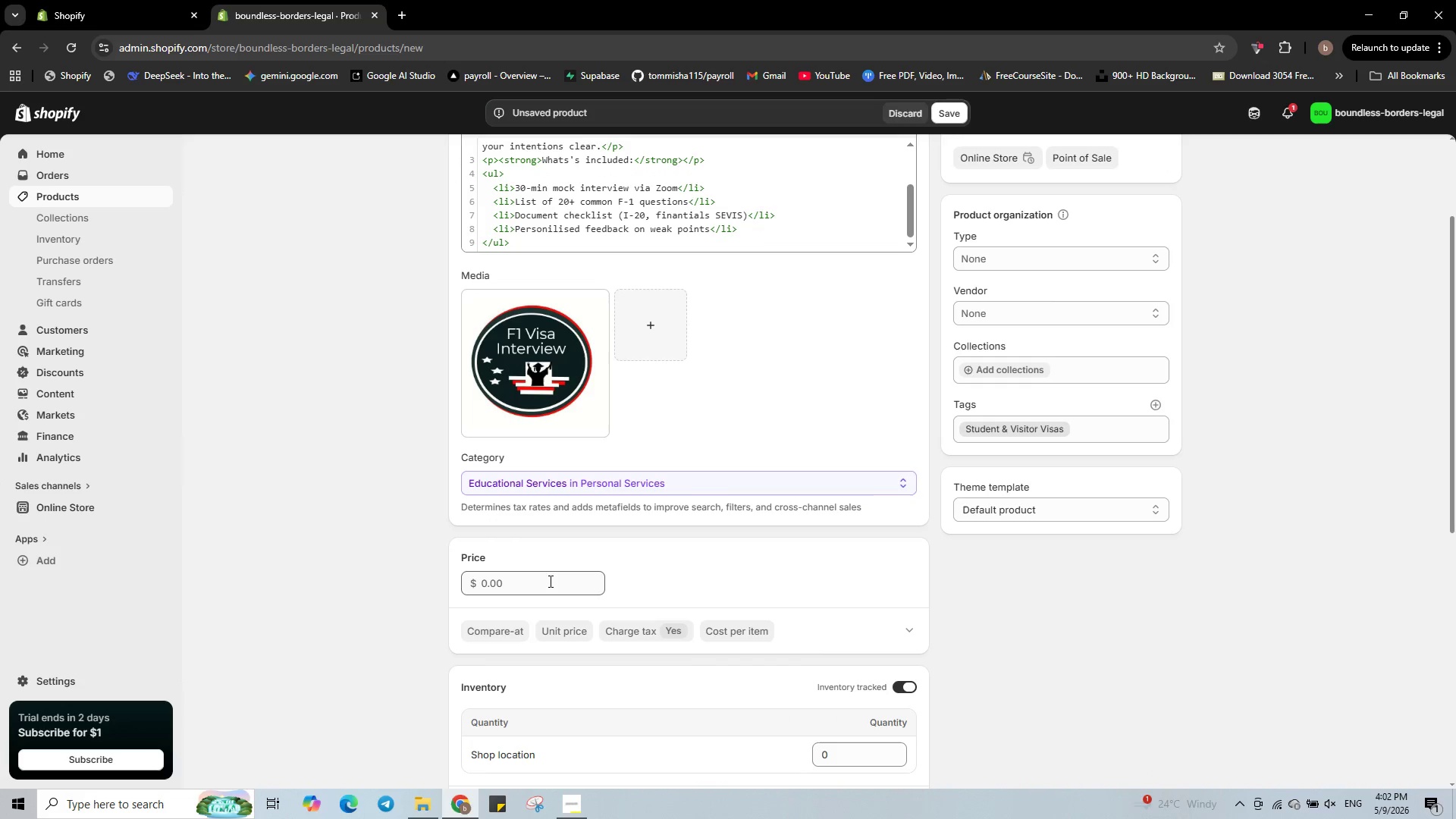 
left_click([548, 586])
 